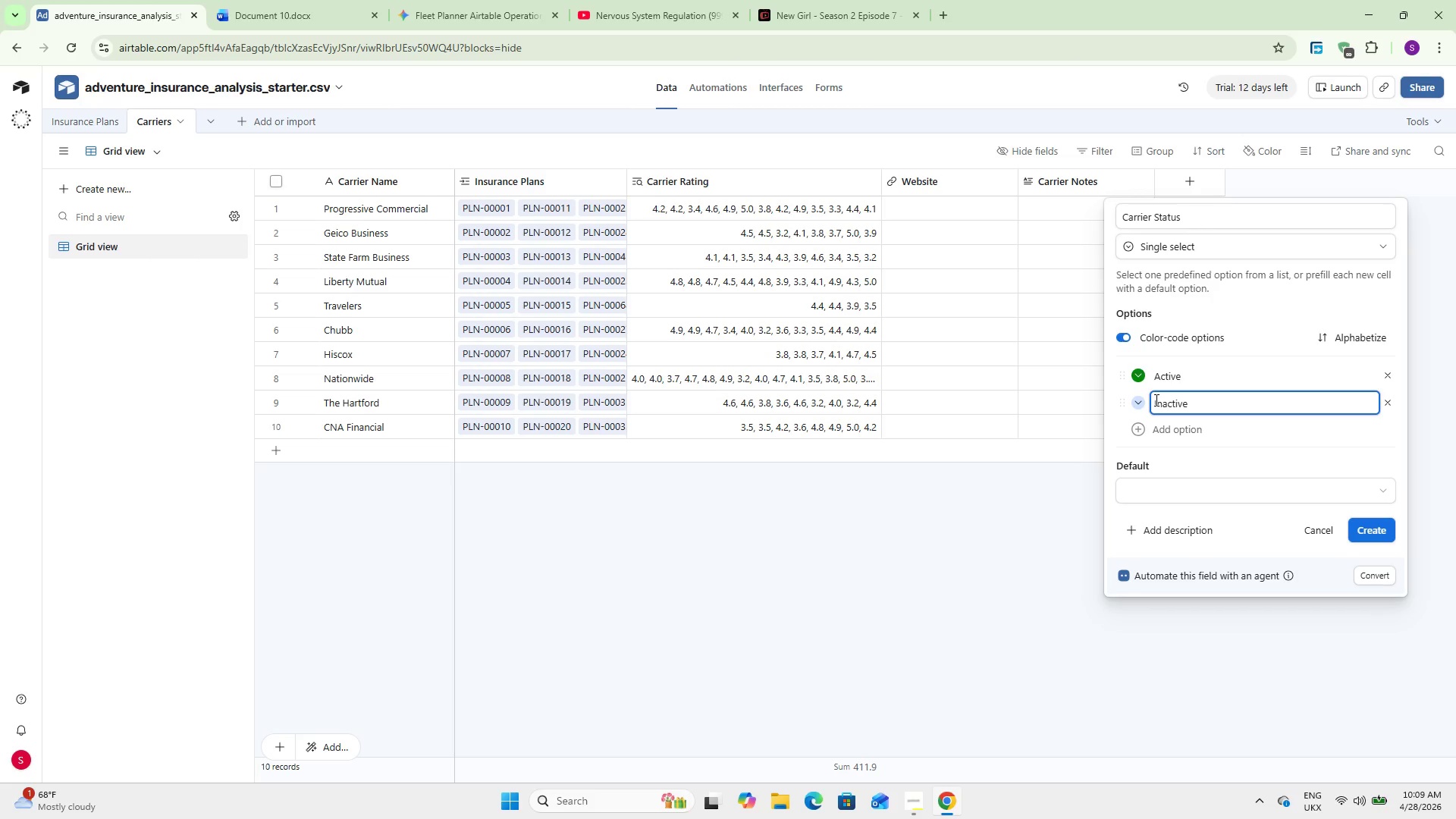 
key(Enter)
 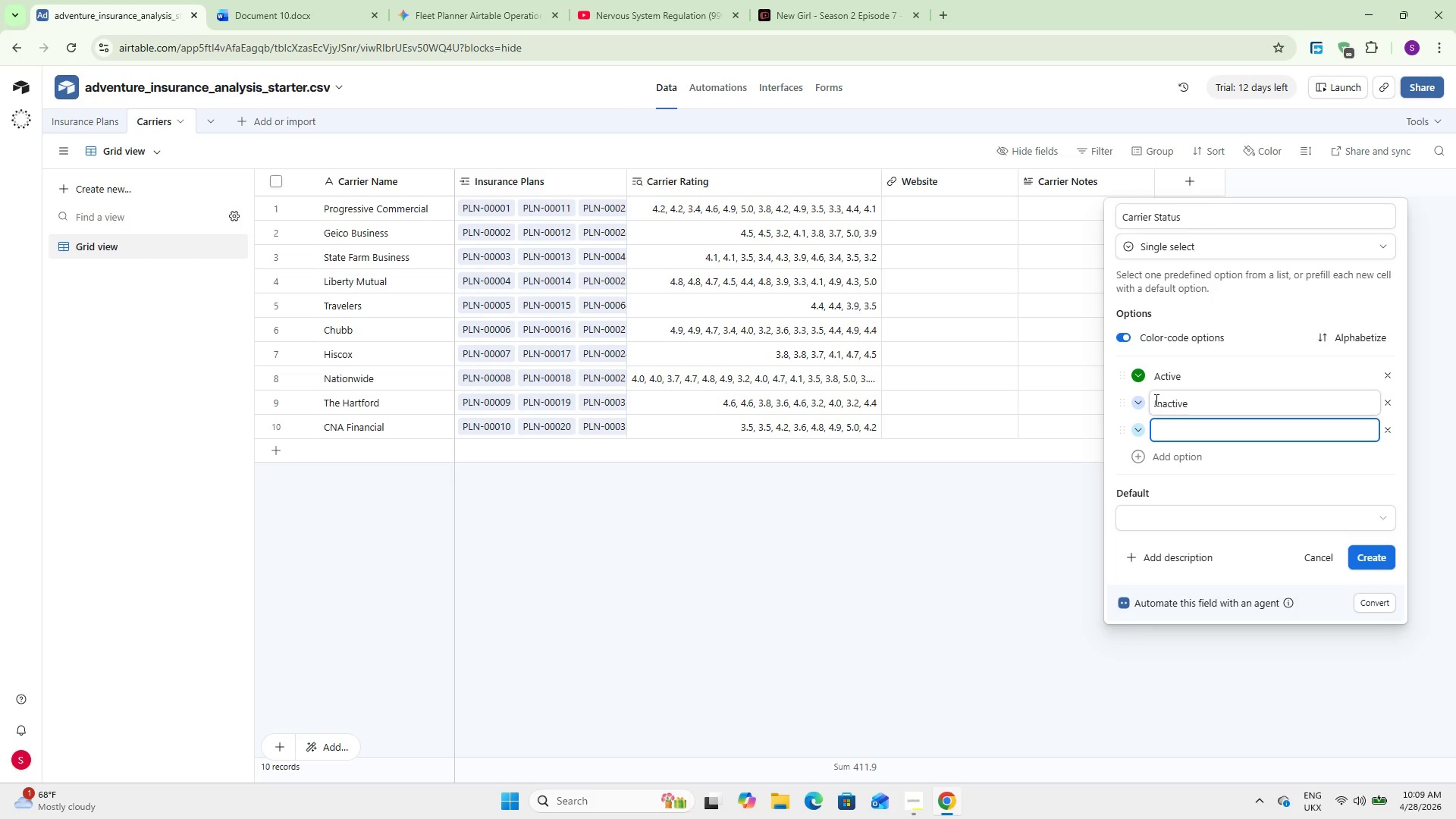 
type(Undr Review)
 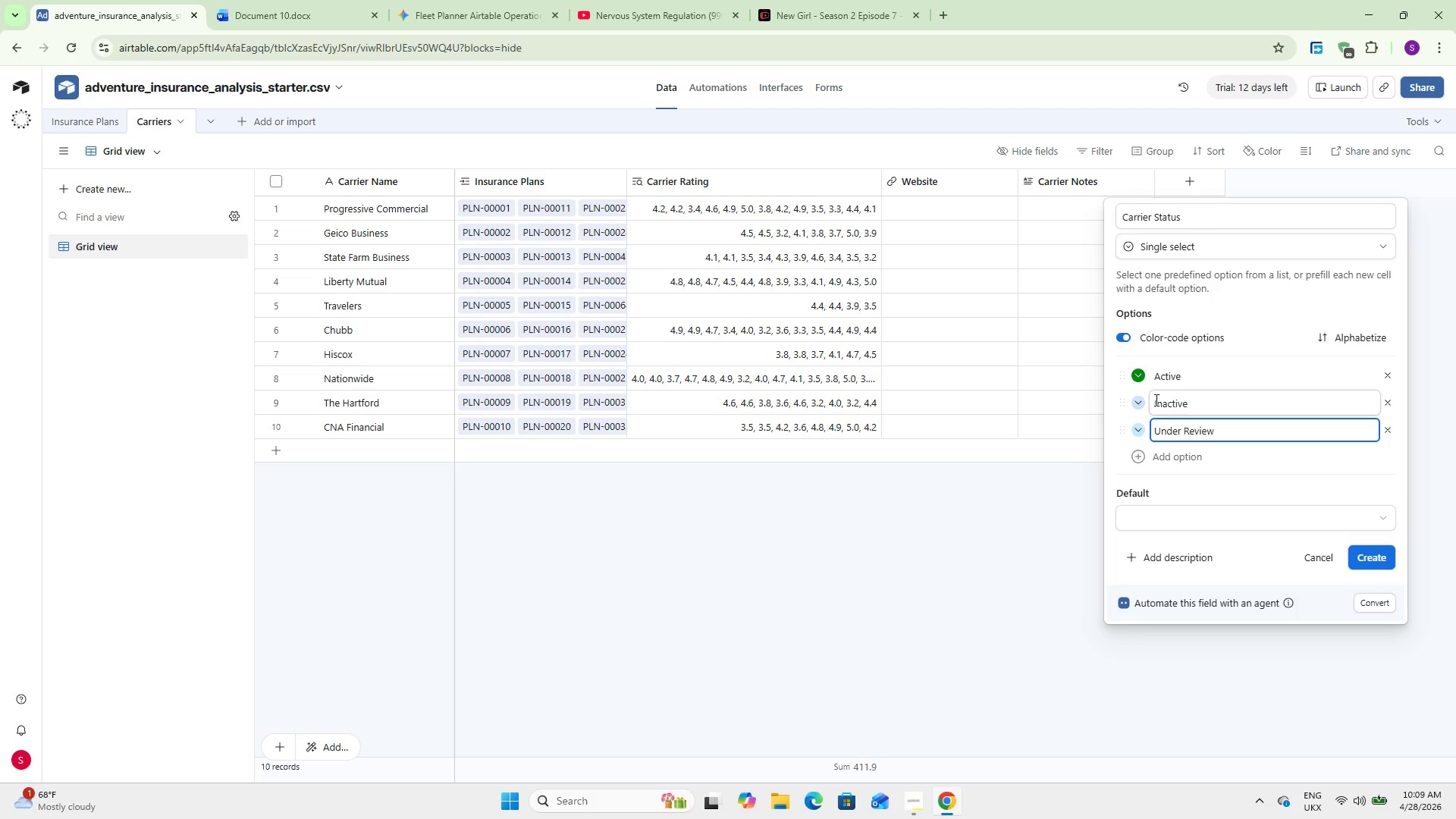 
left_click([1136, 423])
 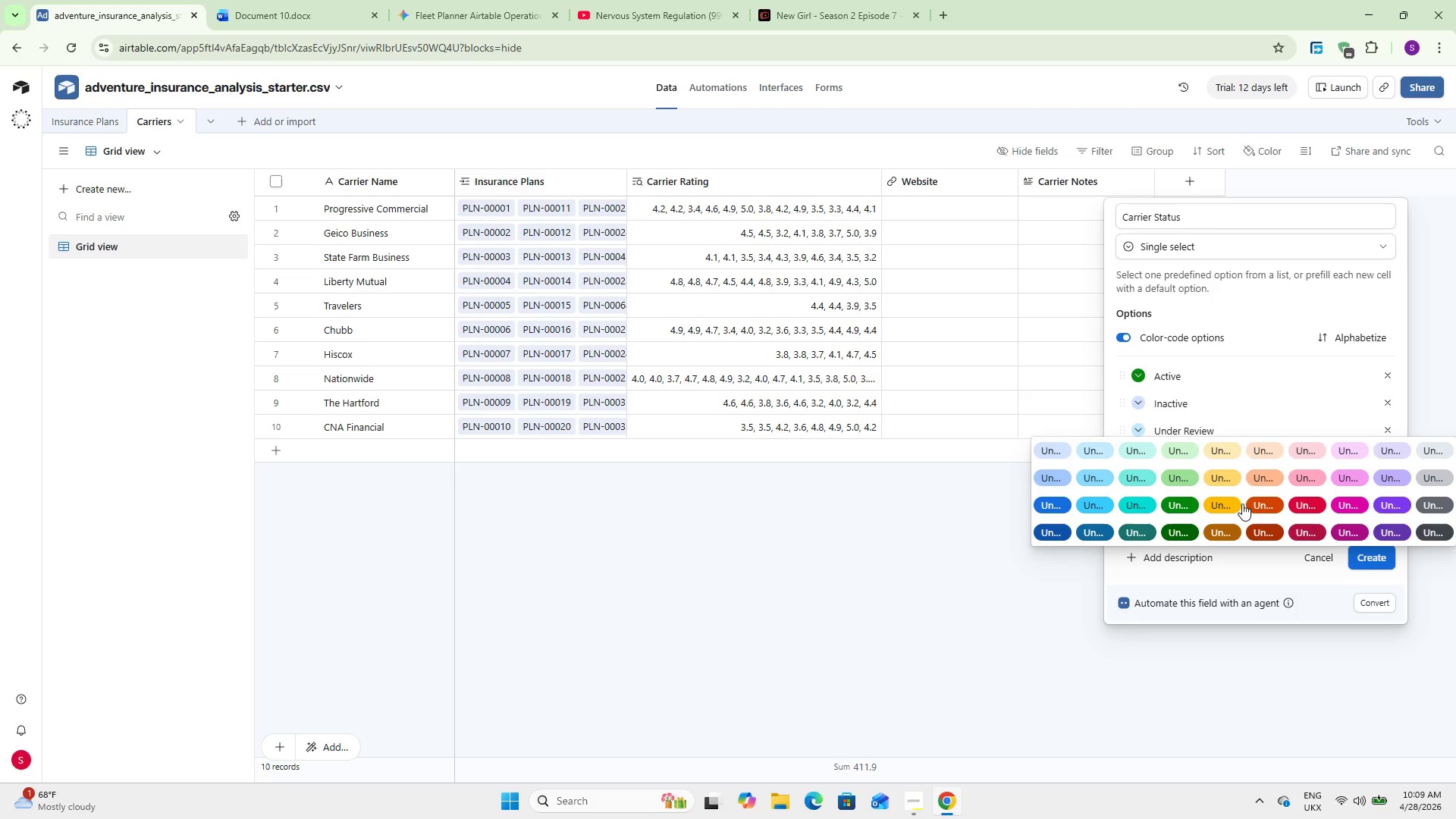 
left_click([1231, 483])
 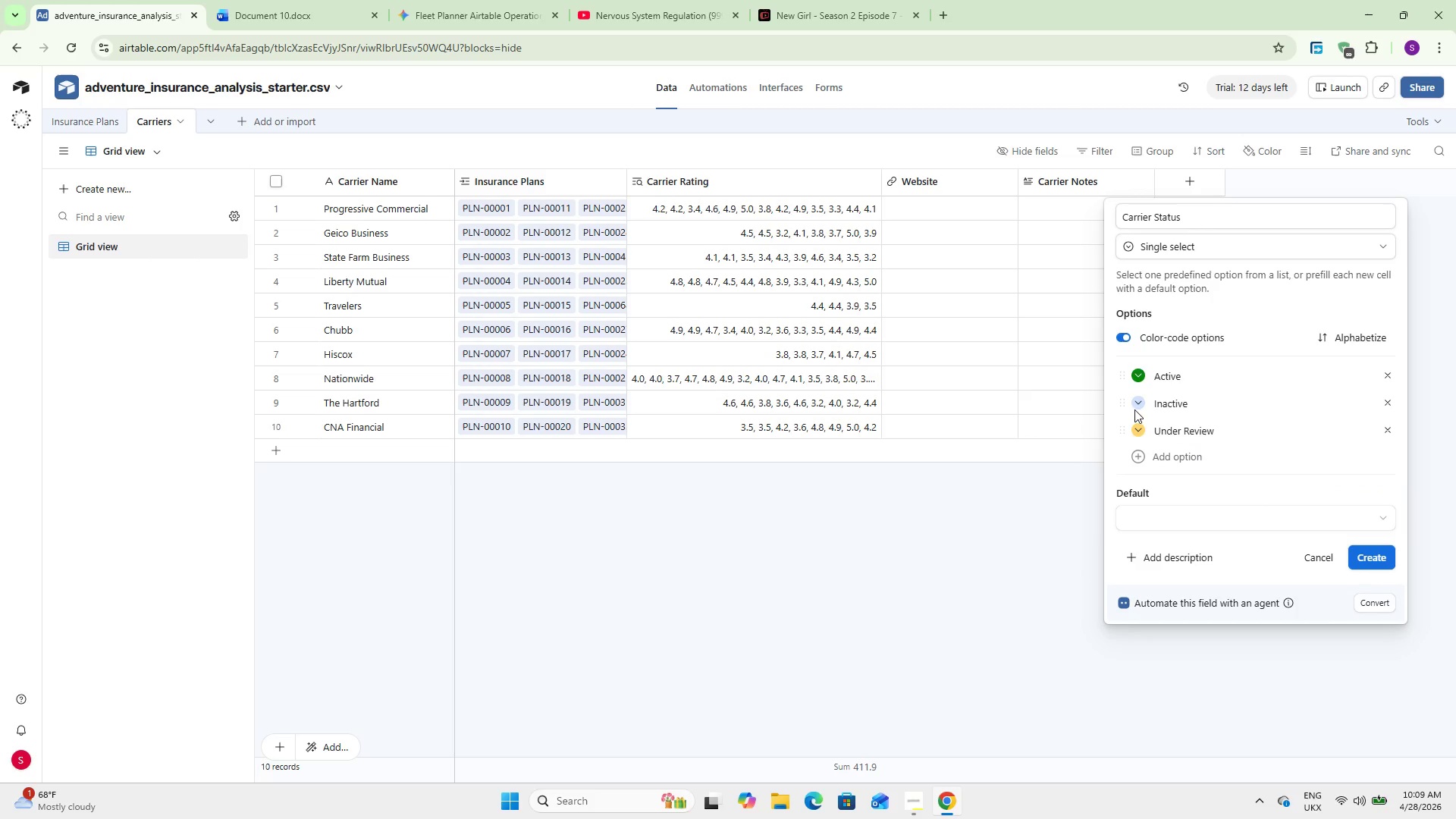 
double_click([1138, 407])
 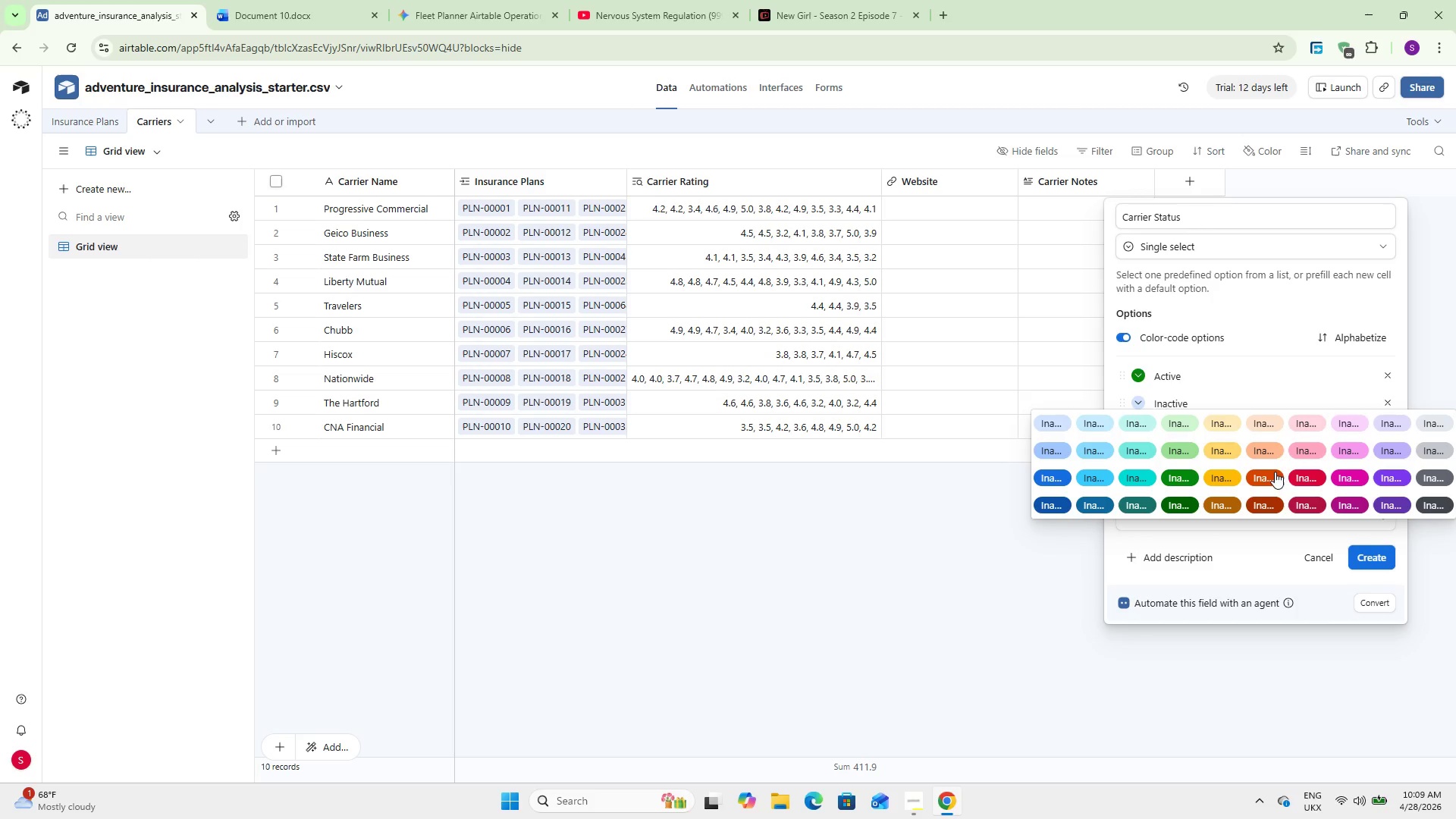 
left_click([1301, 472])
 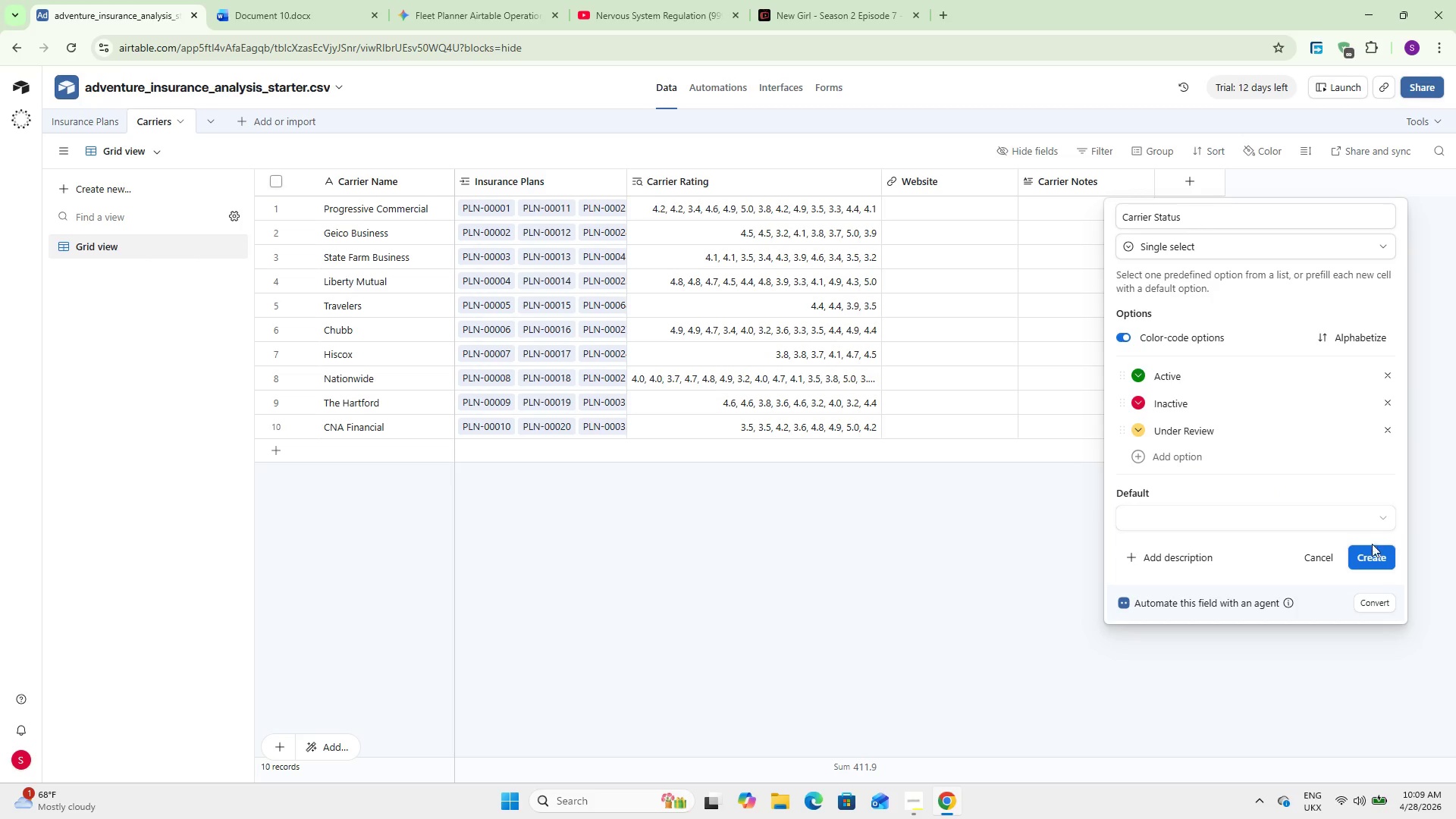 
left_click([1370, 555])
 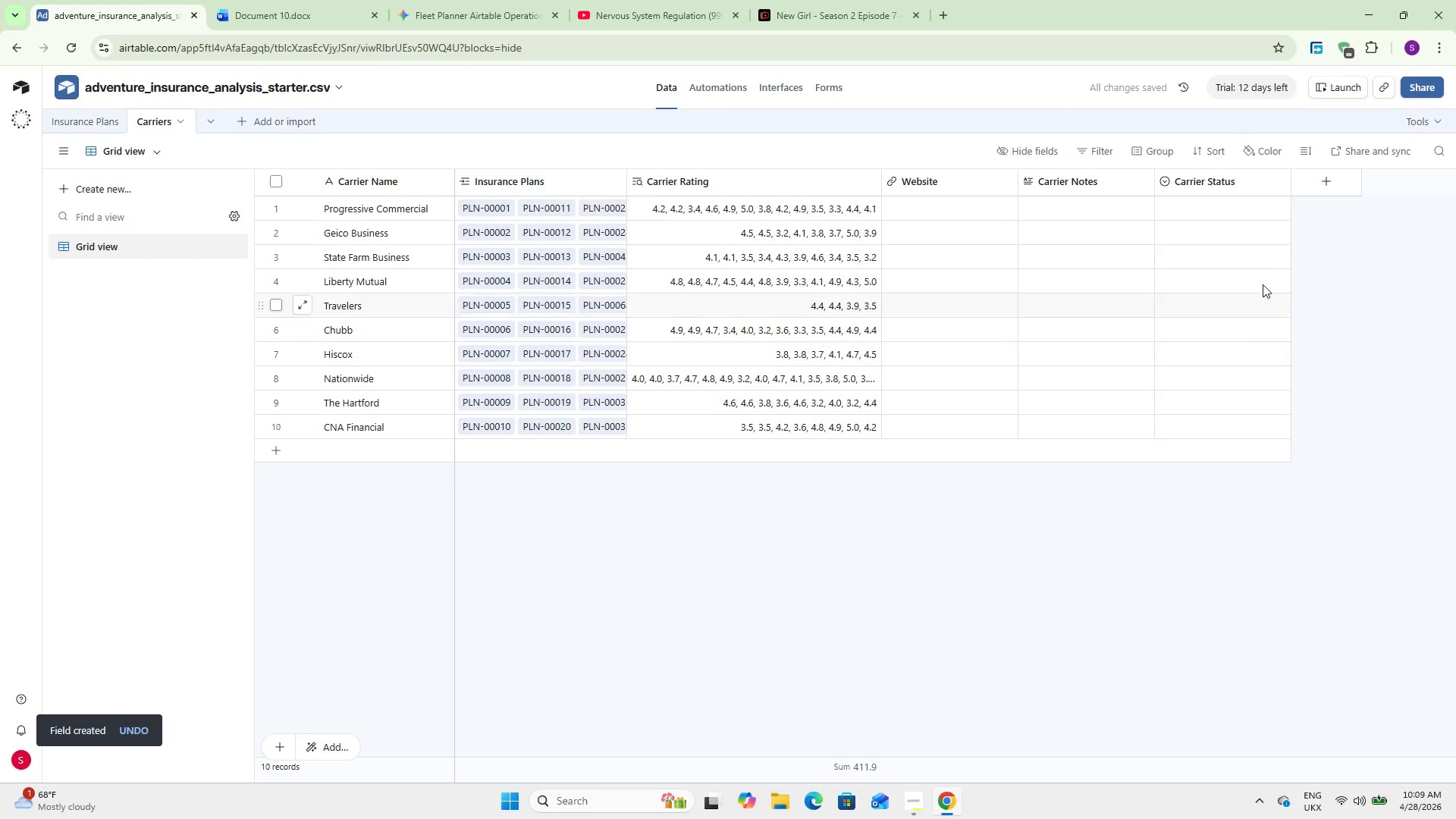 
double_click([1226, 189])
 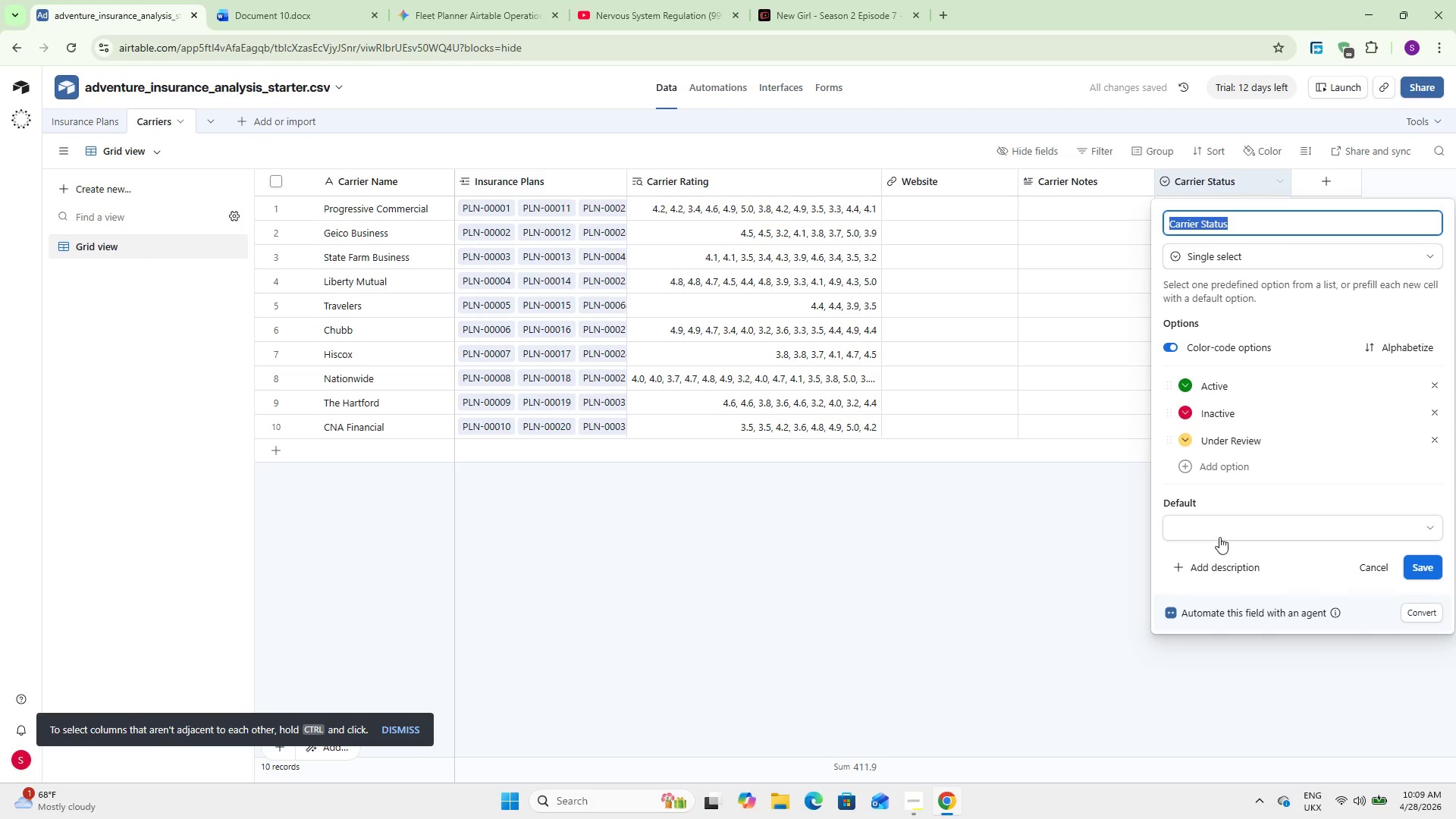 
left_click([1226, 525])
 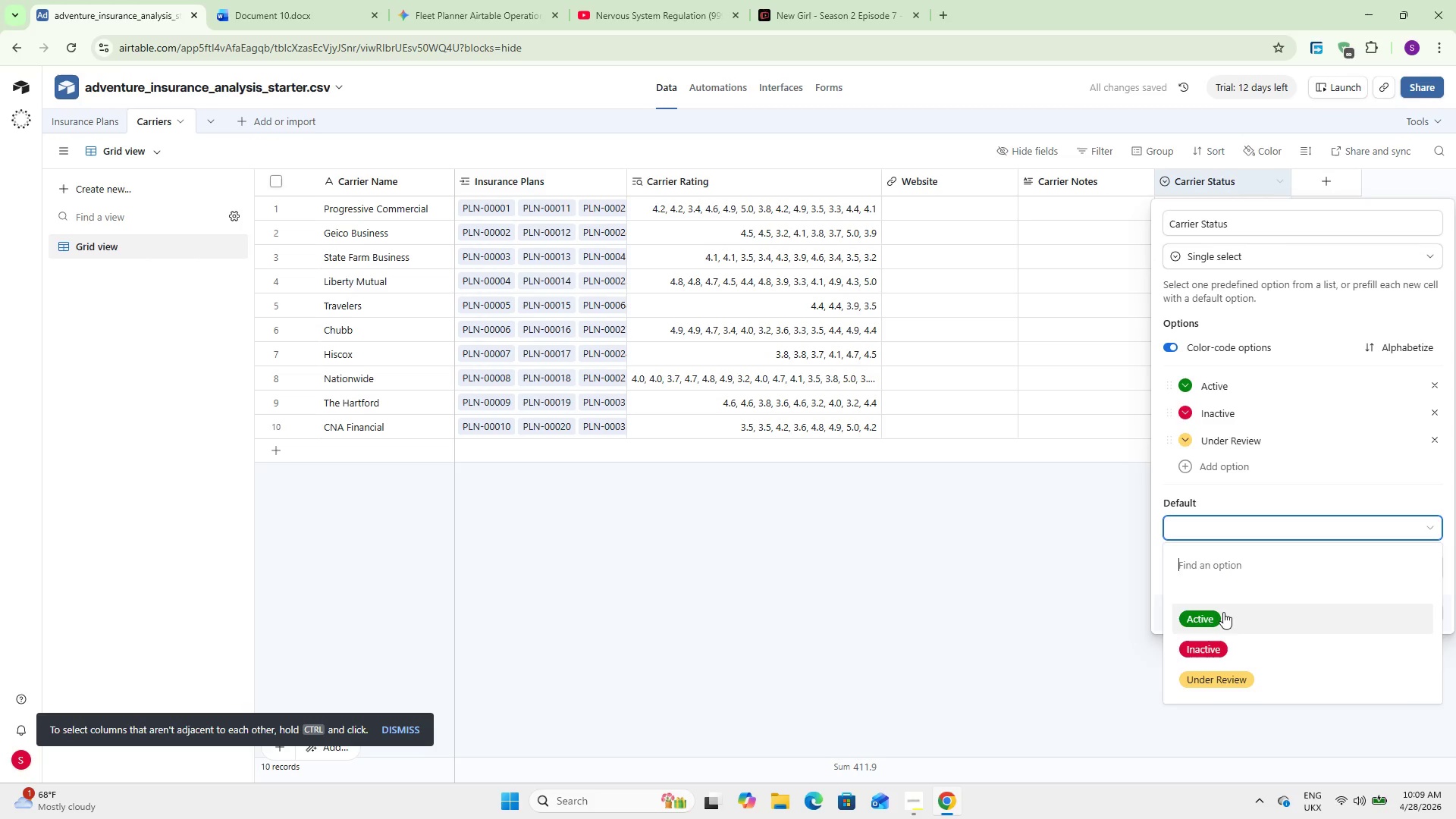 
left_click([1223, 612])
 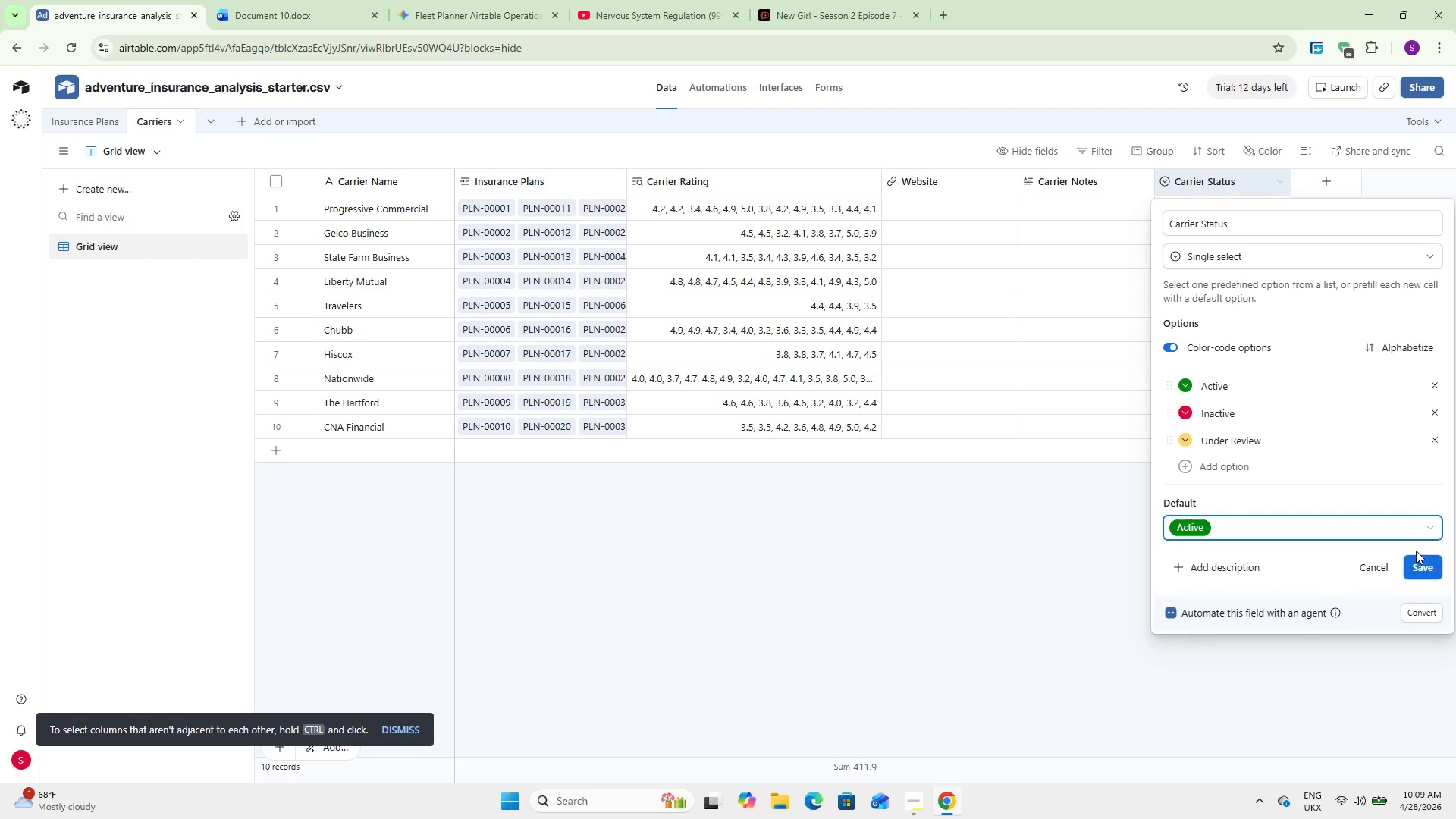 
left_click([1428, 558])
 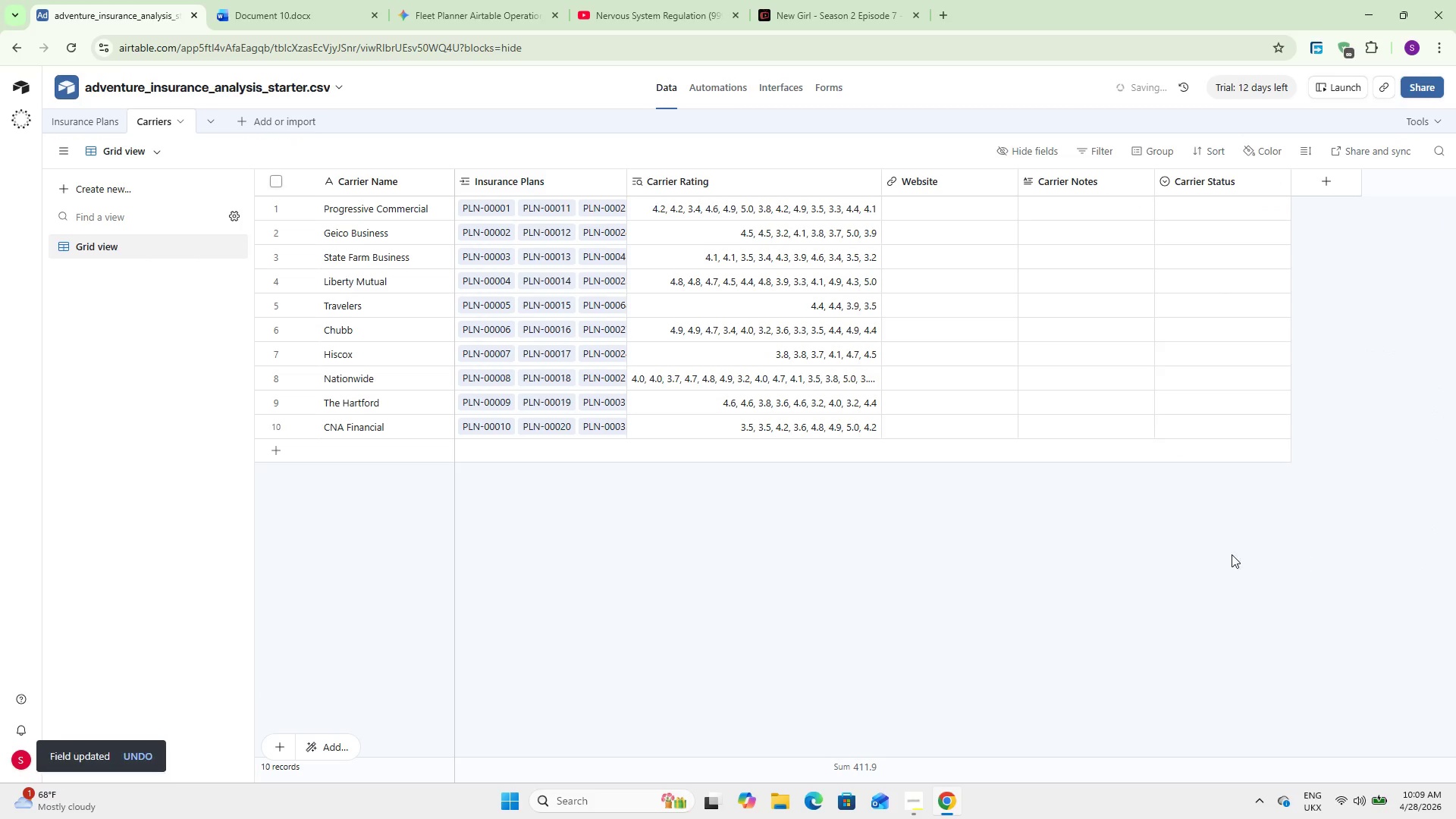 
left_click([963, 540])
 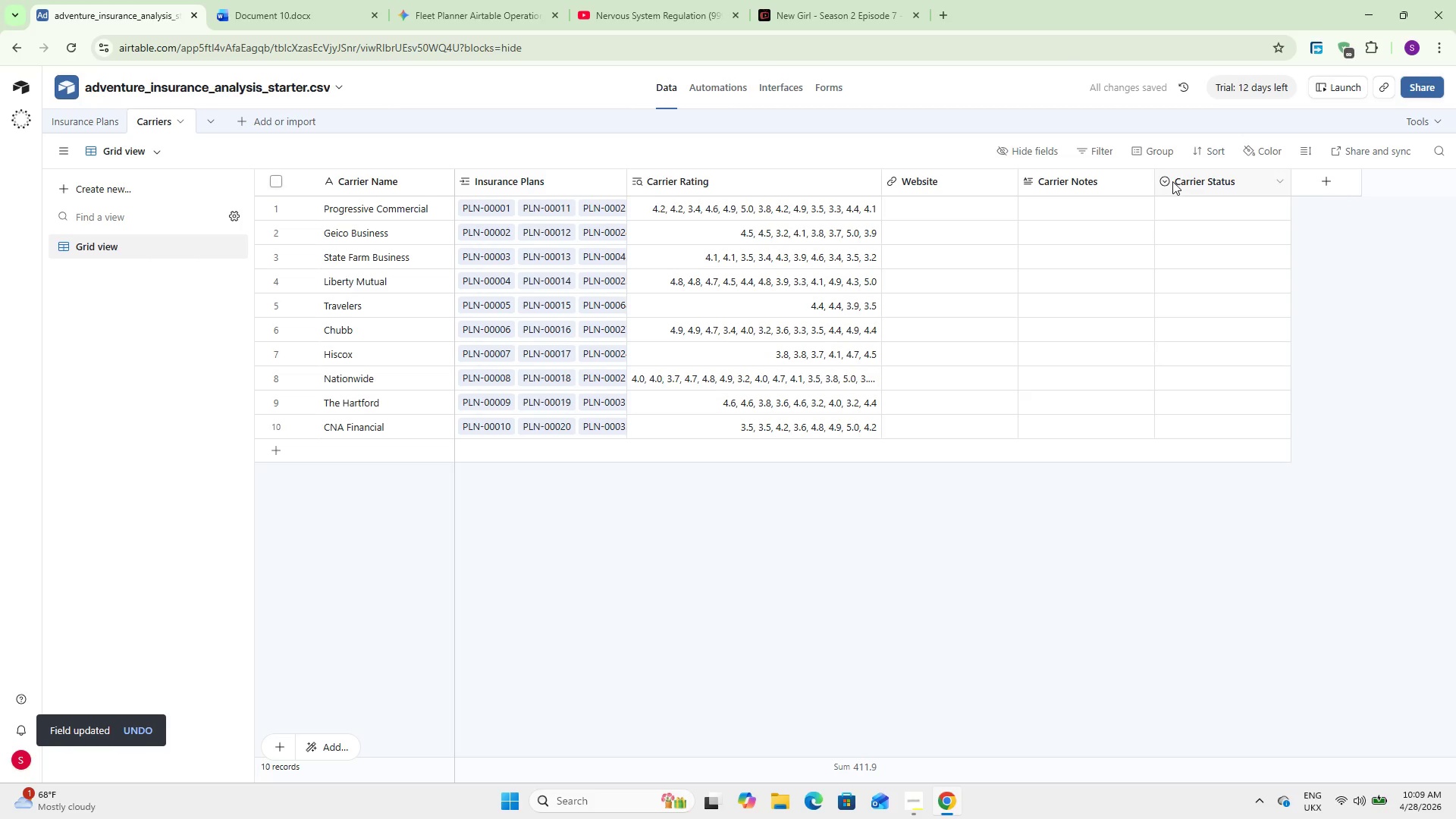 
left_click([1163, 208])
 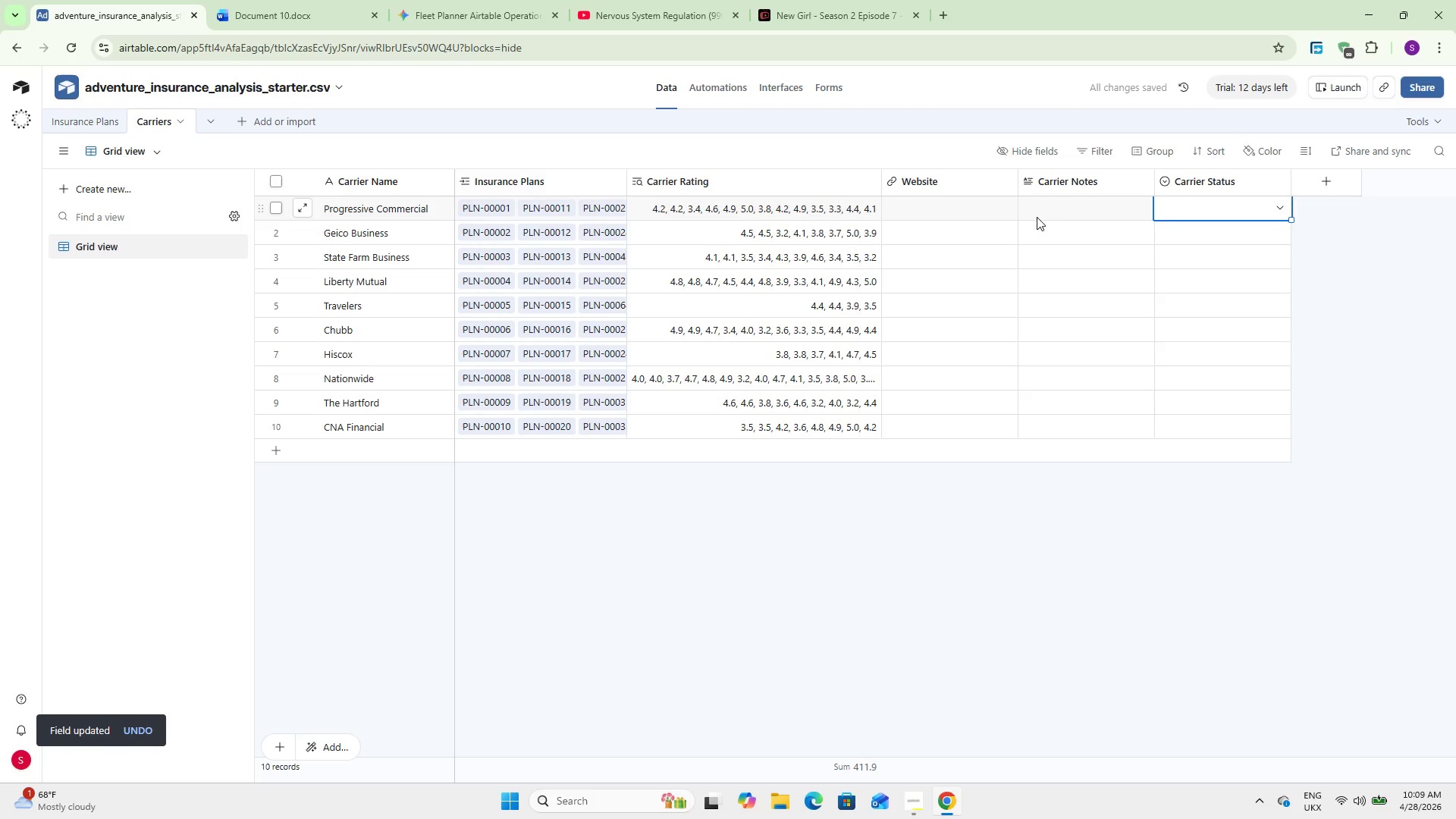 
left_click([1036, 217])
 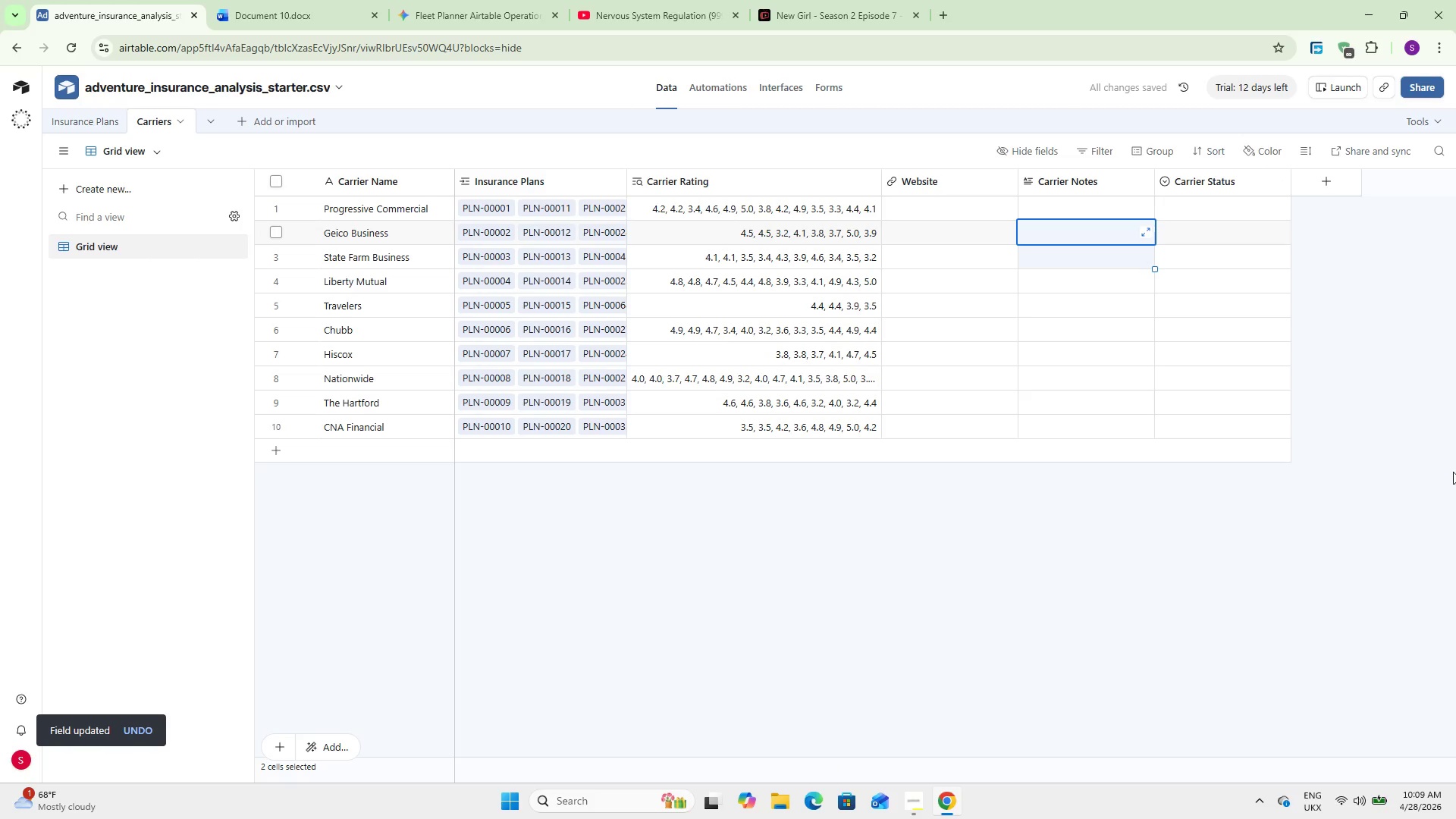 
left_click([1362, 422])
 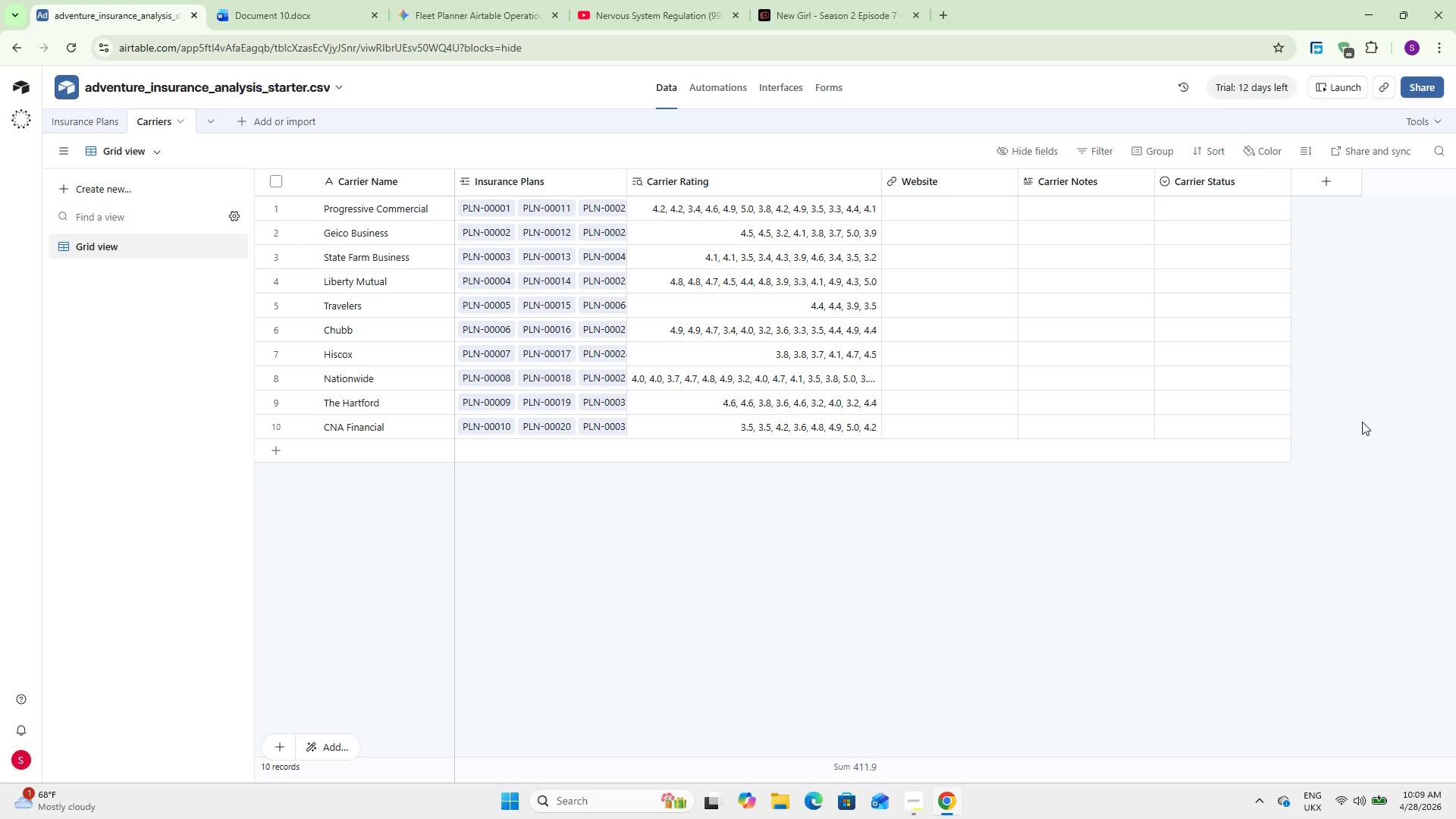 
wait(14.03)
 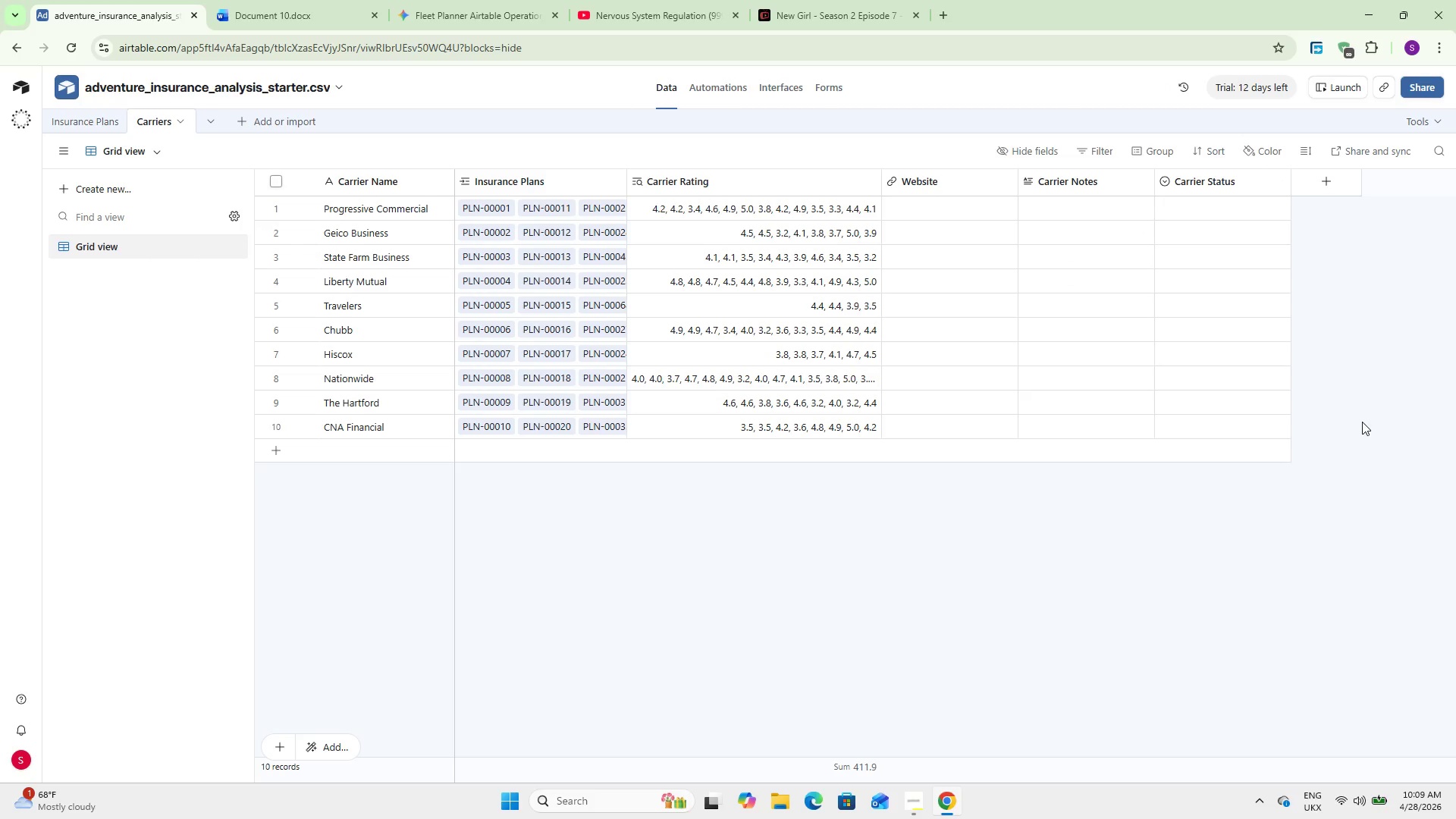 
double_click([779, 185])
 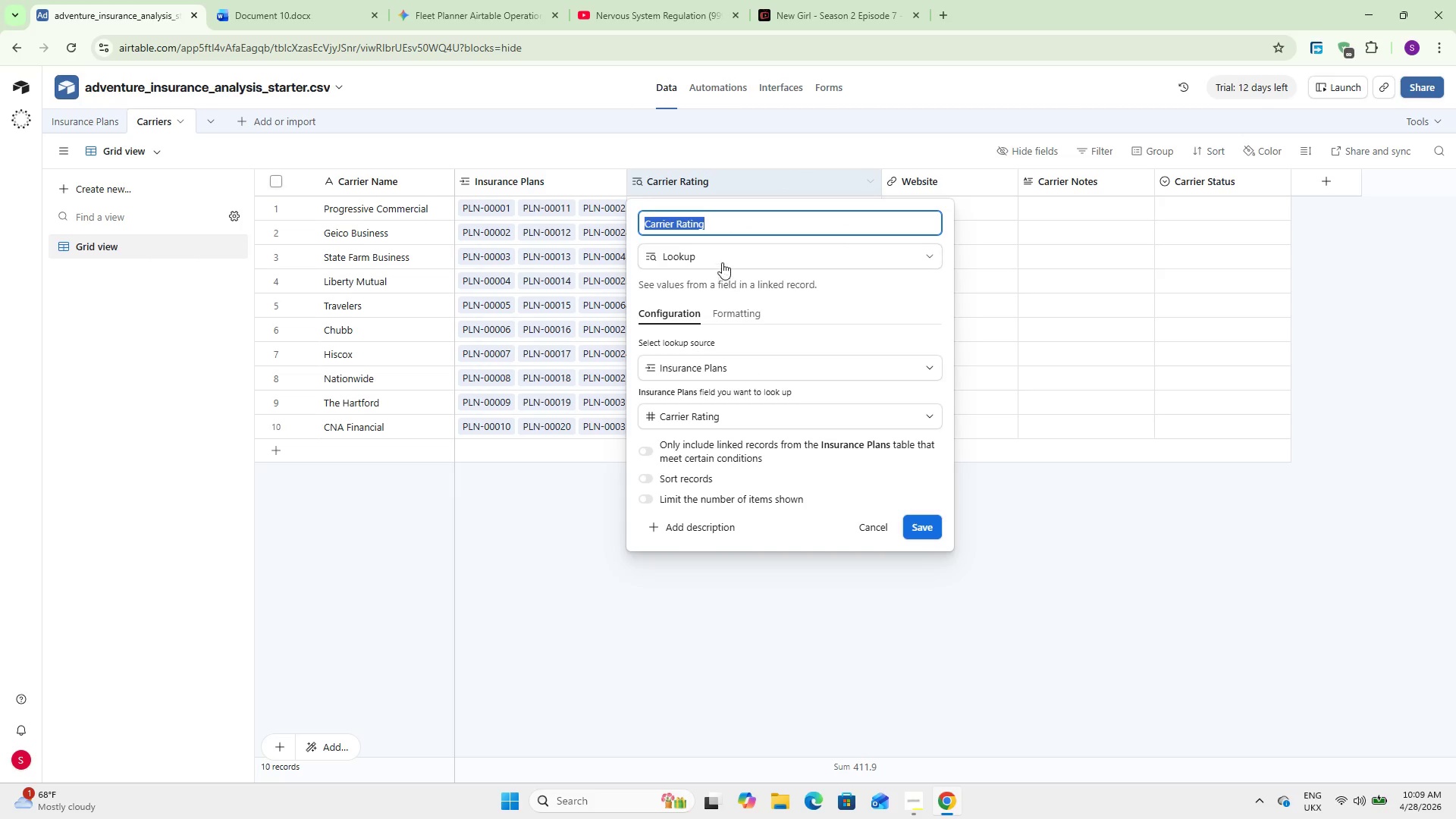 
left_click([728, 247])
 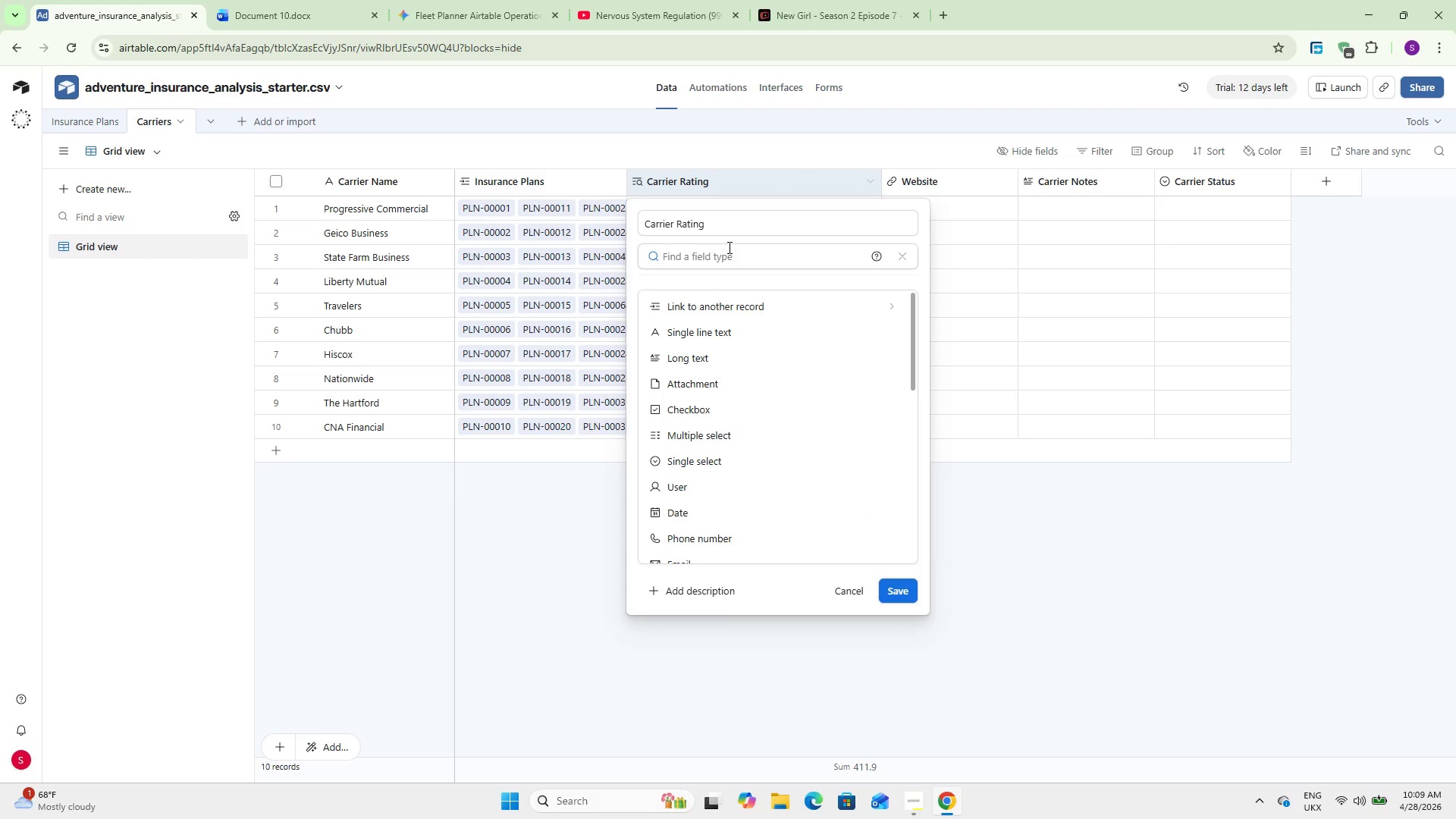 
type(rol)
 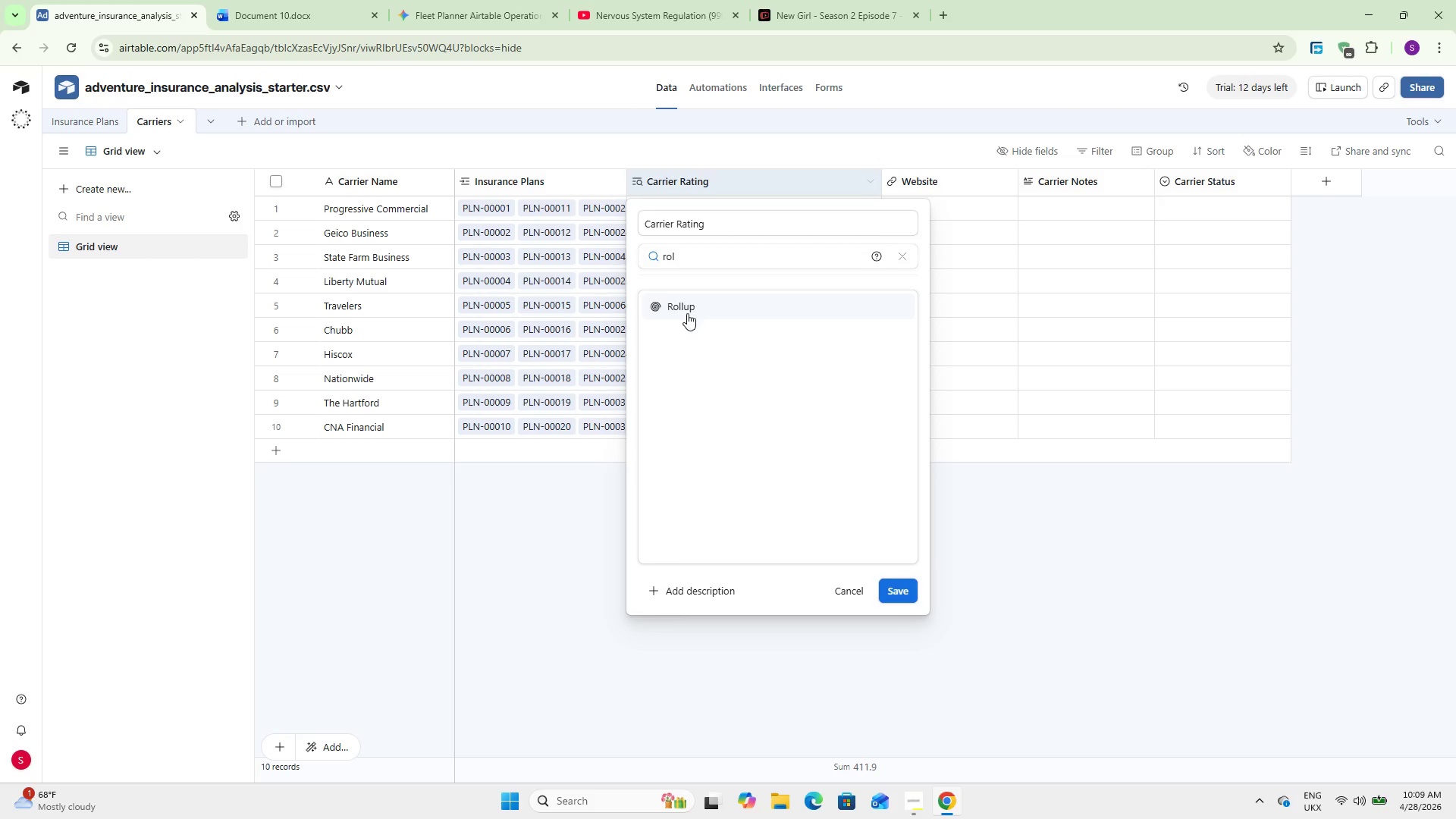 
left_click([687, 310])
 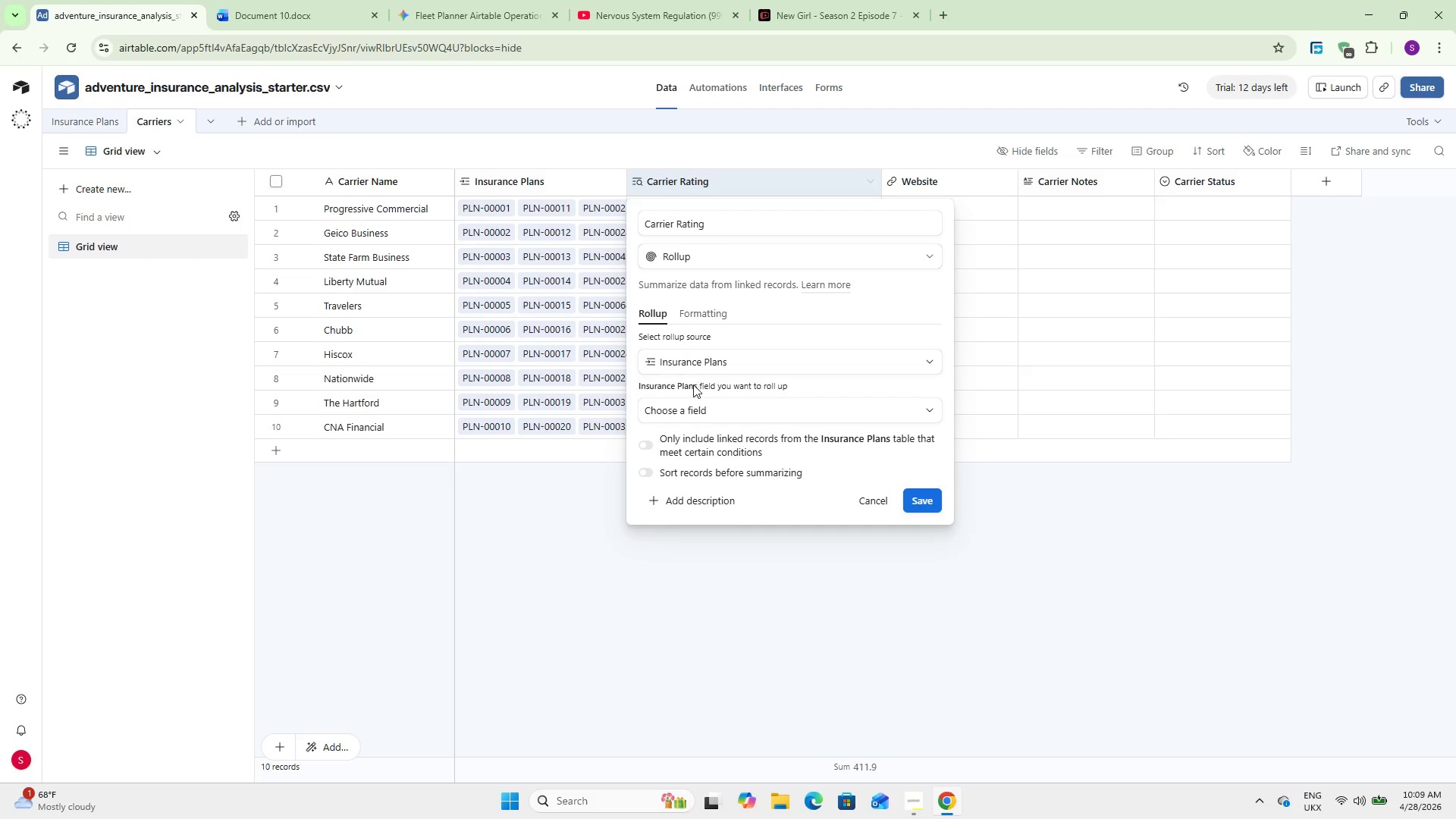 
mouse_move([698, 416])
 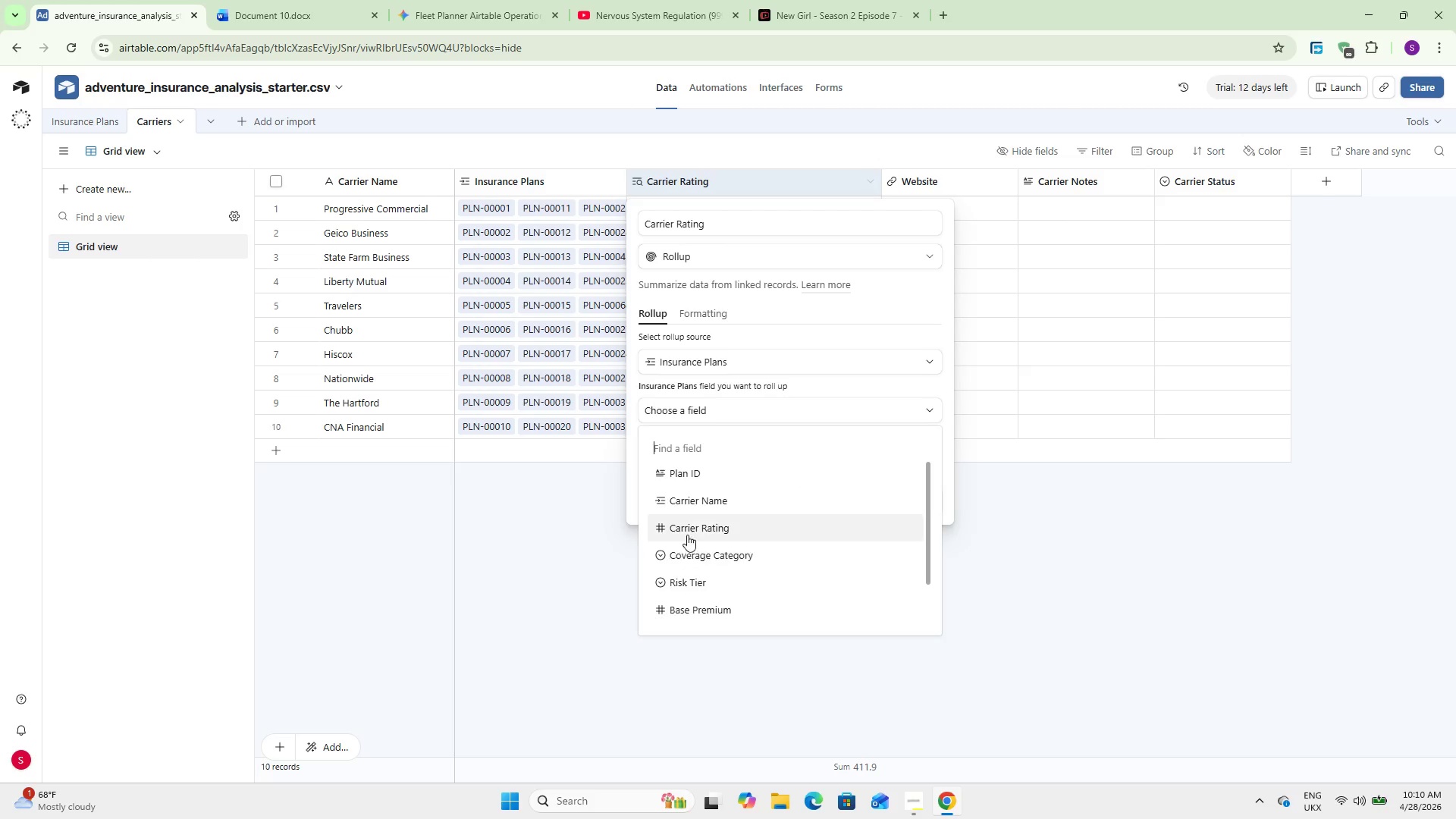 
left_click([687, 526])
 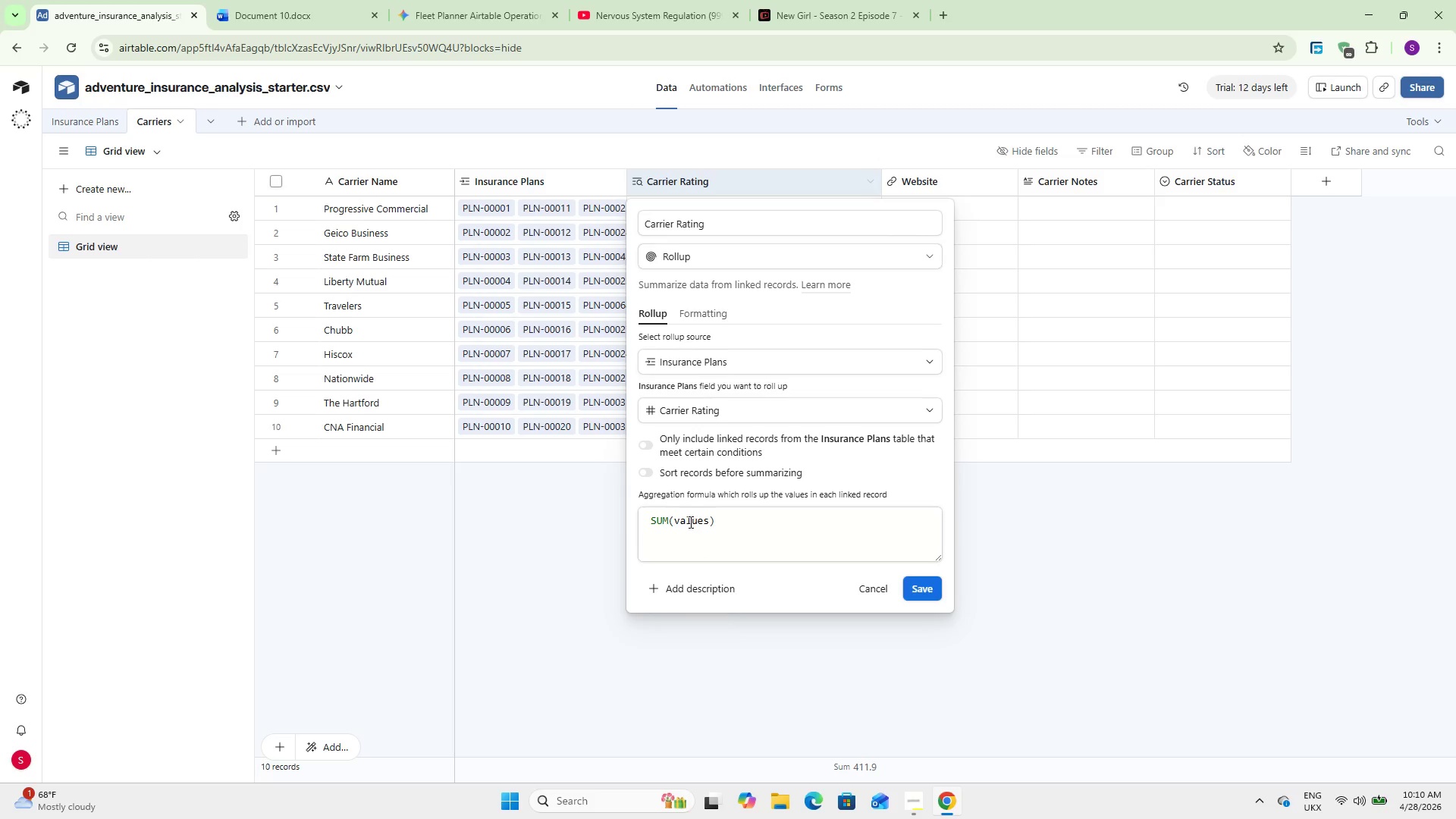 
left_click([689, 520])
 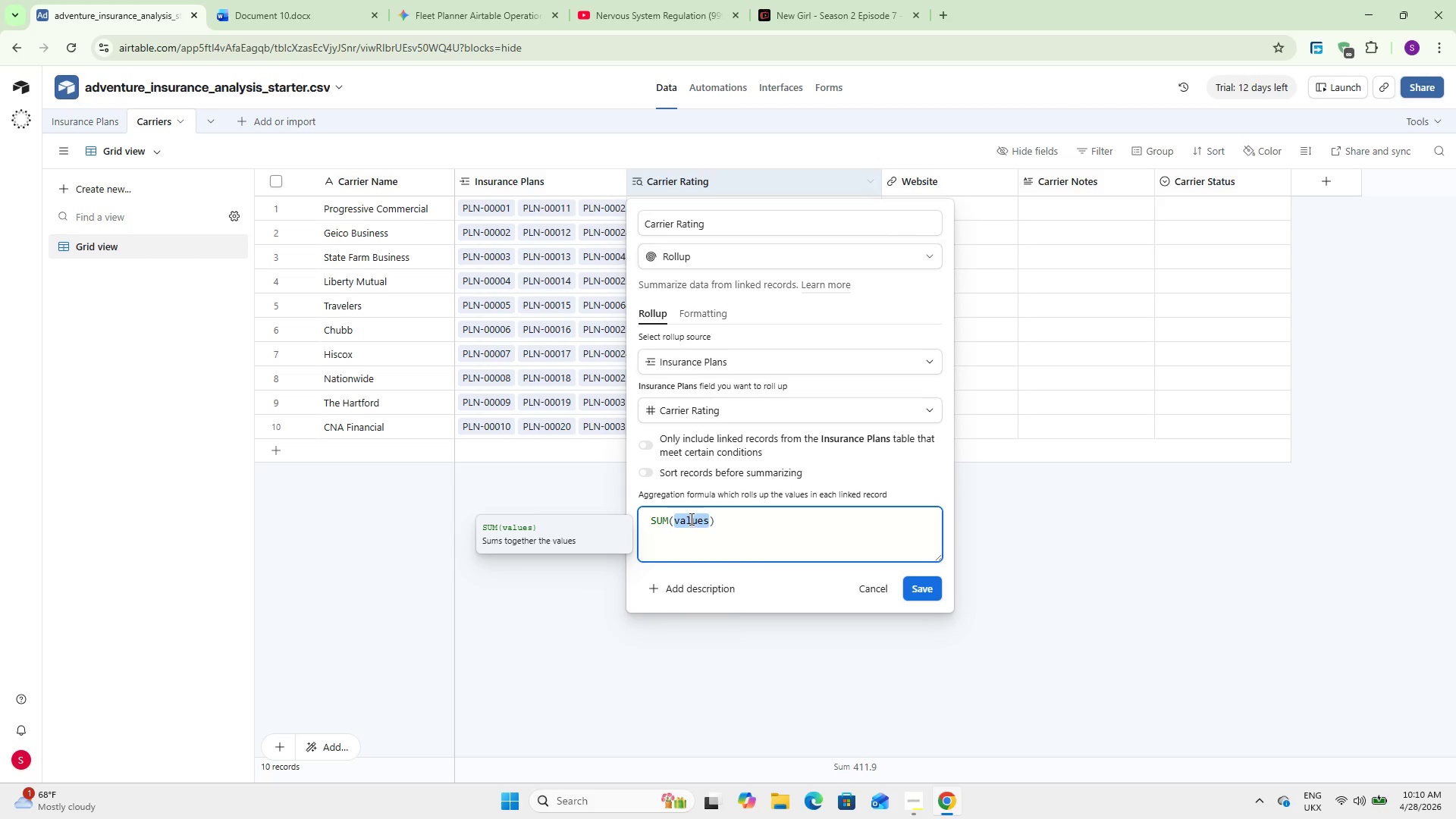 
double_click([690, 519])
 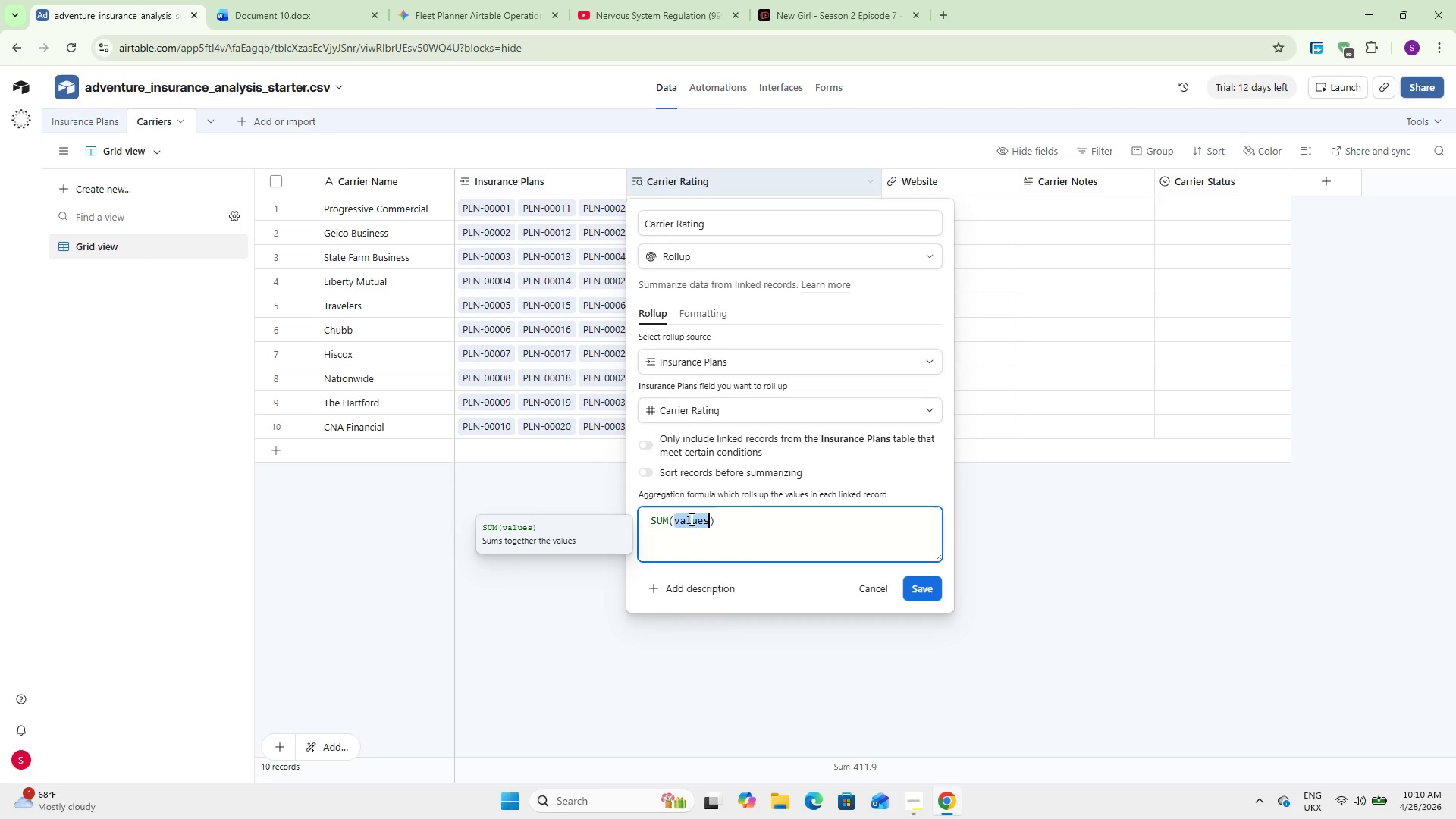 
key(Shift+ShiftLeft)
 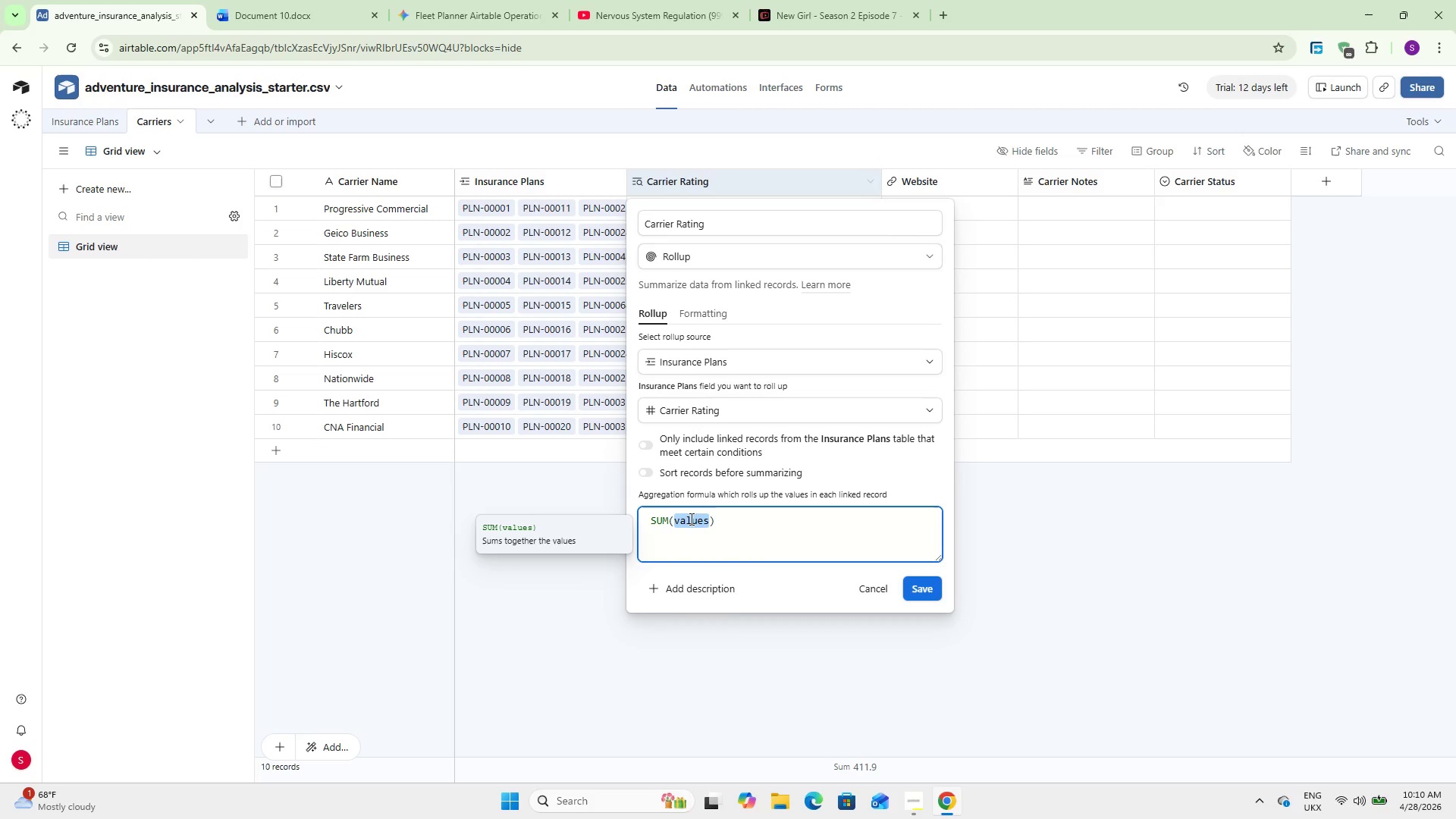 
triple_click([690, 519])
 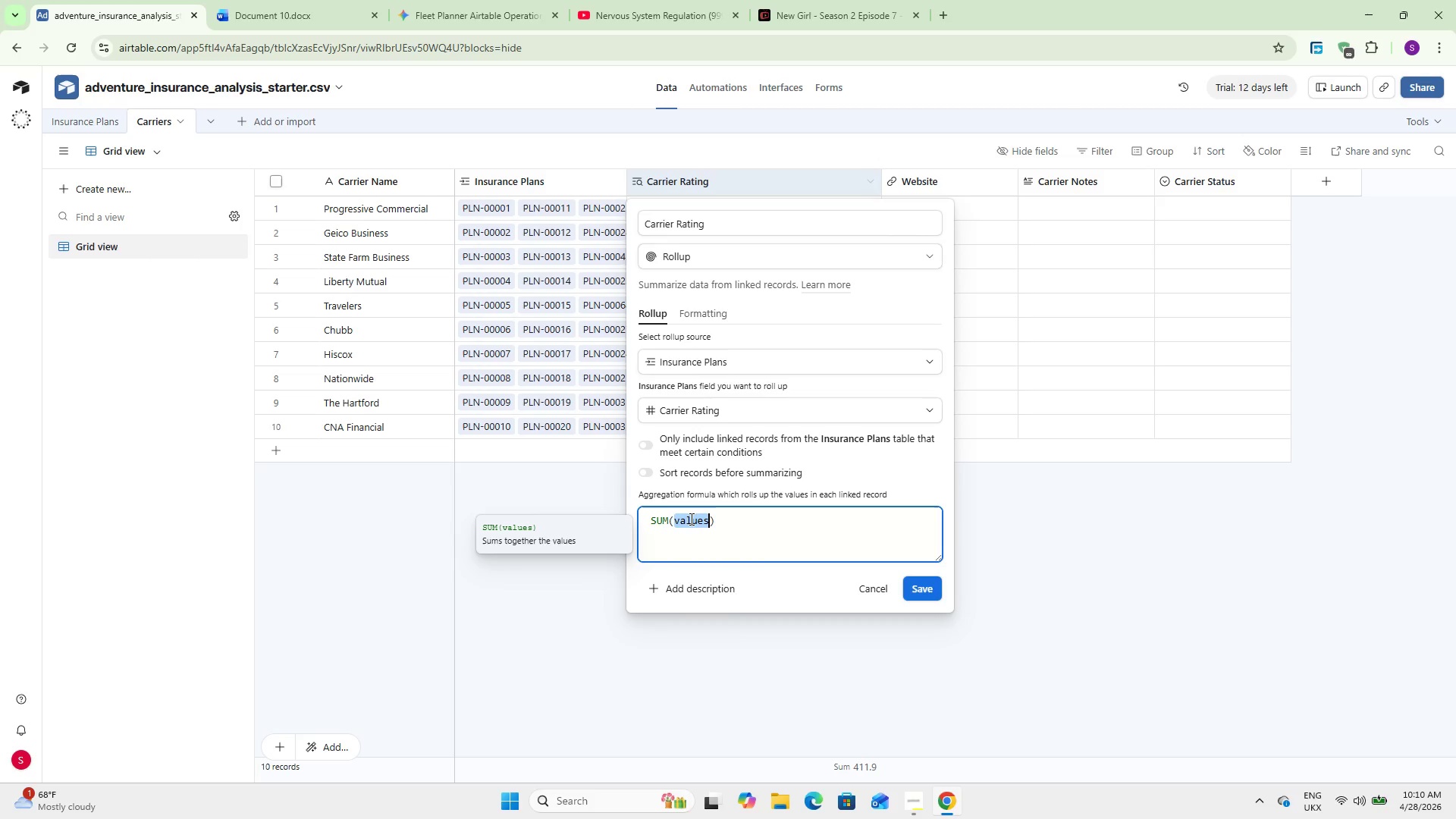 
triple_click([690, 519])
 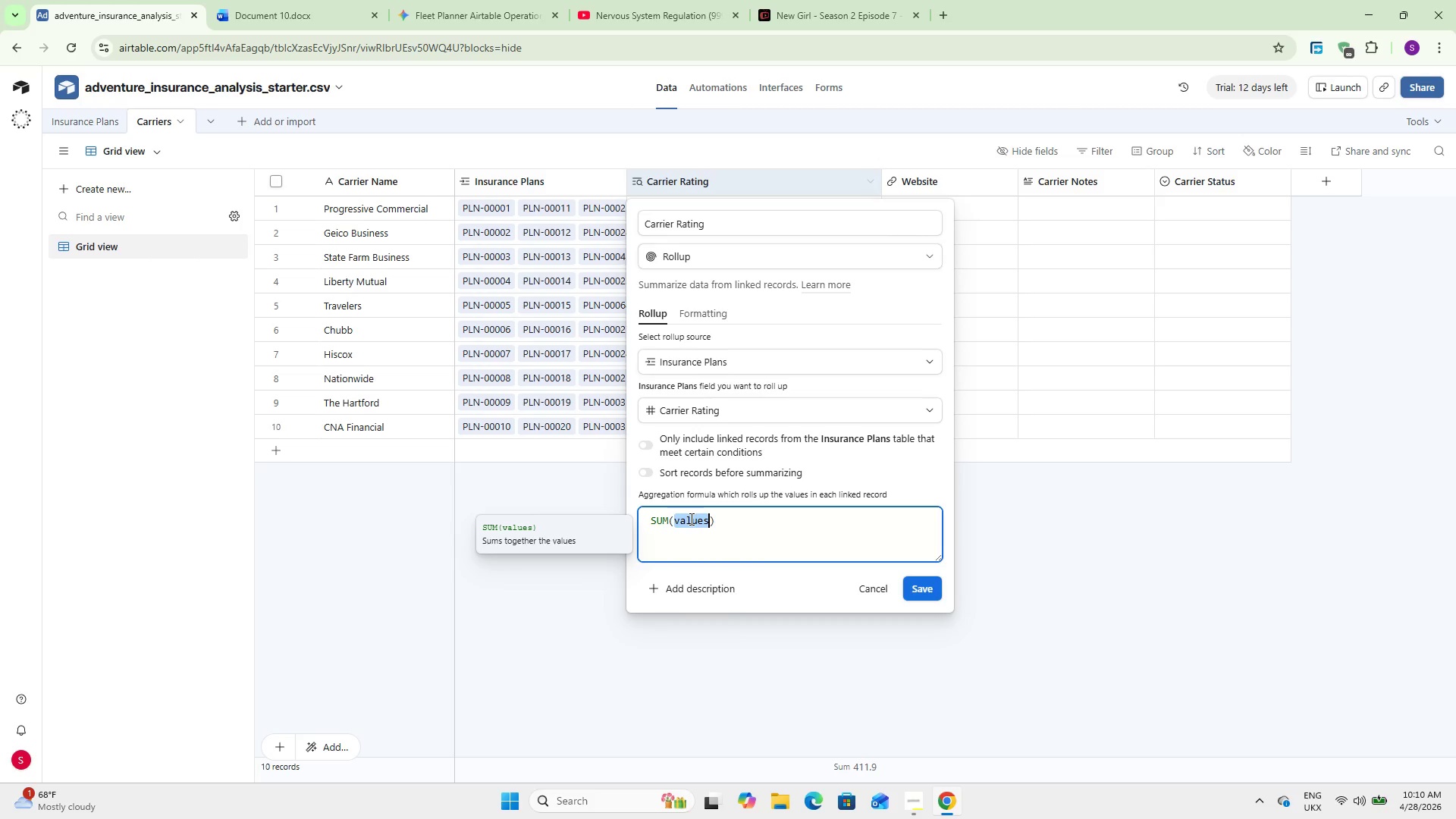 
triple_click([690, 519])
 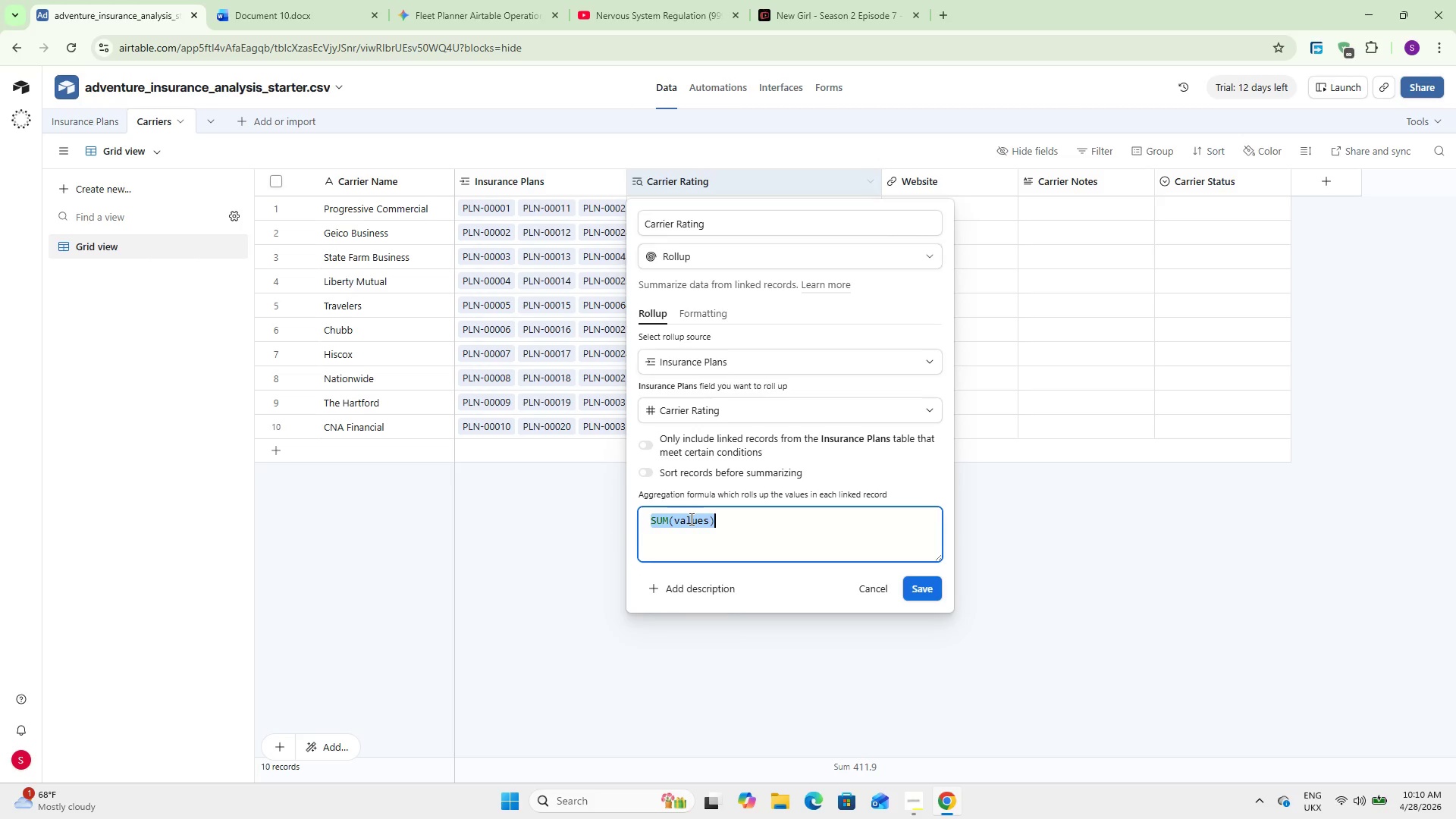 
type(AVE)
 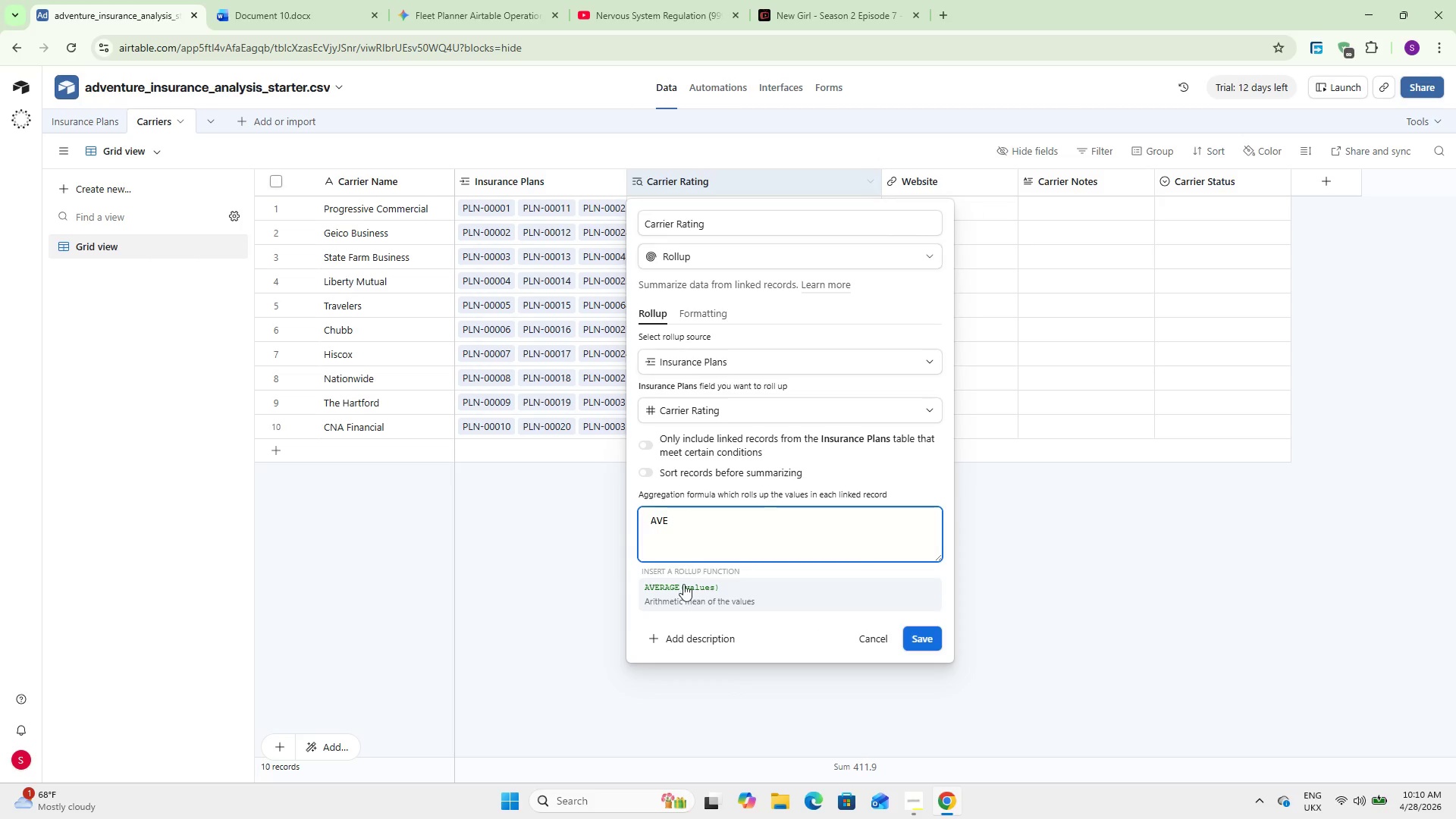 
left_click([683, 584])
 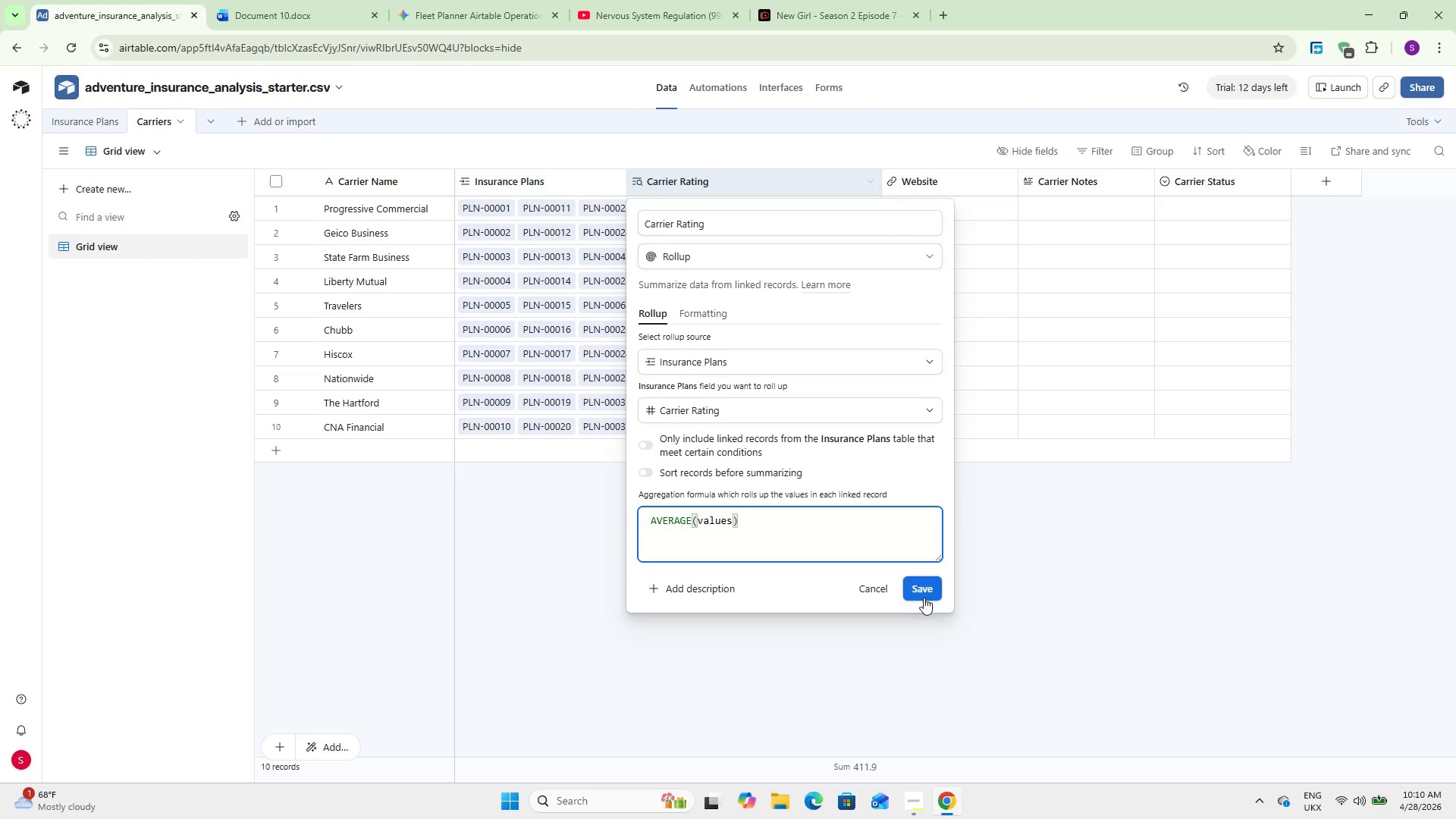 
left_click([921, 595])
 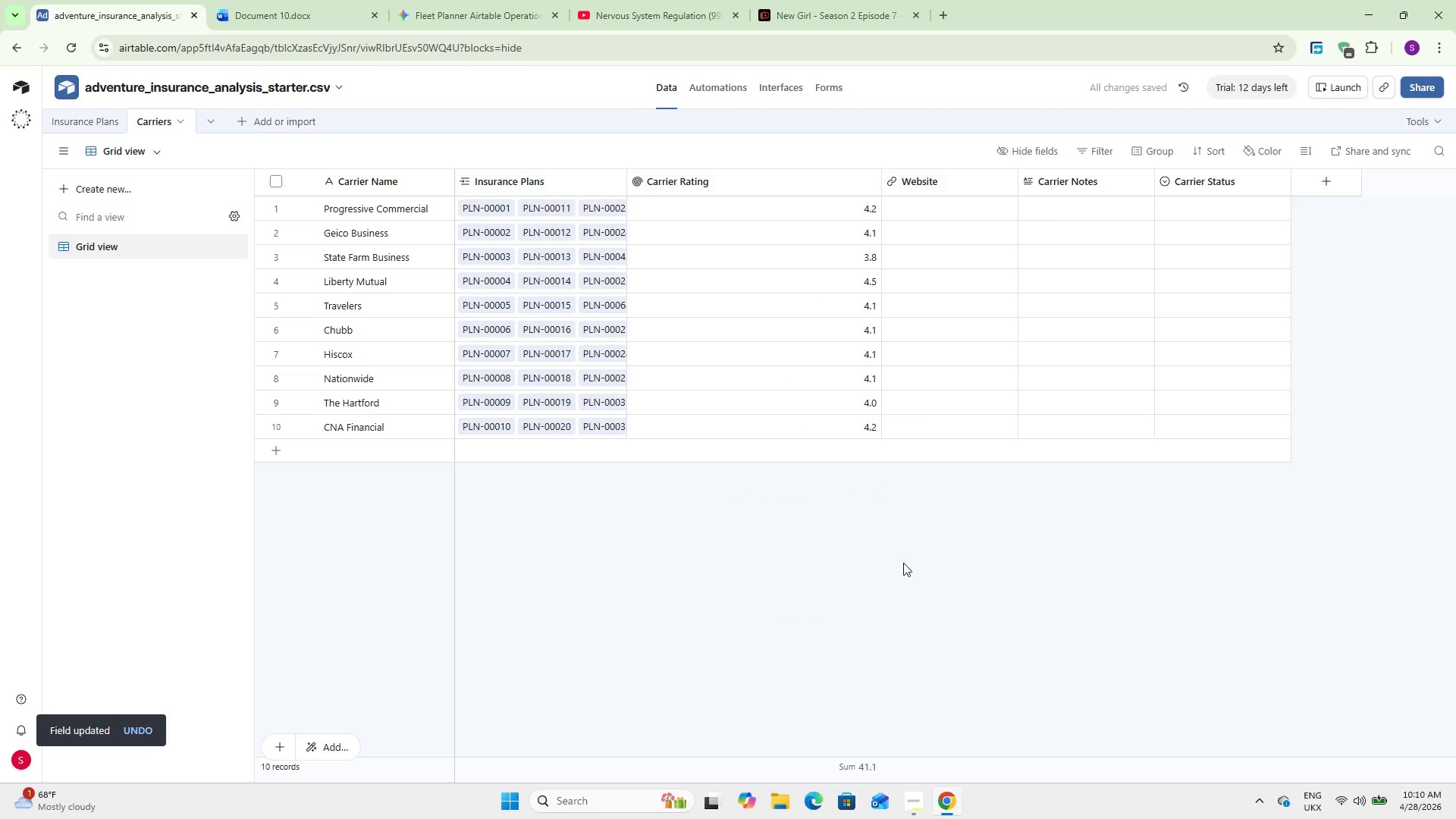 
wait(7.3)
 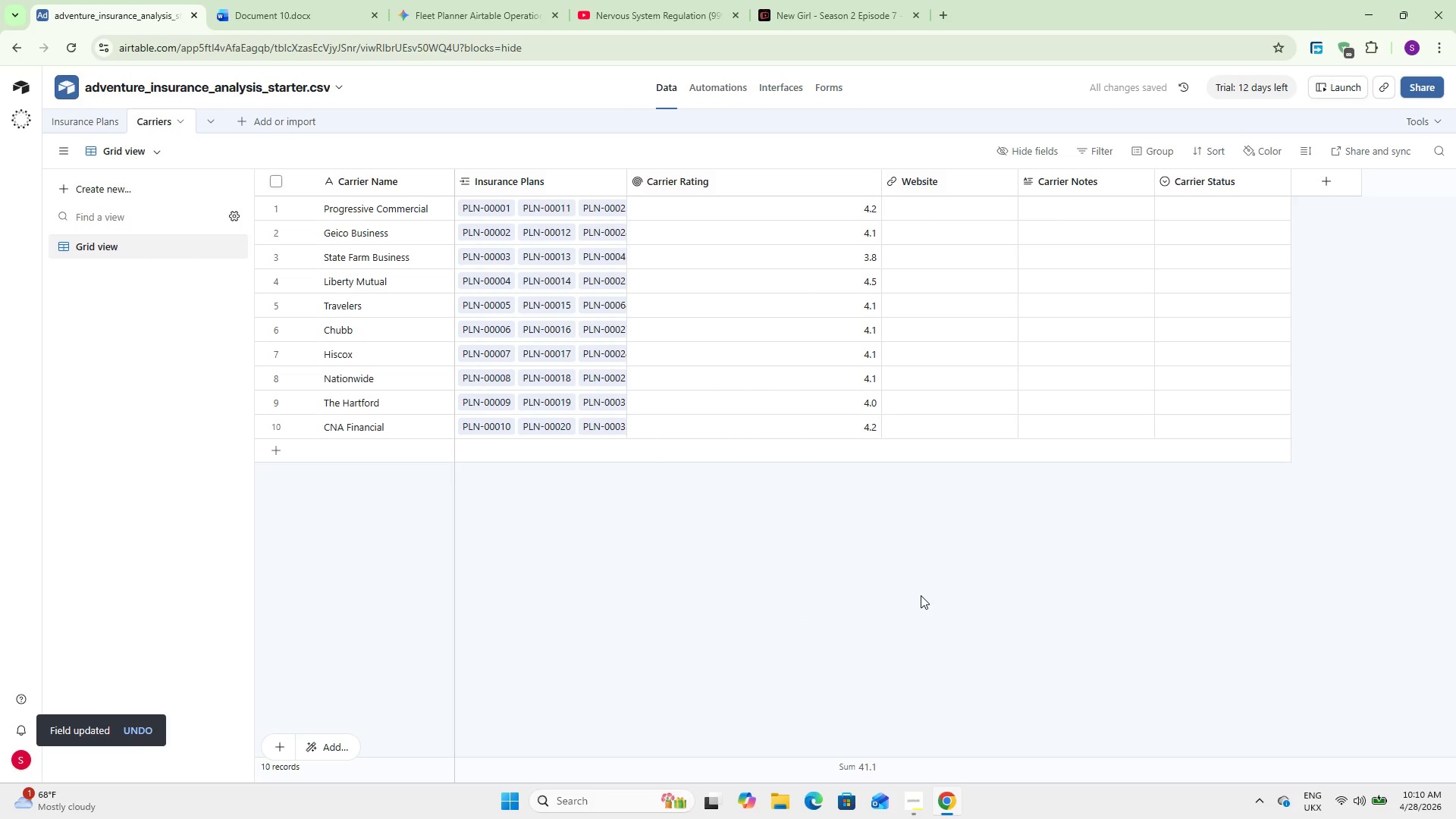 
double_click([934, 209])
 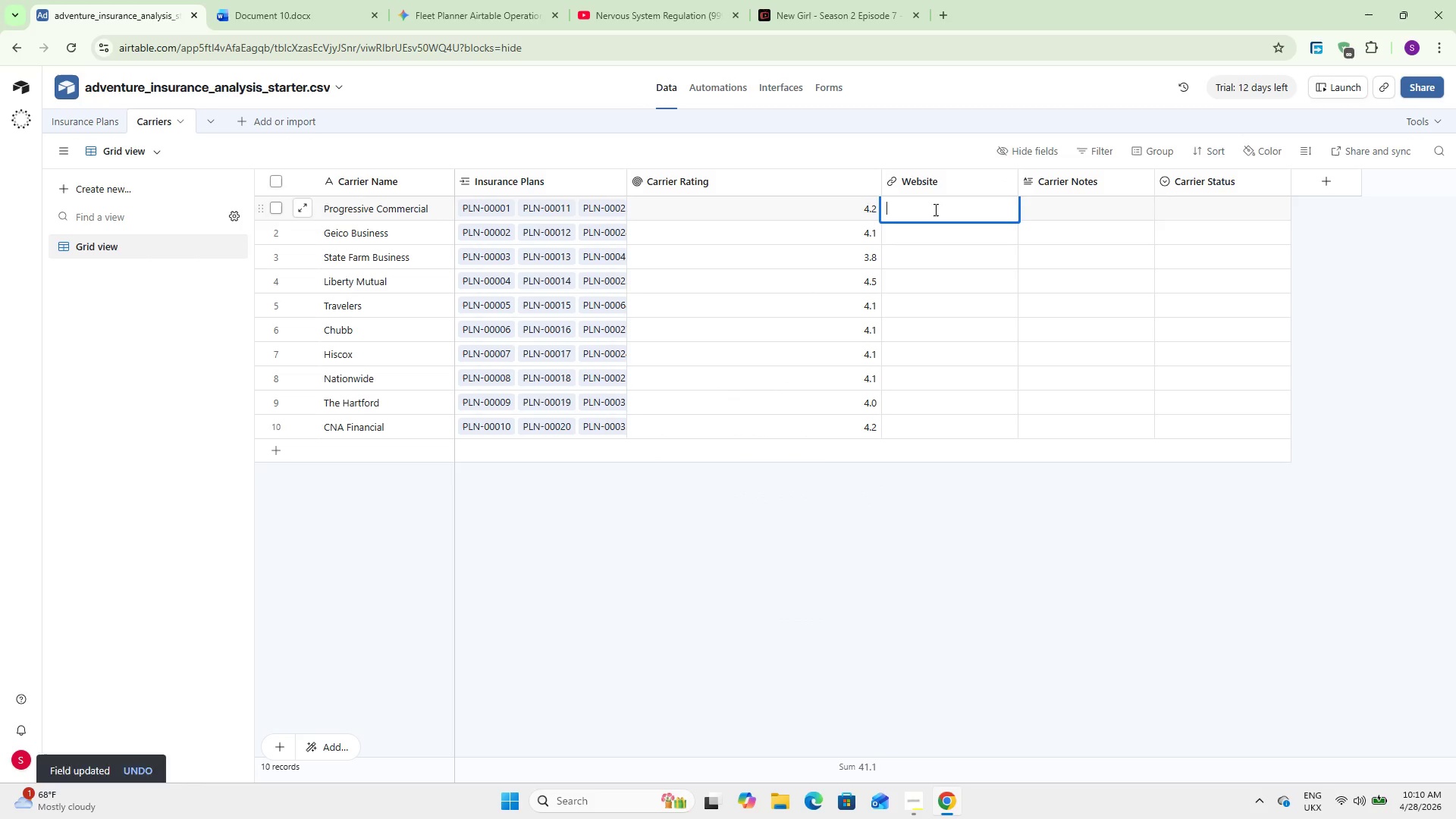 
type(progressivecommercial )
key(Backspace)
type(.com)
 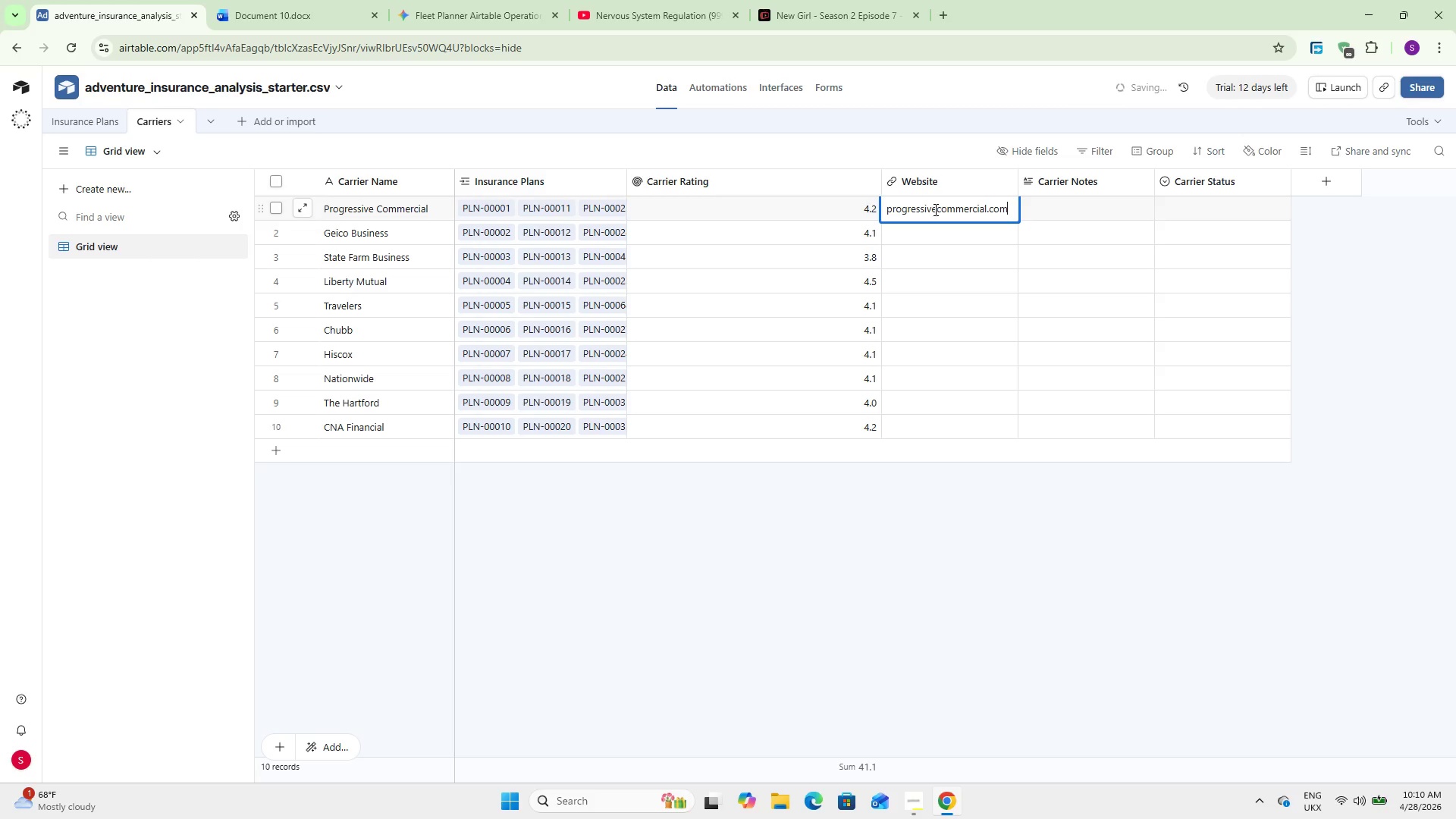 
key(Enter)
 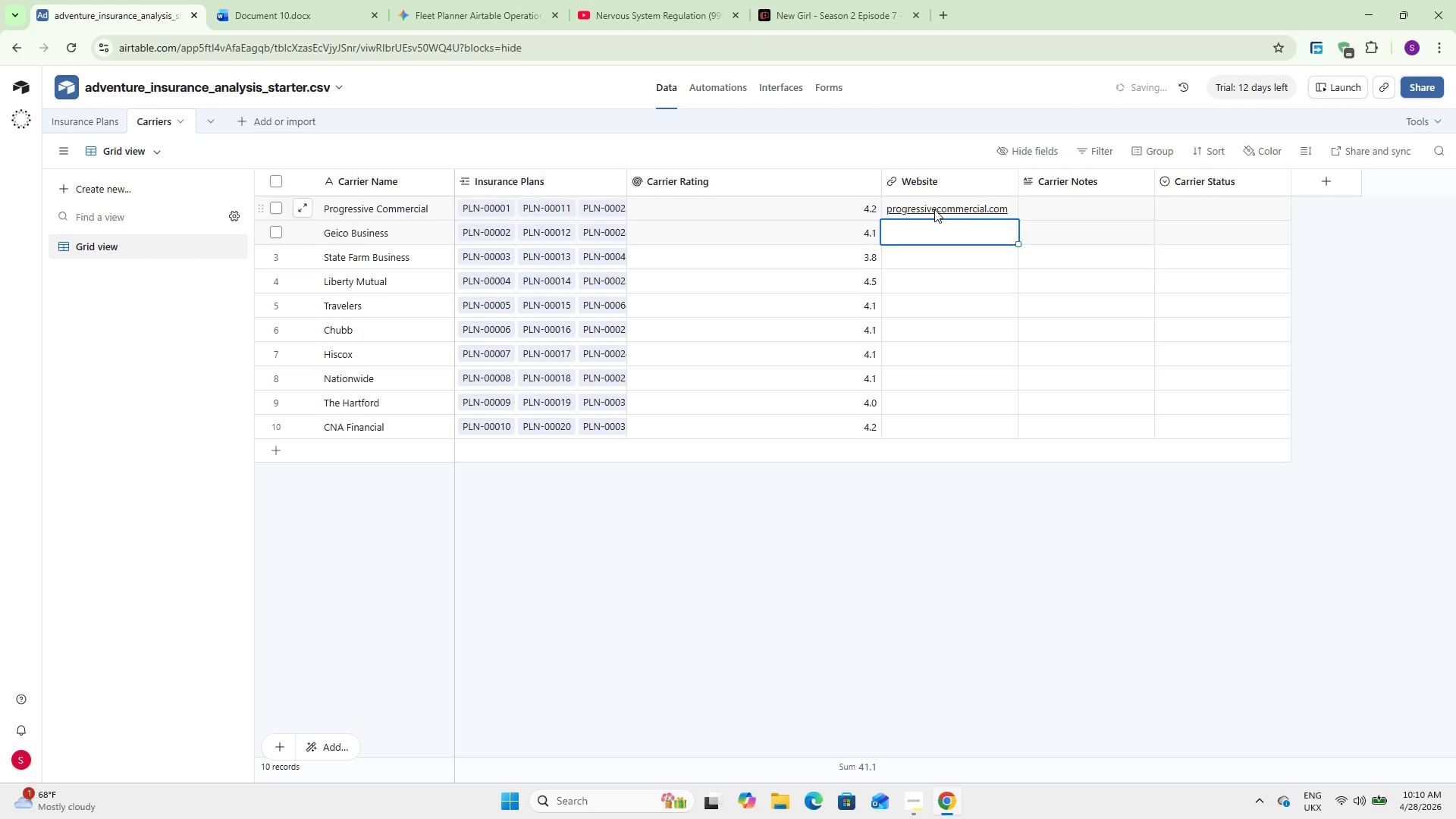 
type(get)
key(Backspace)
type(ico.com/business)
 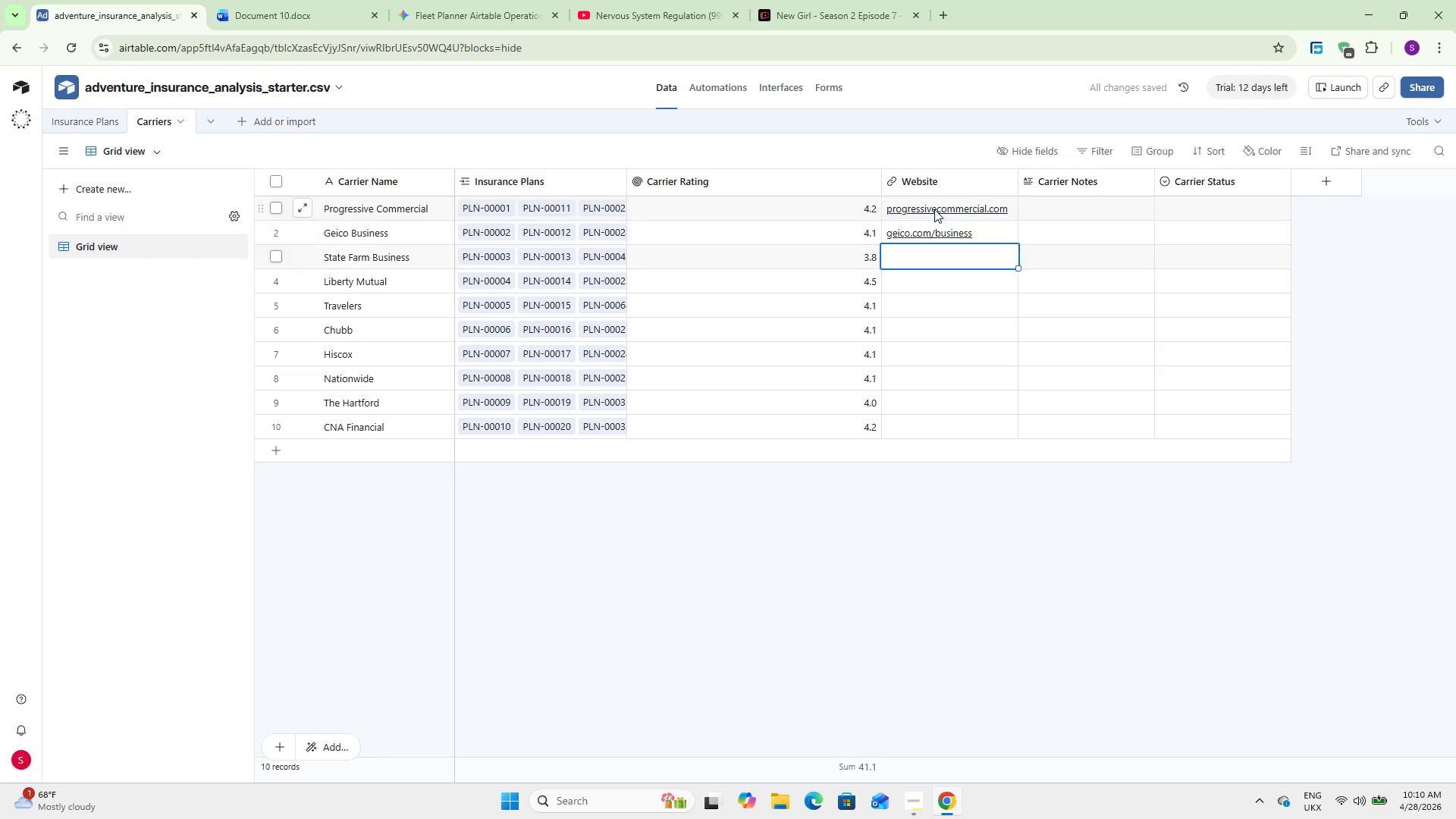 
key(Enter)
 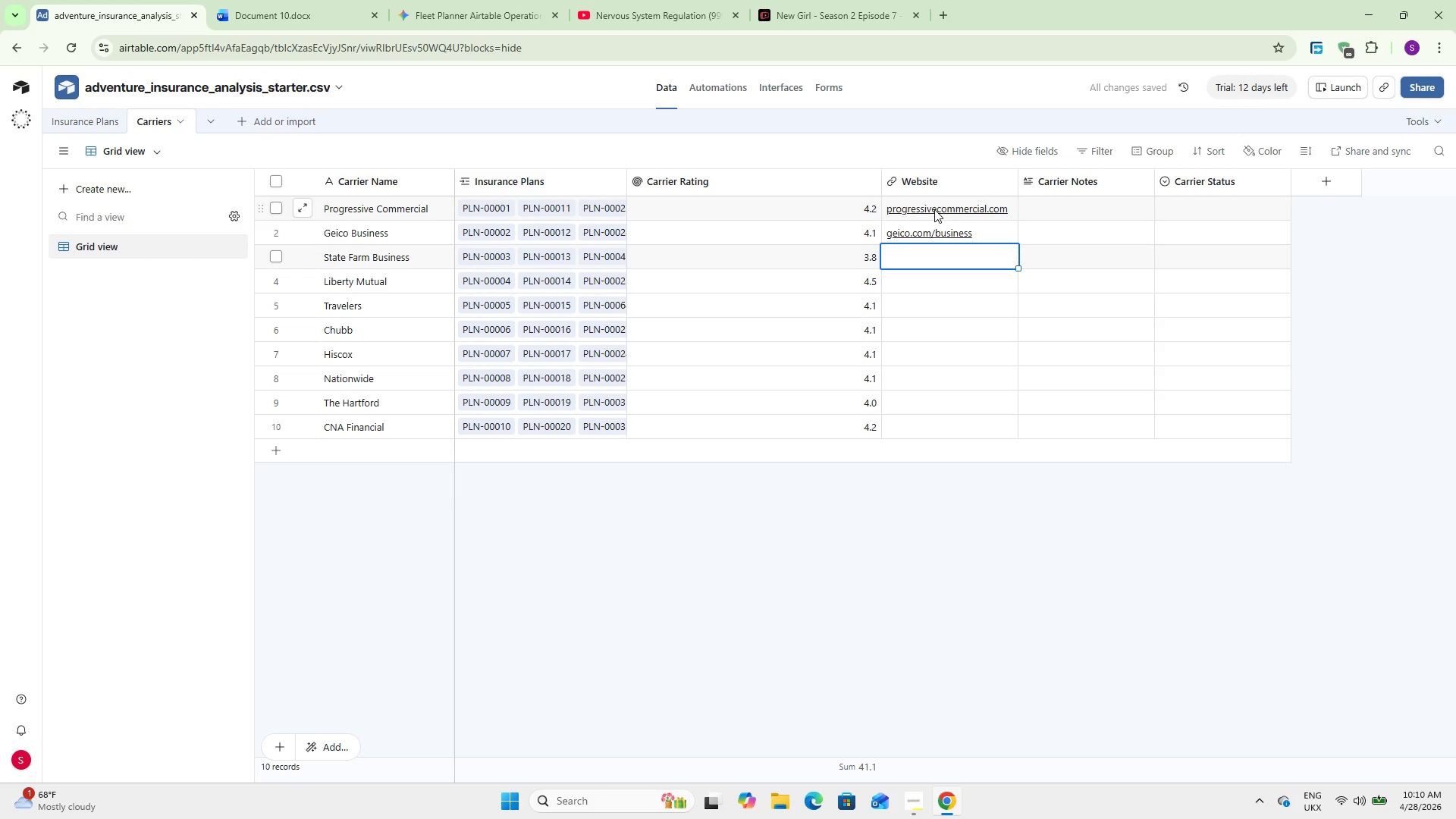 
type(statefarm.com)
 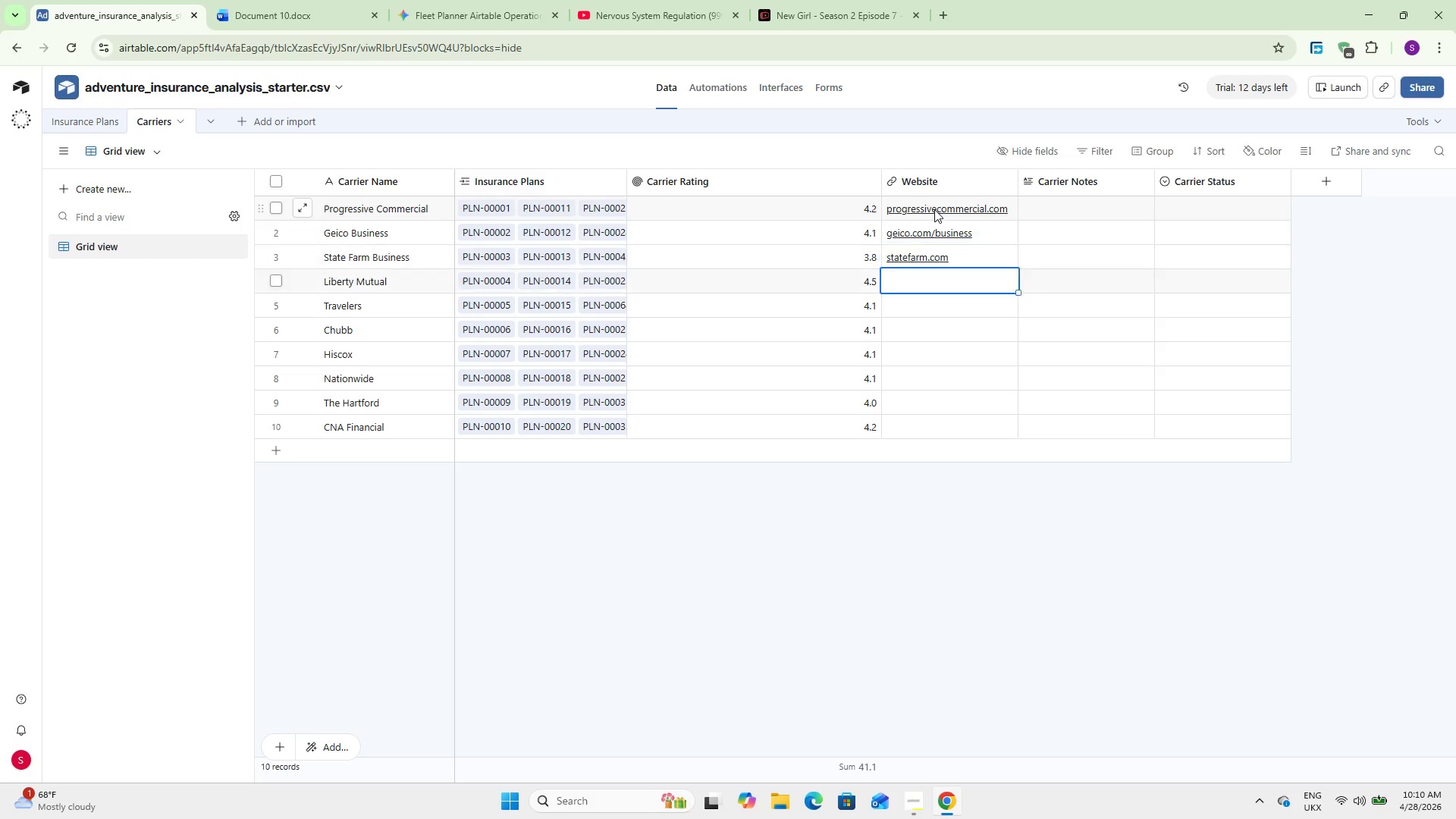 
key(Enter)
 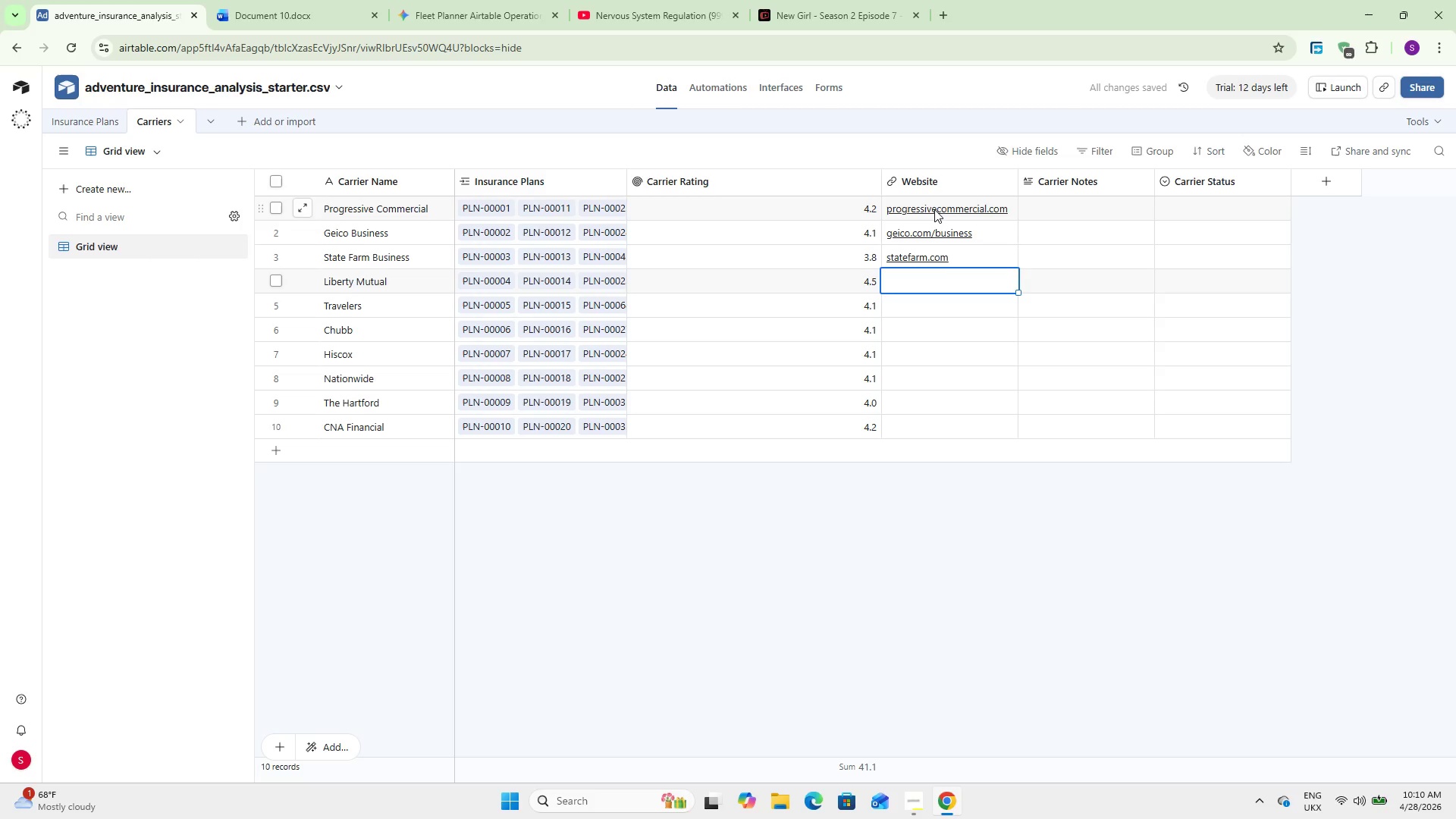 
type(libertymutual.com)
 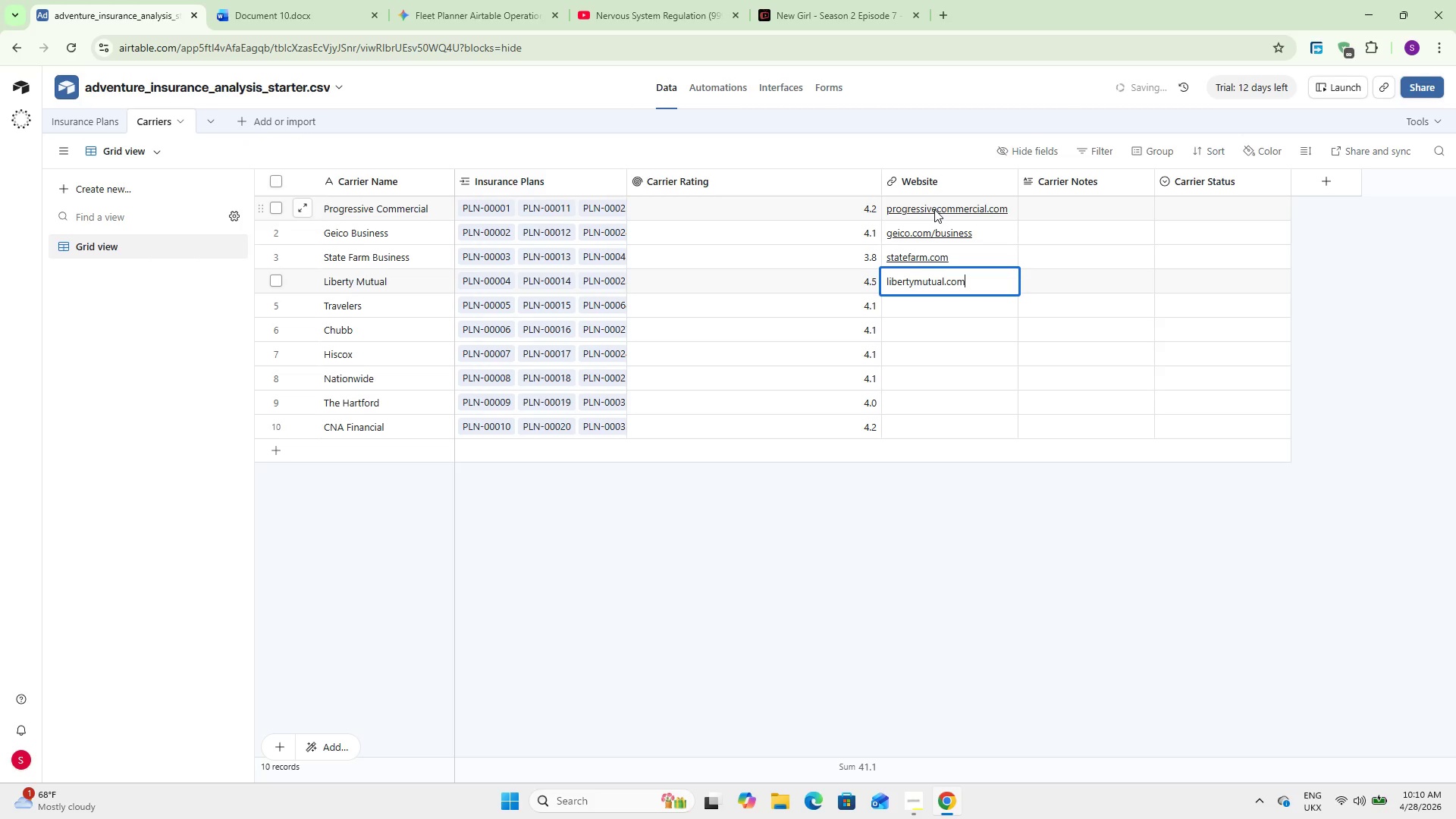 
key(Enter)
 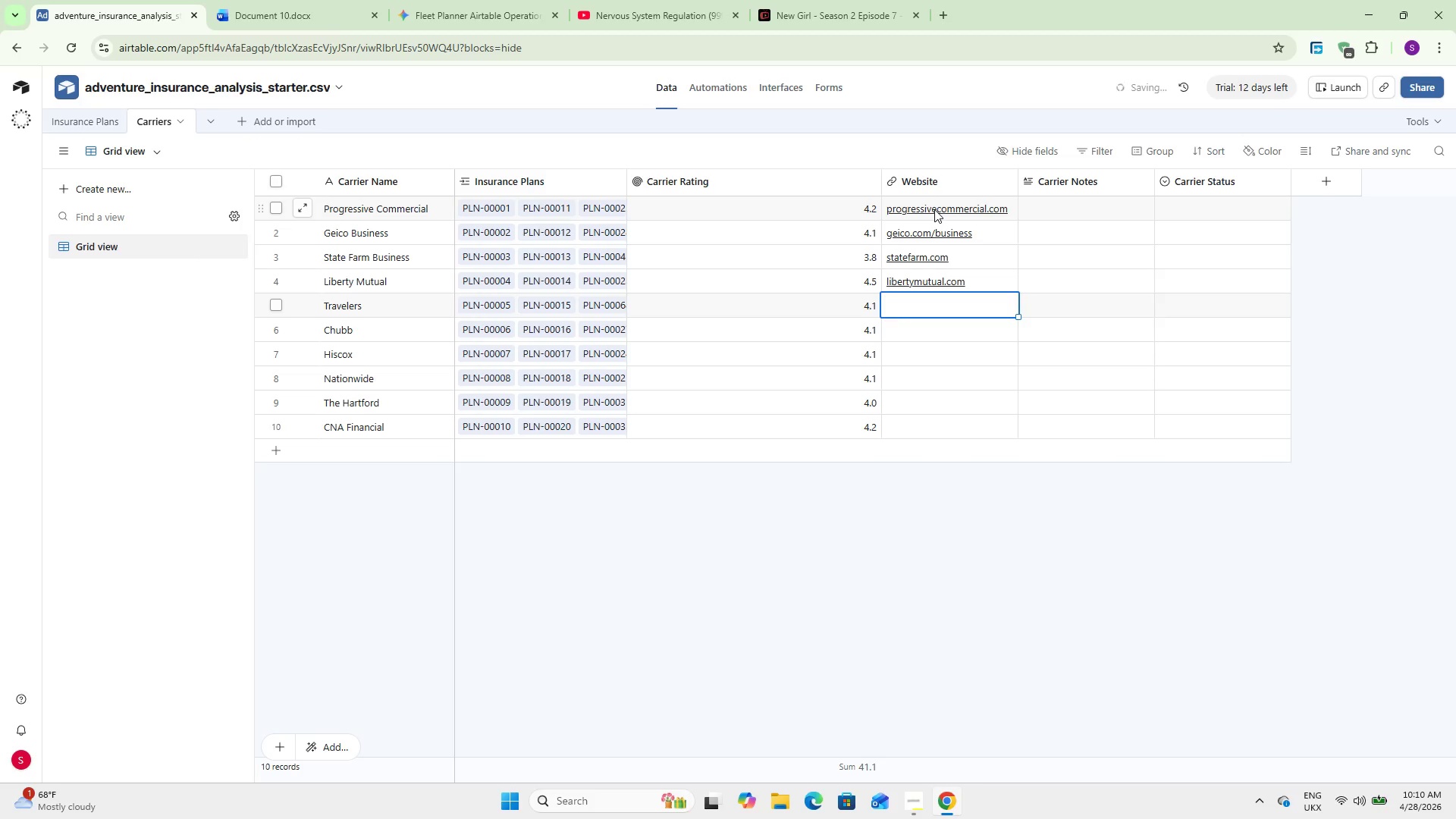 
type(travelers.com)
 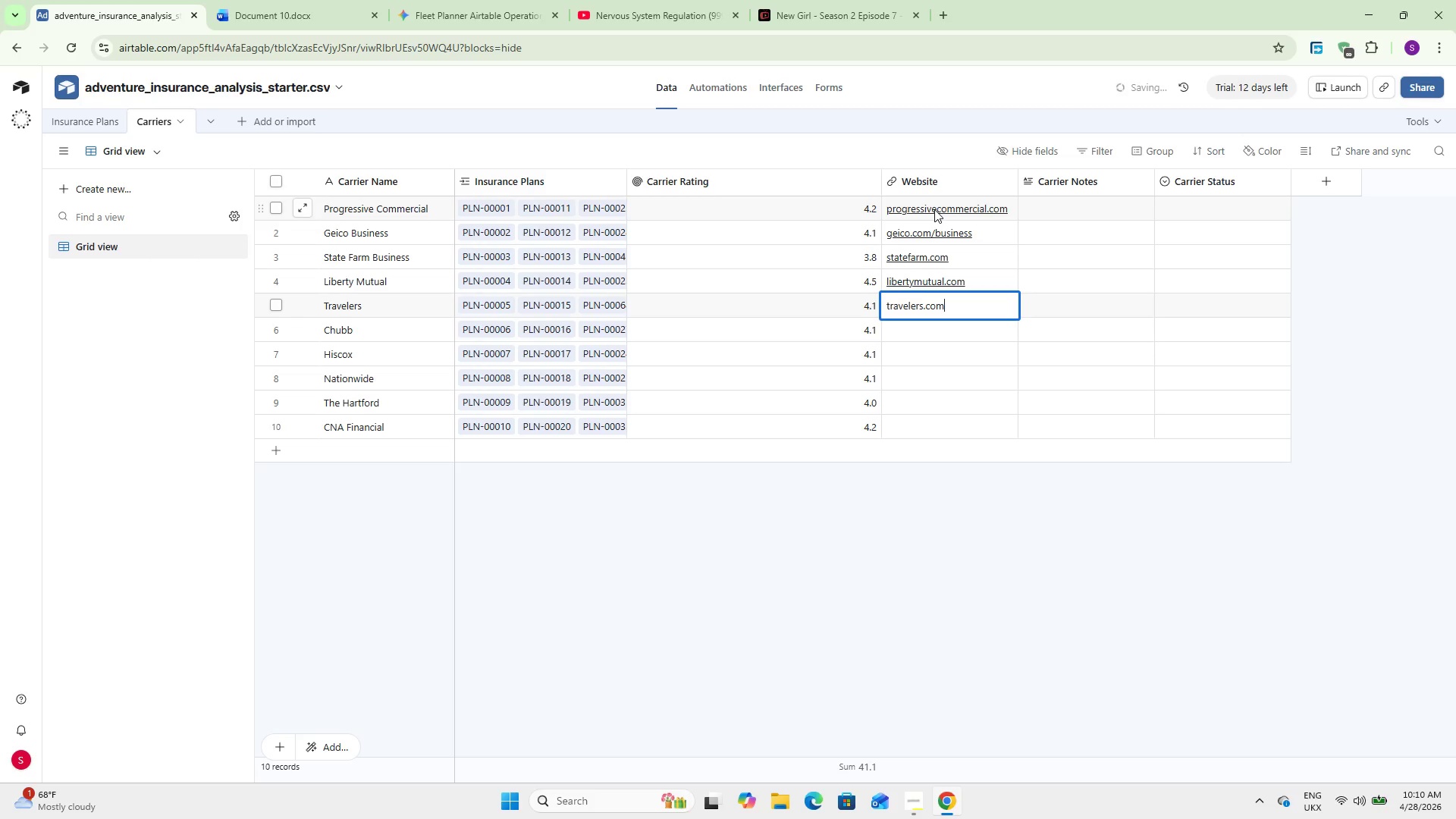 
key(Enter)
 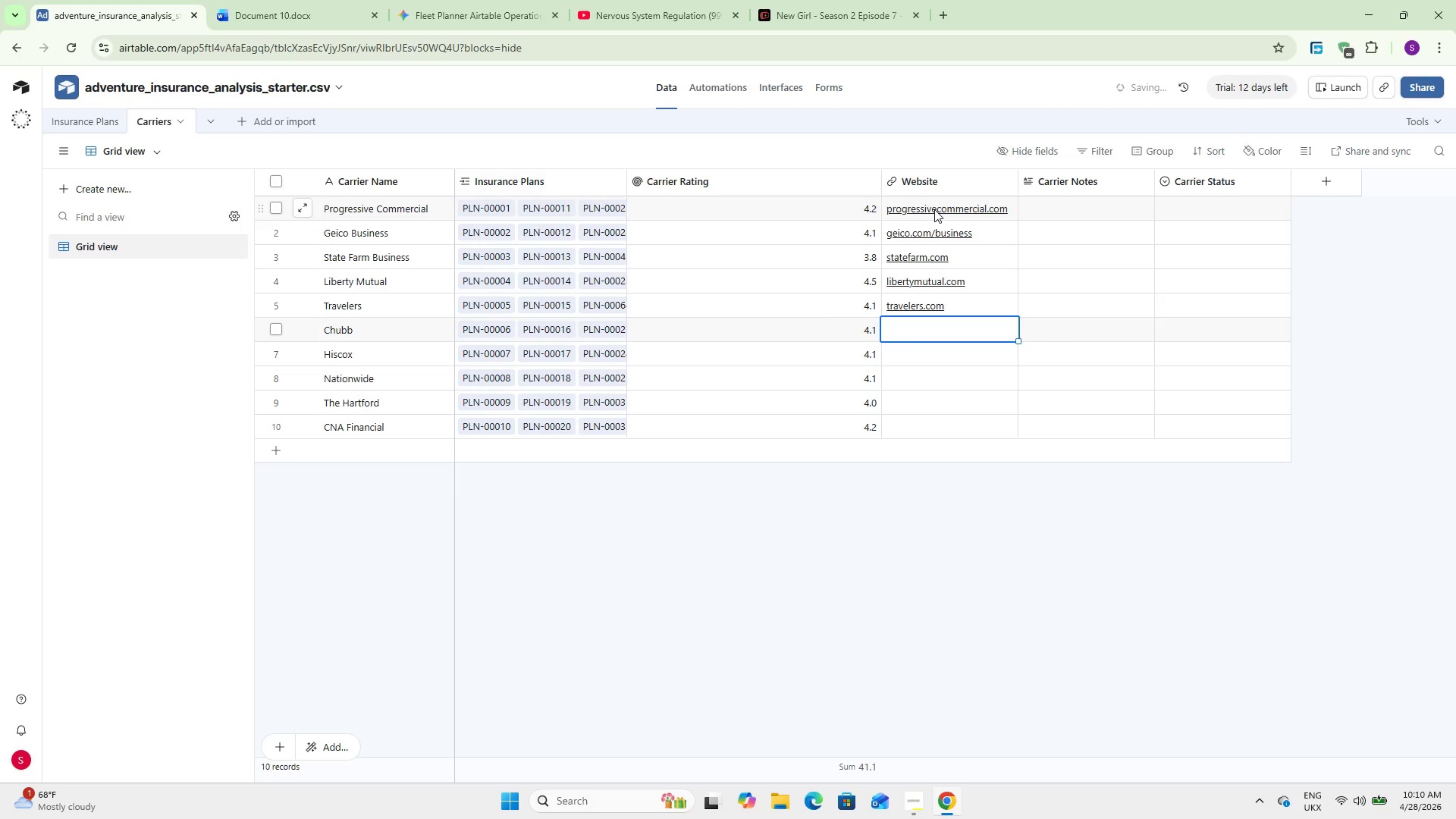 
type(chubb.com)
 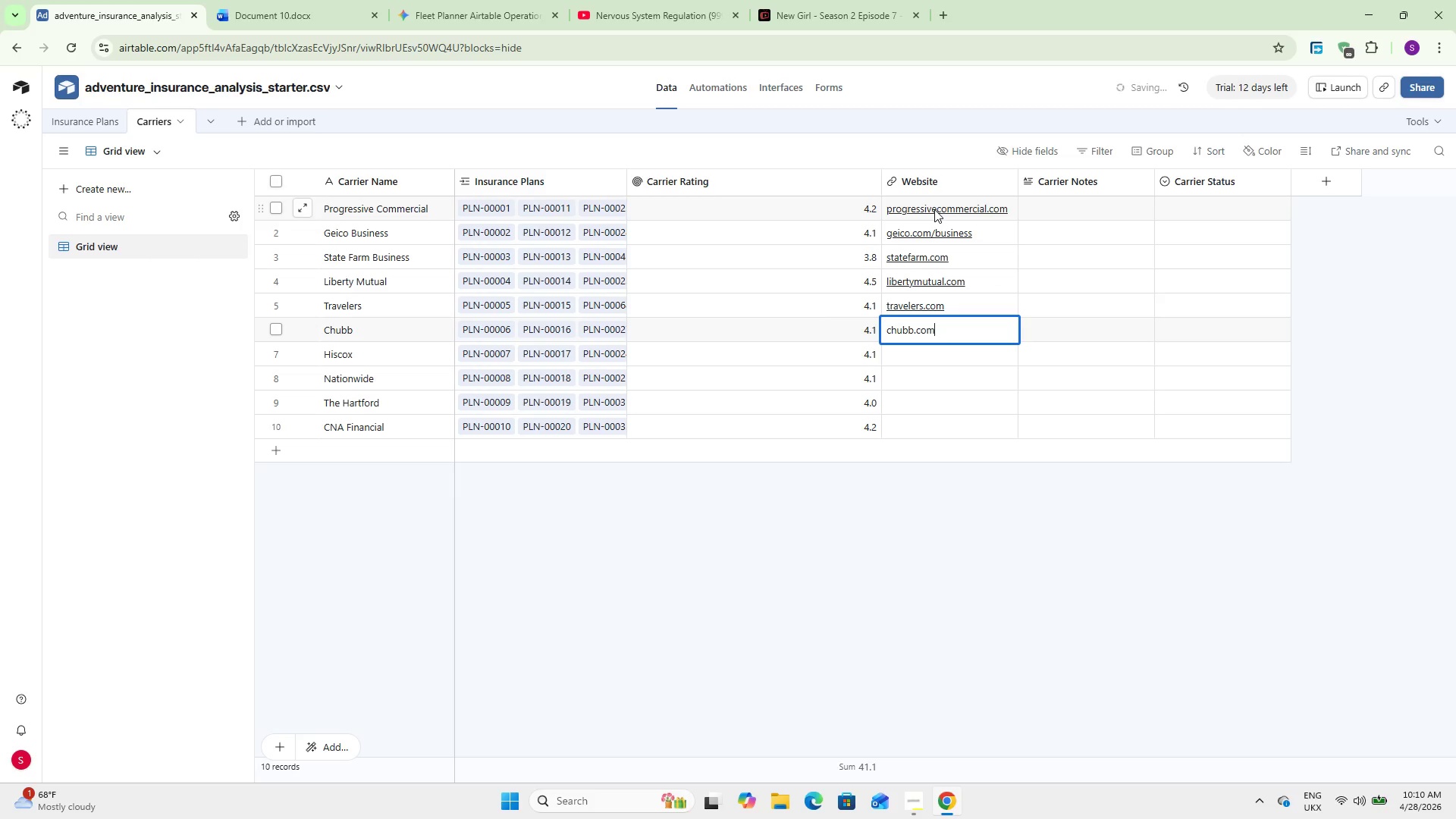 
key(Enter)
 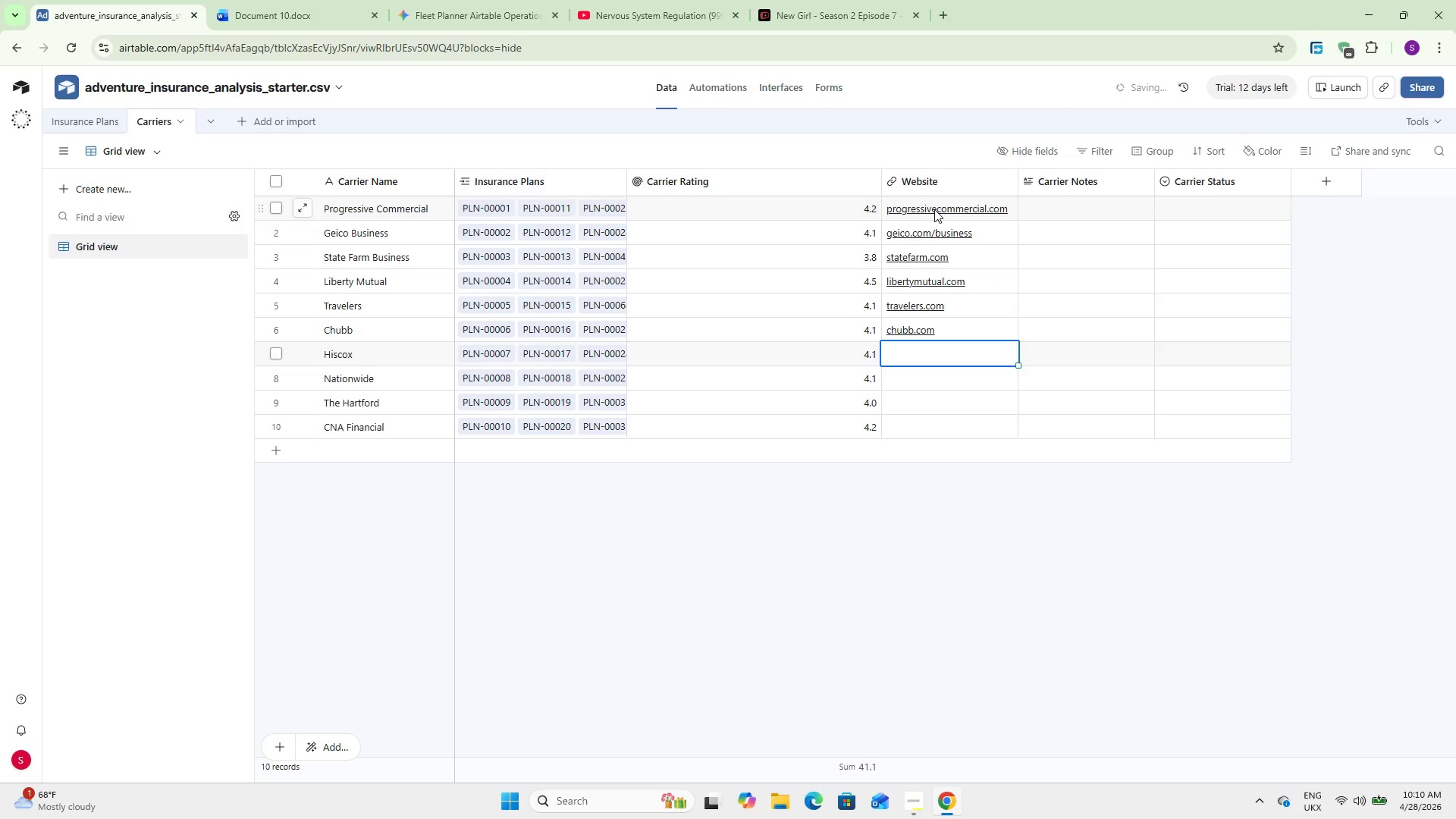 
type(hiscox.com)
 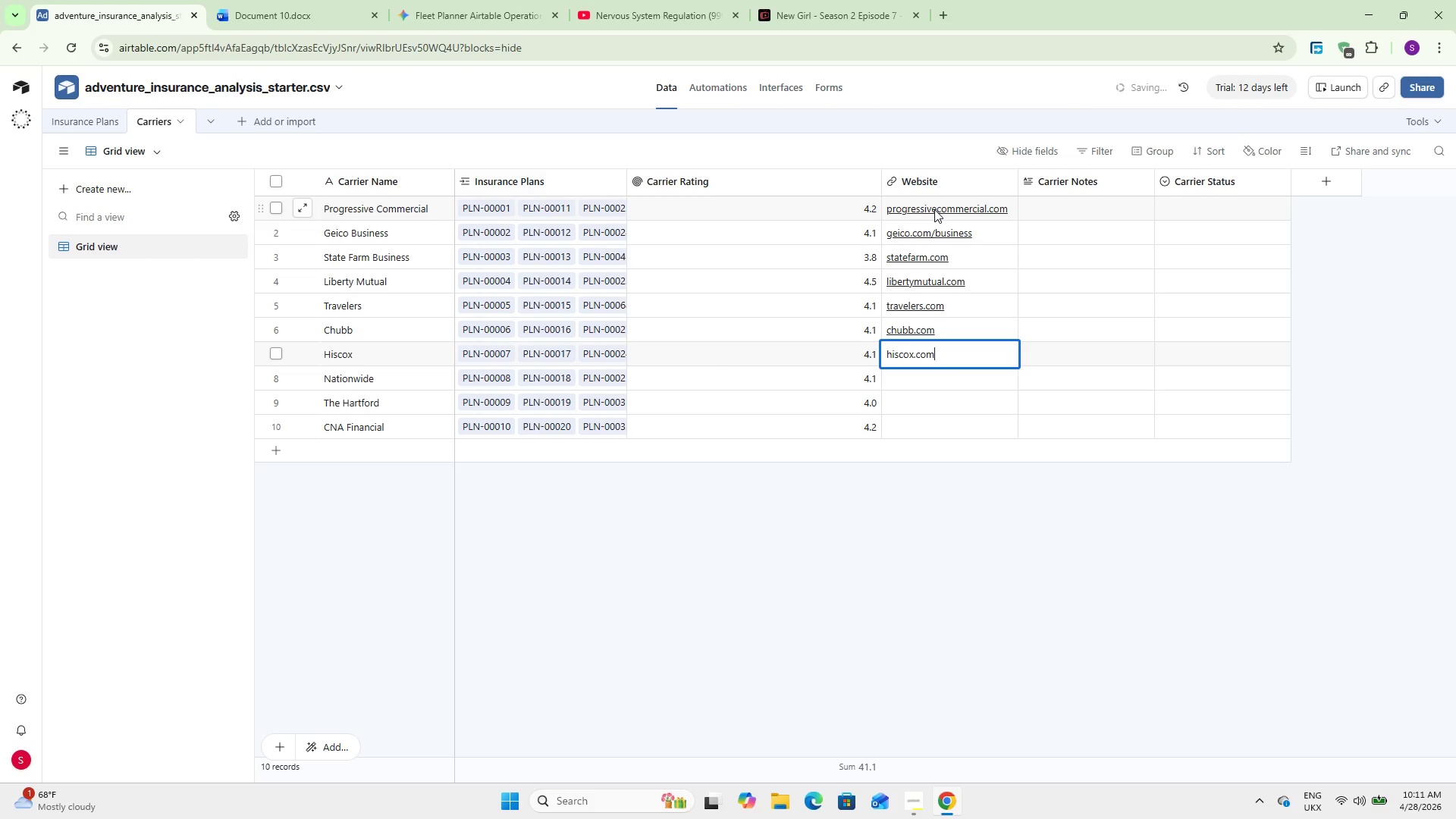 
key(Enter)
 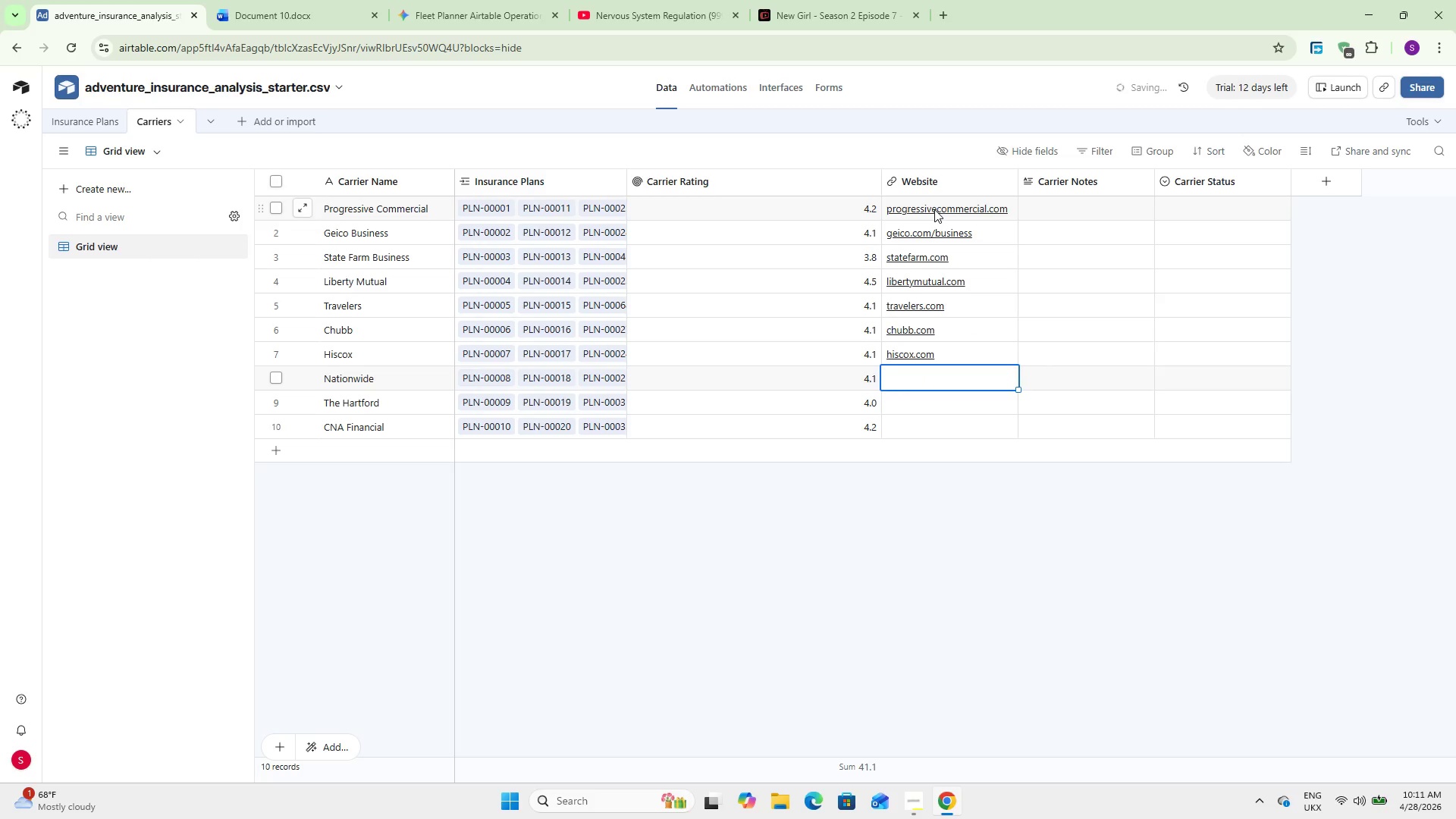 
type(natonwide.com)
 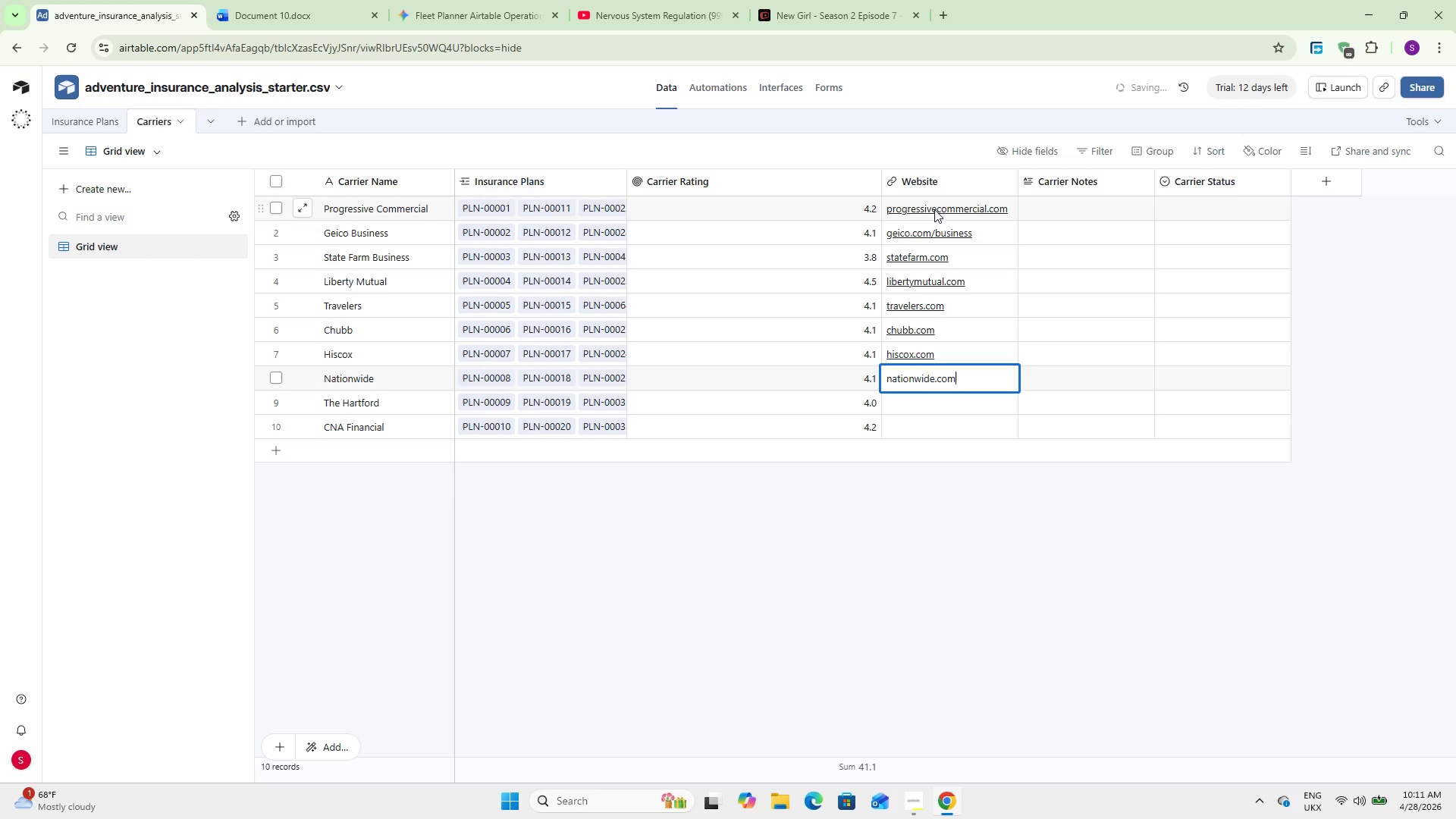 
key(Enter)
 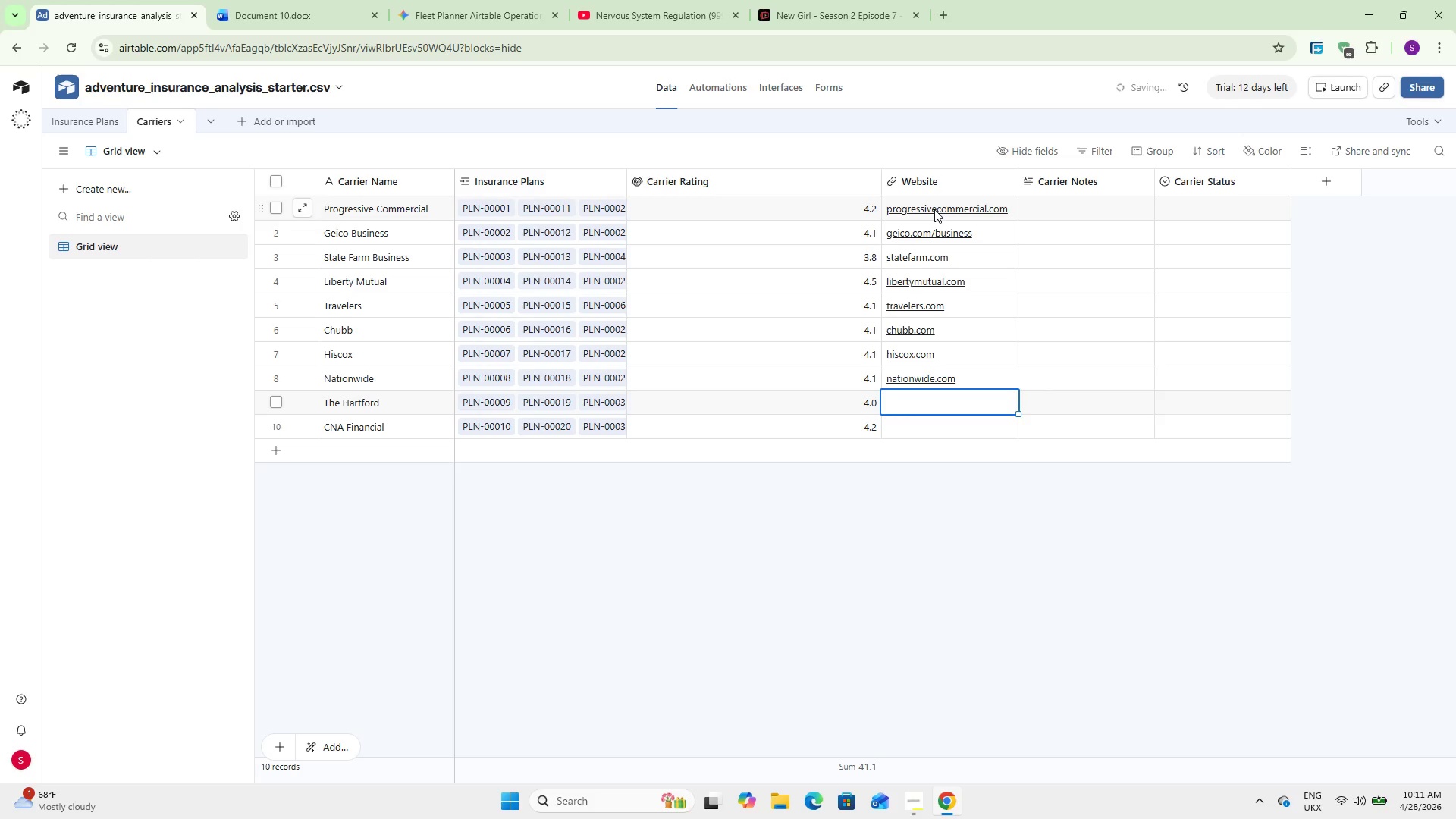 
type(thehartford.com)
 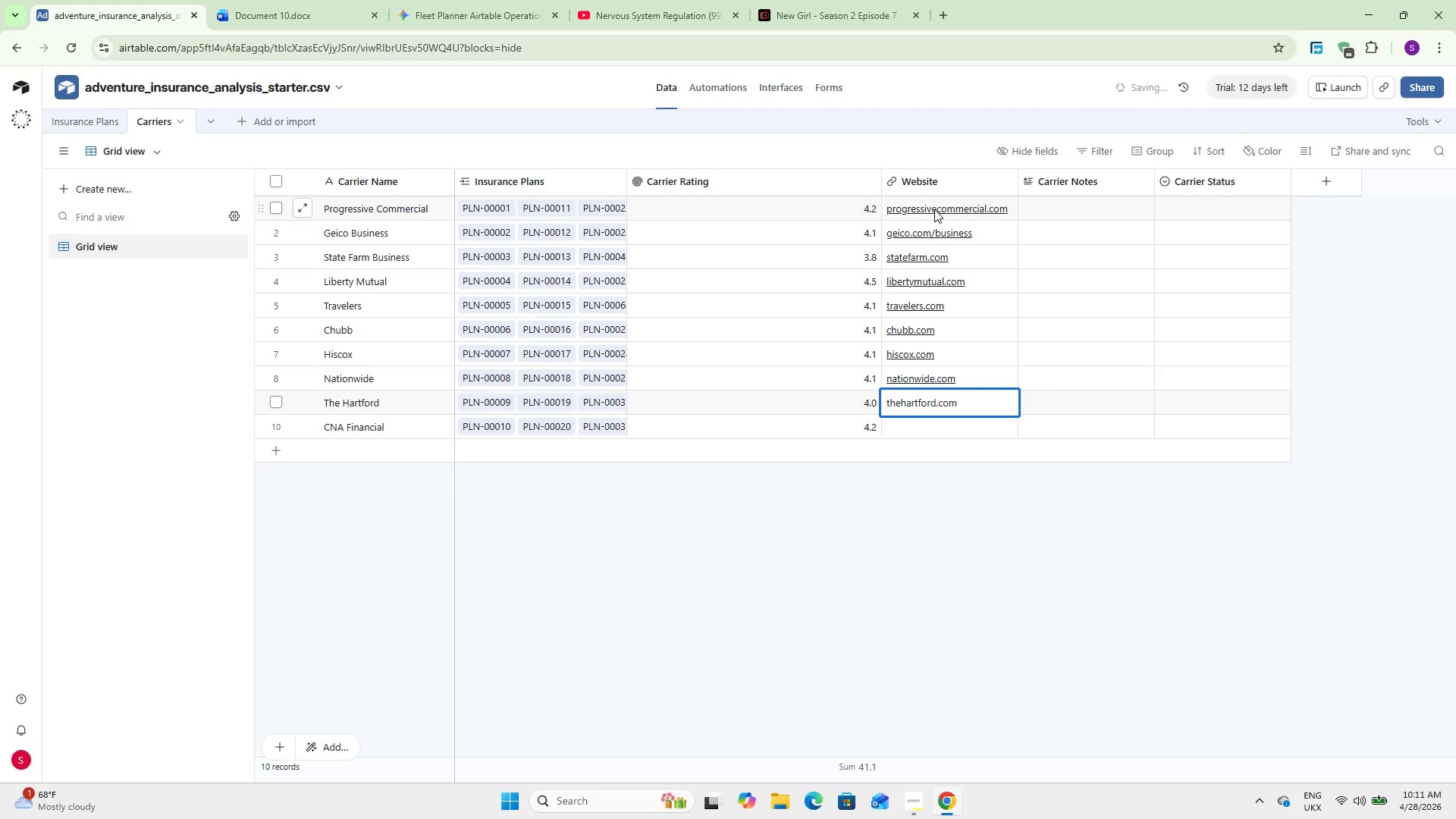 
key(Enter)
 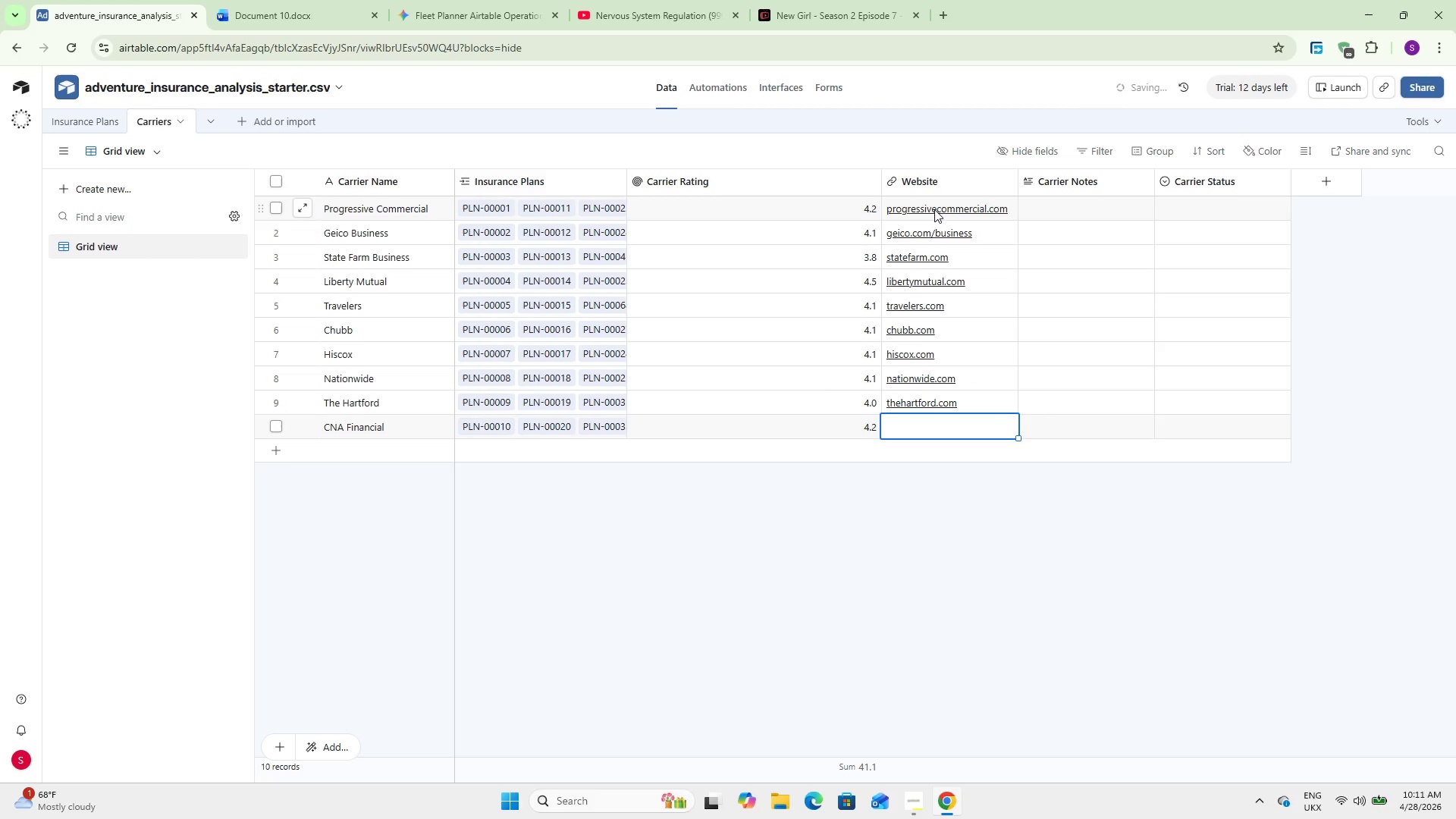 
type(cna.com)
 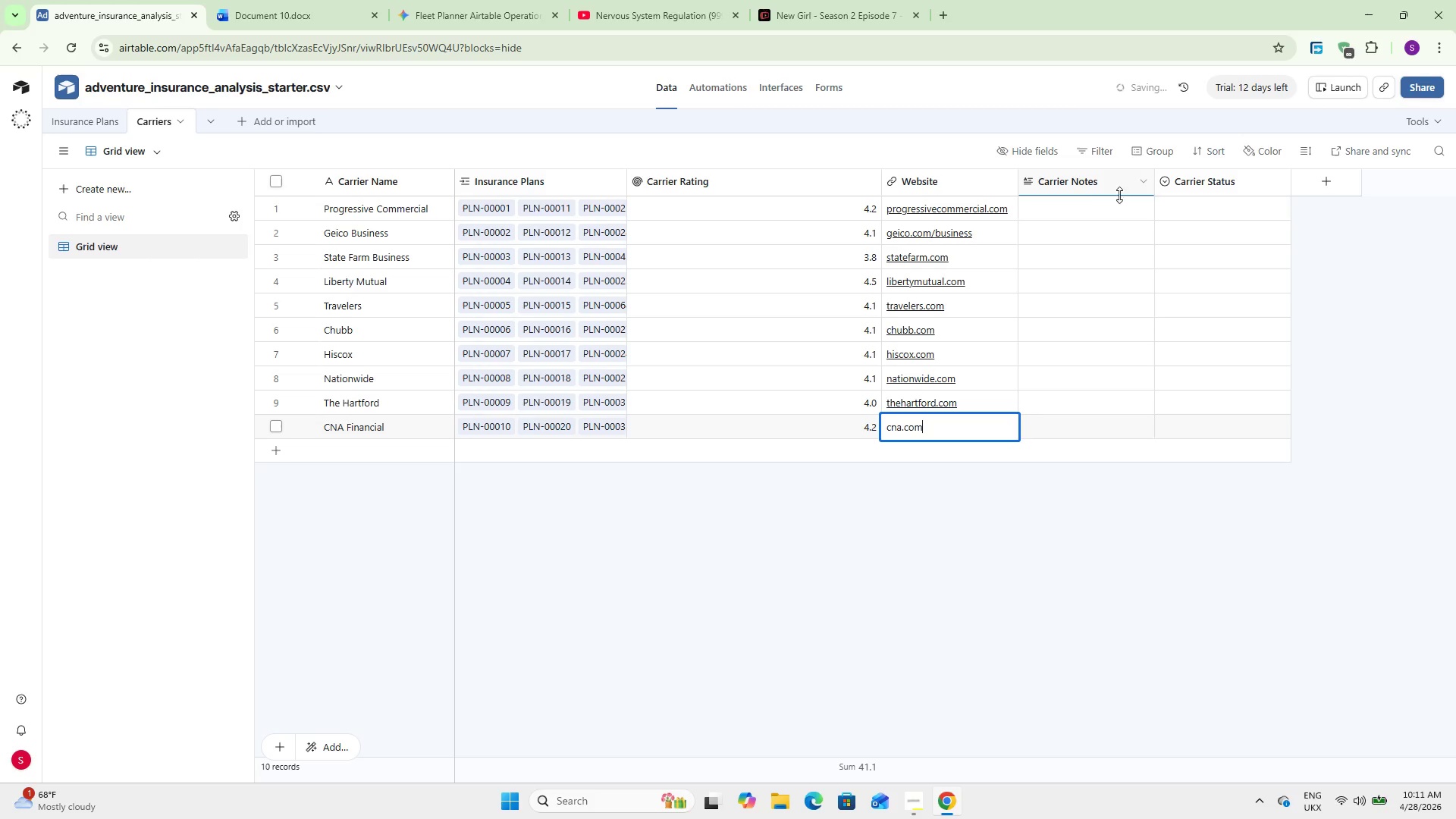 
double_click([1247, 208])
 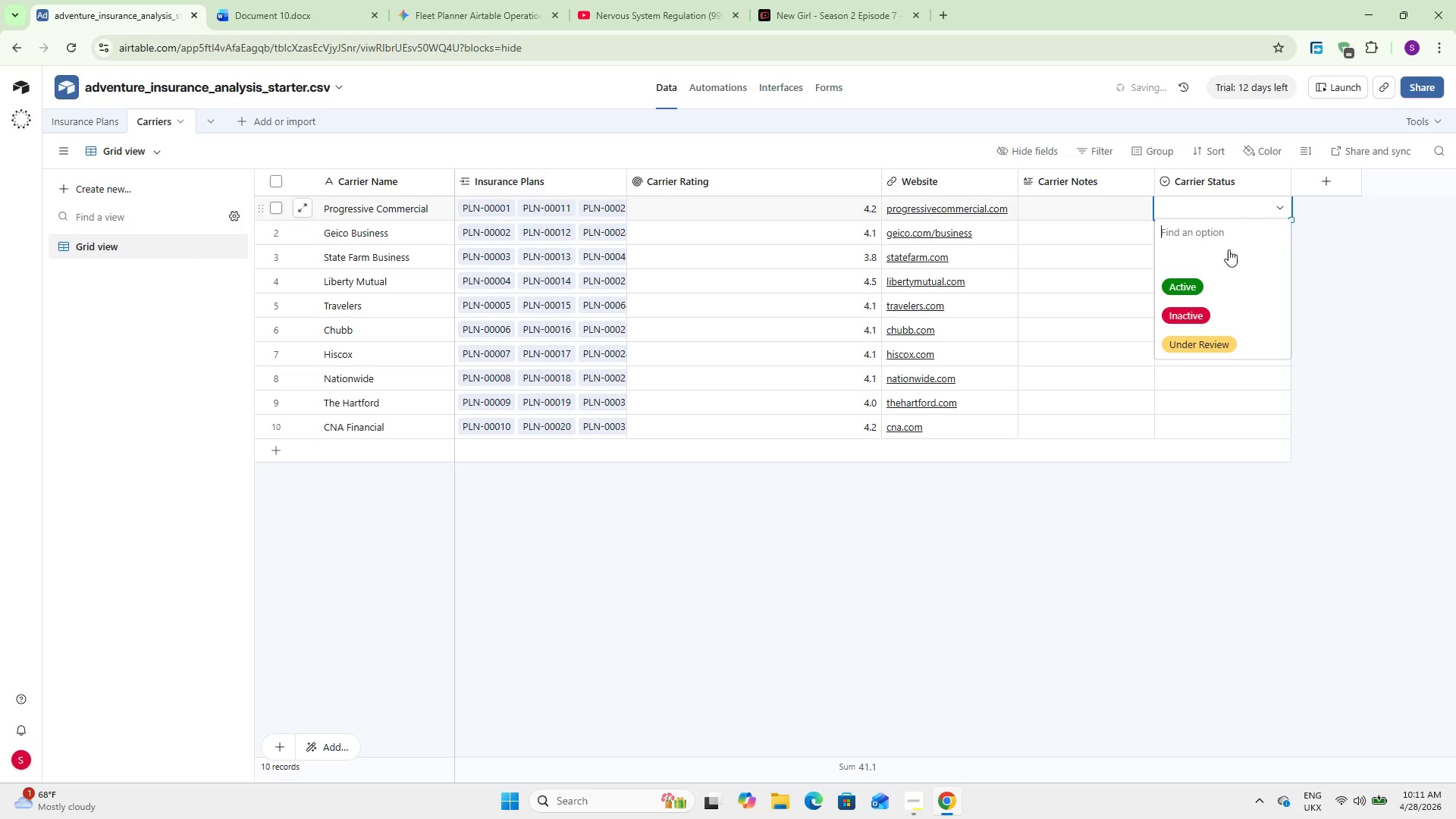 
left_click([1212, 283])
 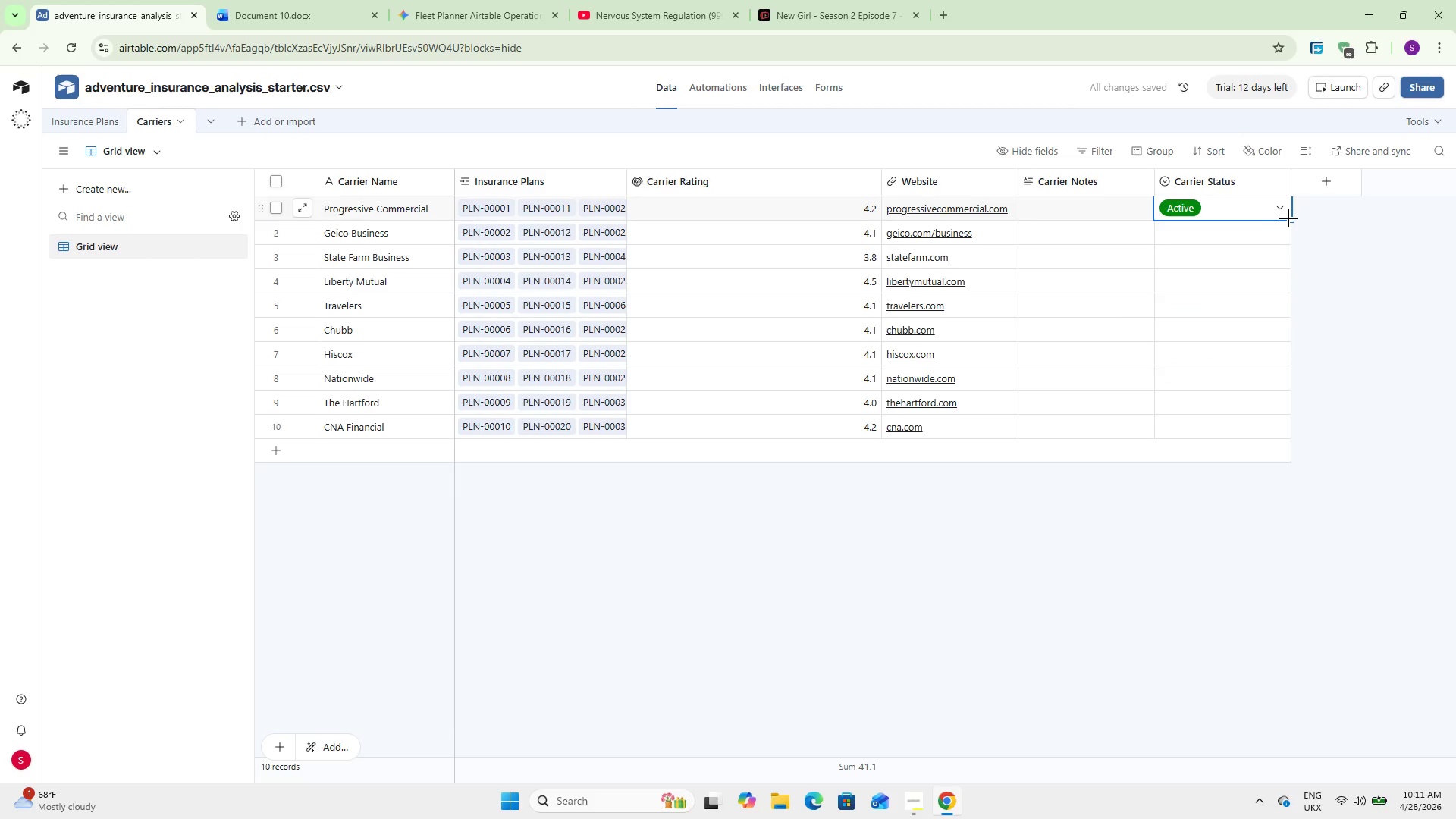 
left_click_drag(start_coordinate=[1290, 218], to_coordinate=[1260, 439])
 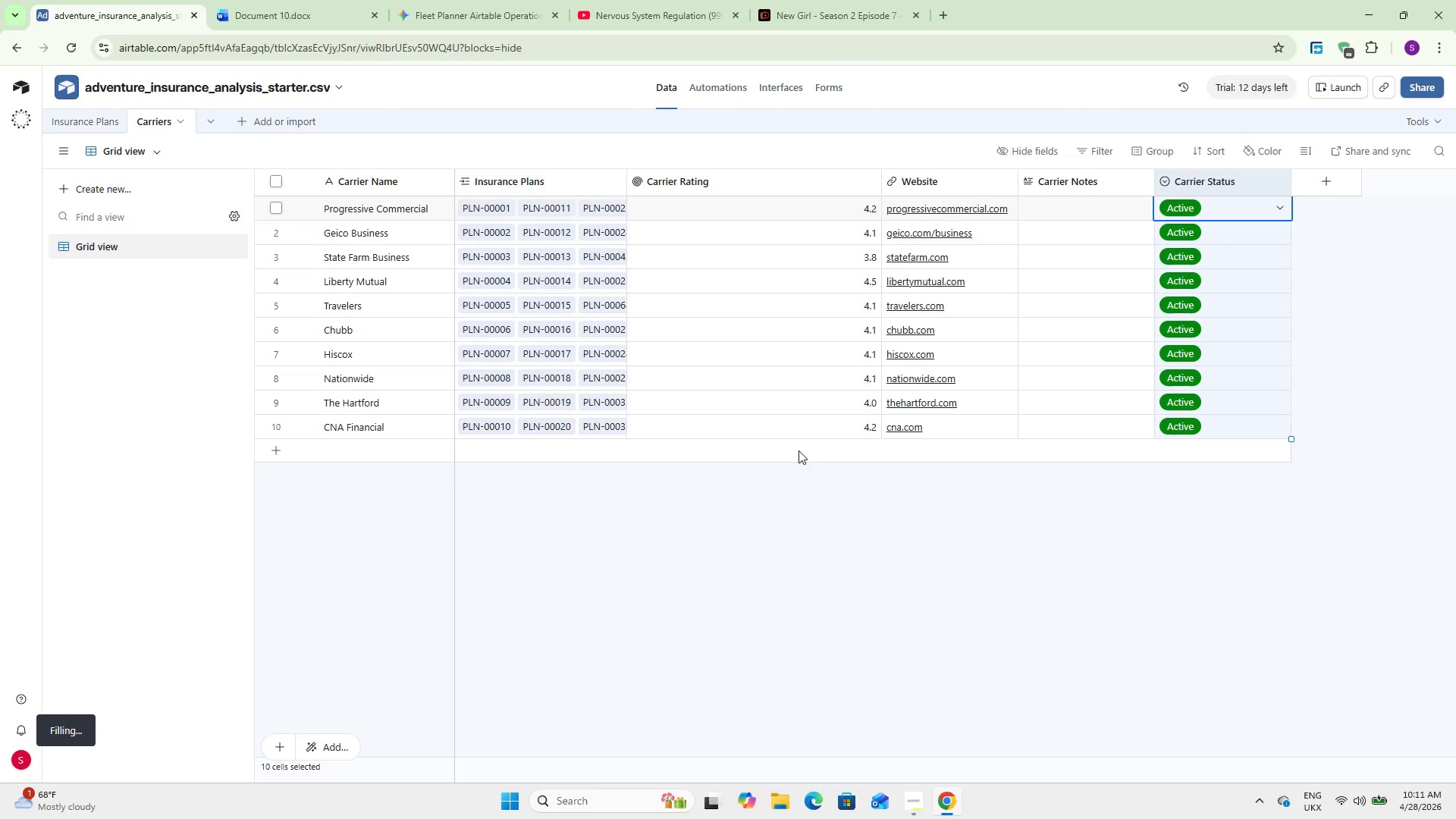 
wait(21.38)
 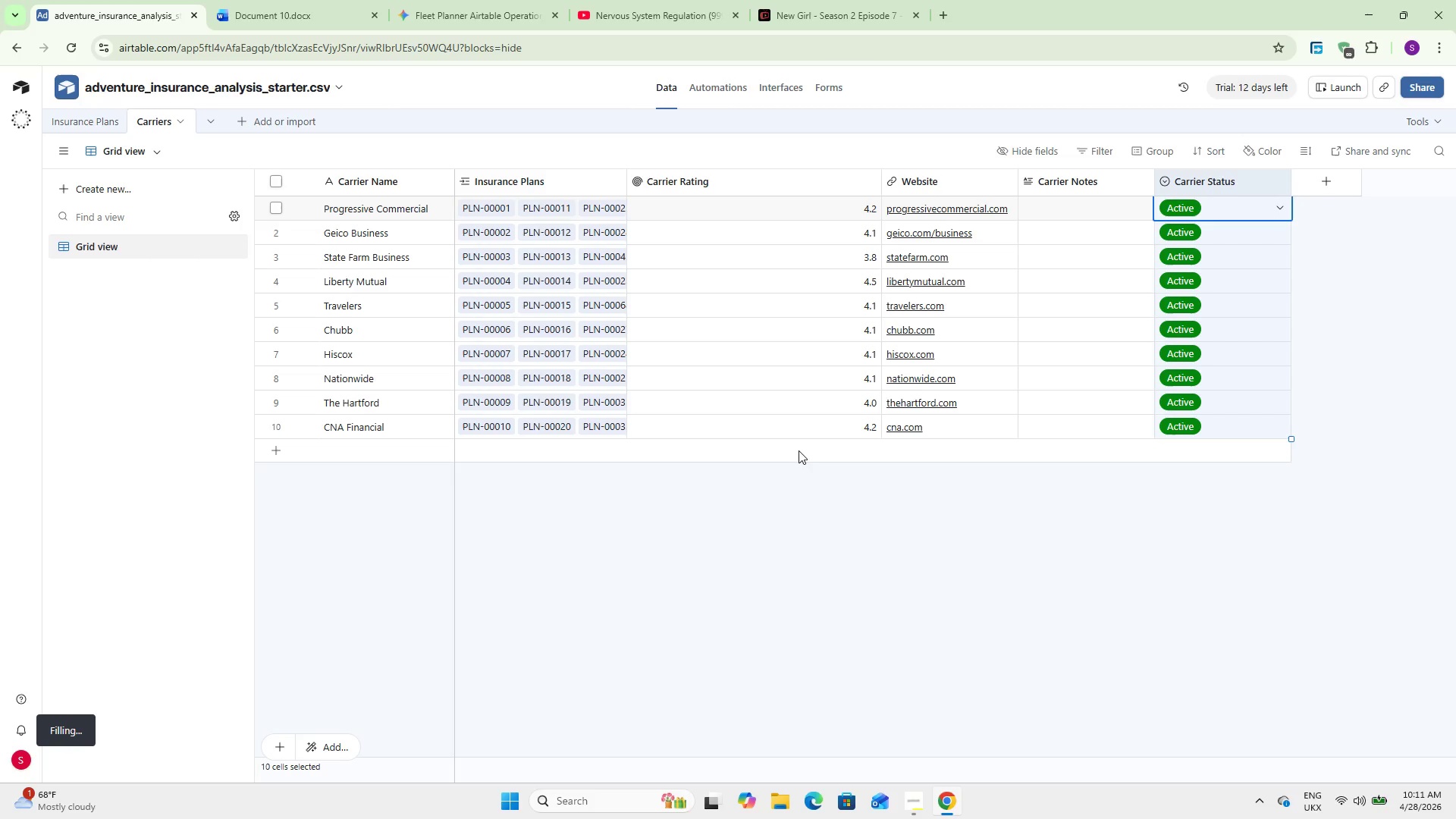 
left_click([85, 119])
 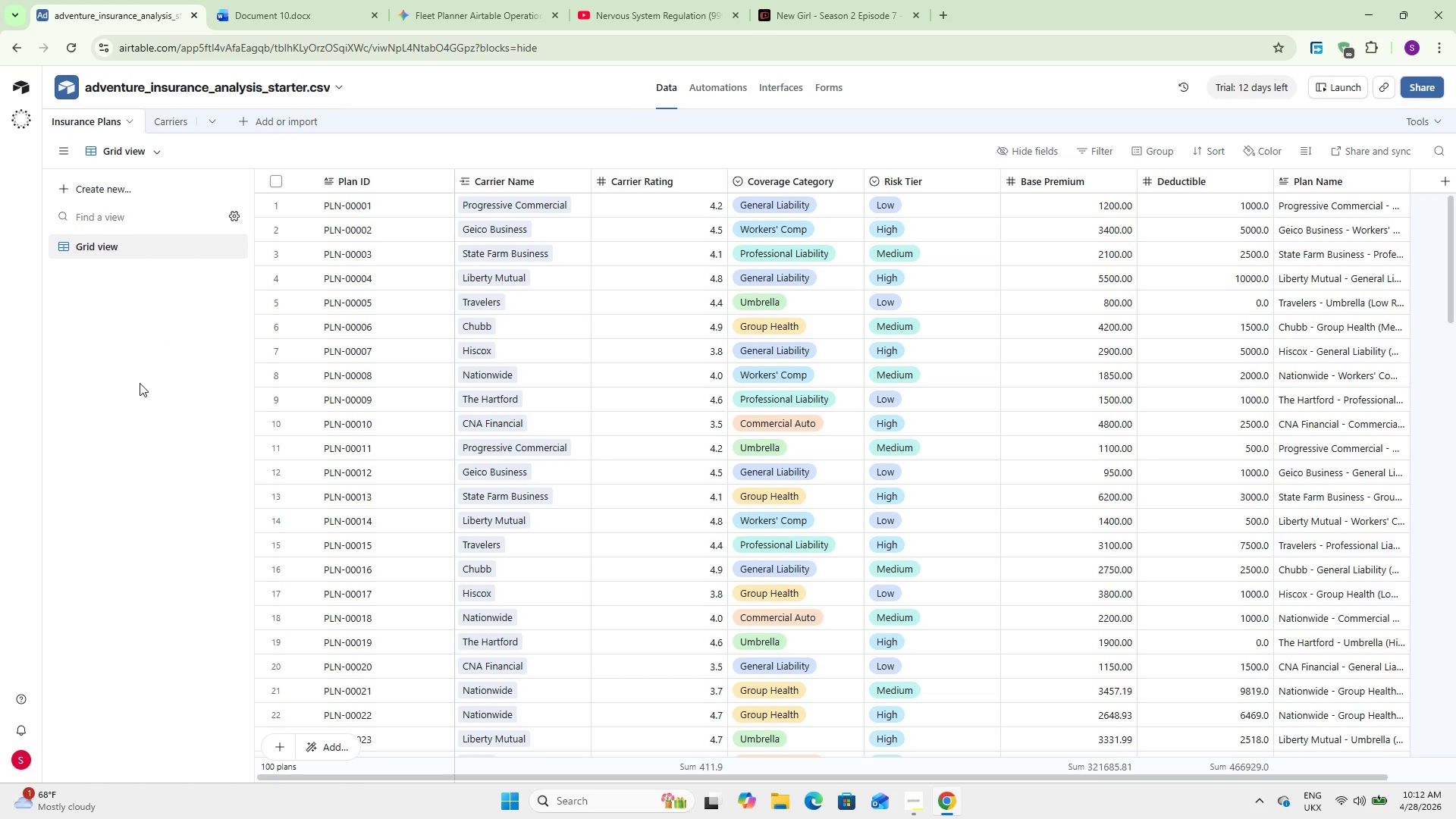 
wait(26.03)
 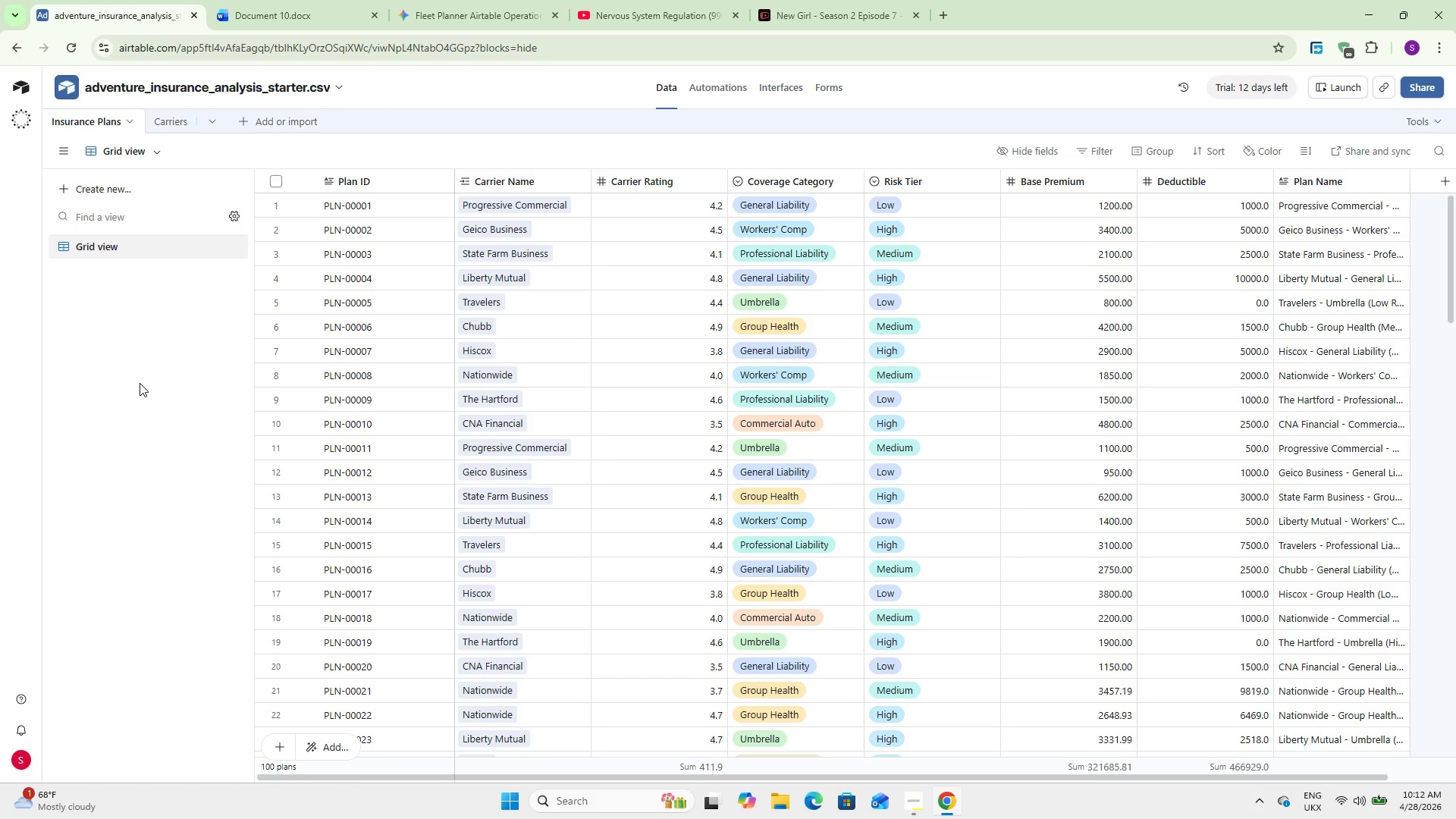 
double_click([513, 180])
 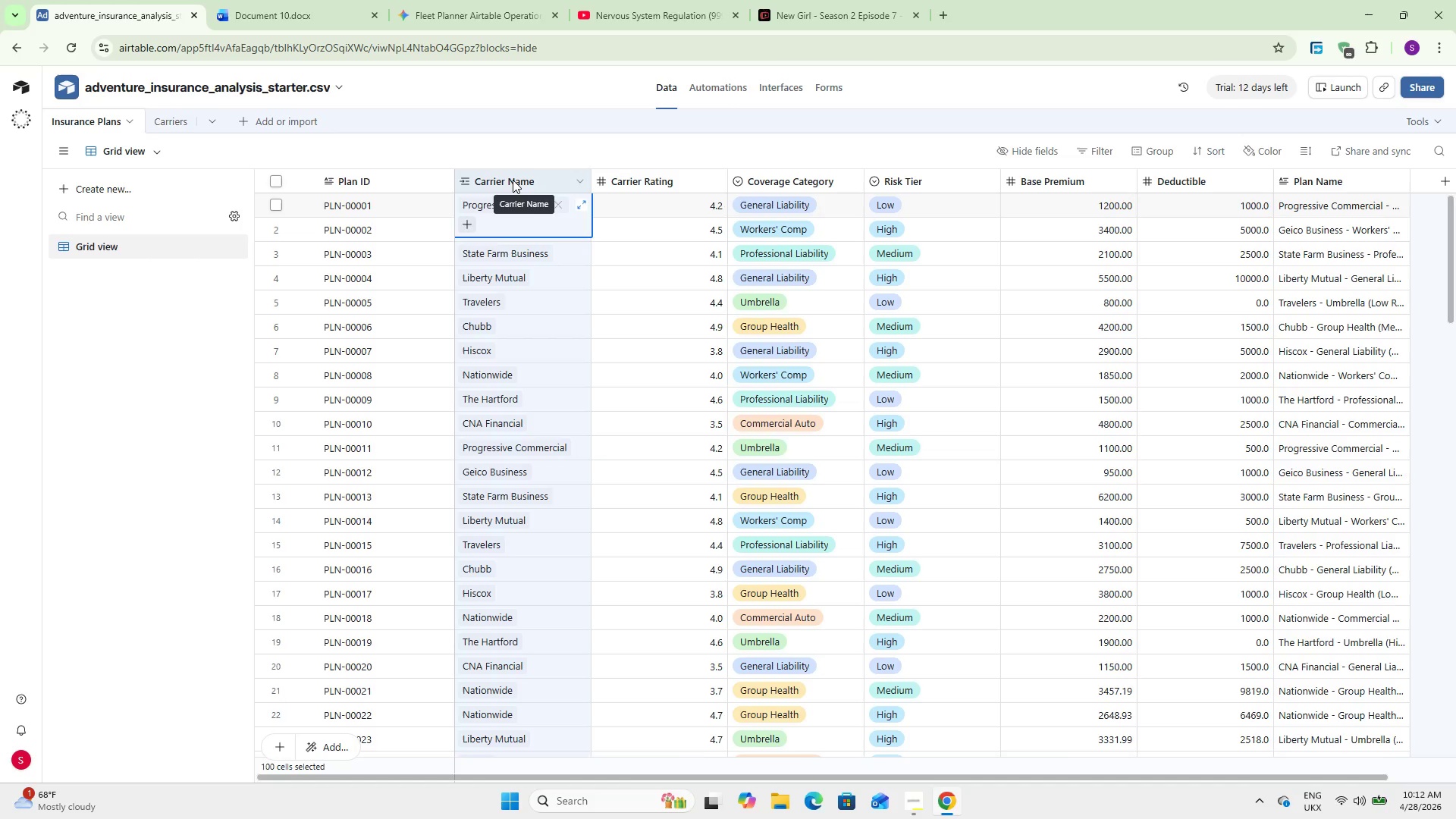 
triple_click([513, 180])
 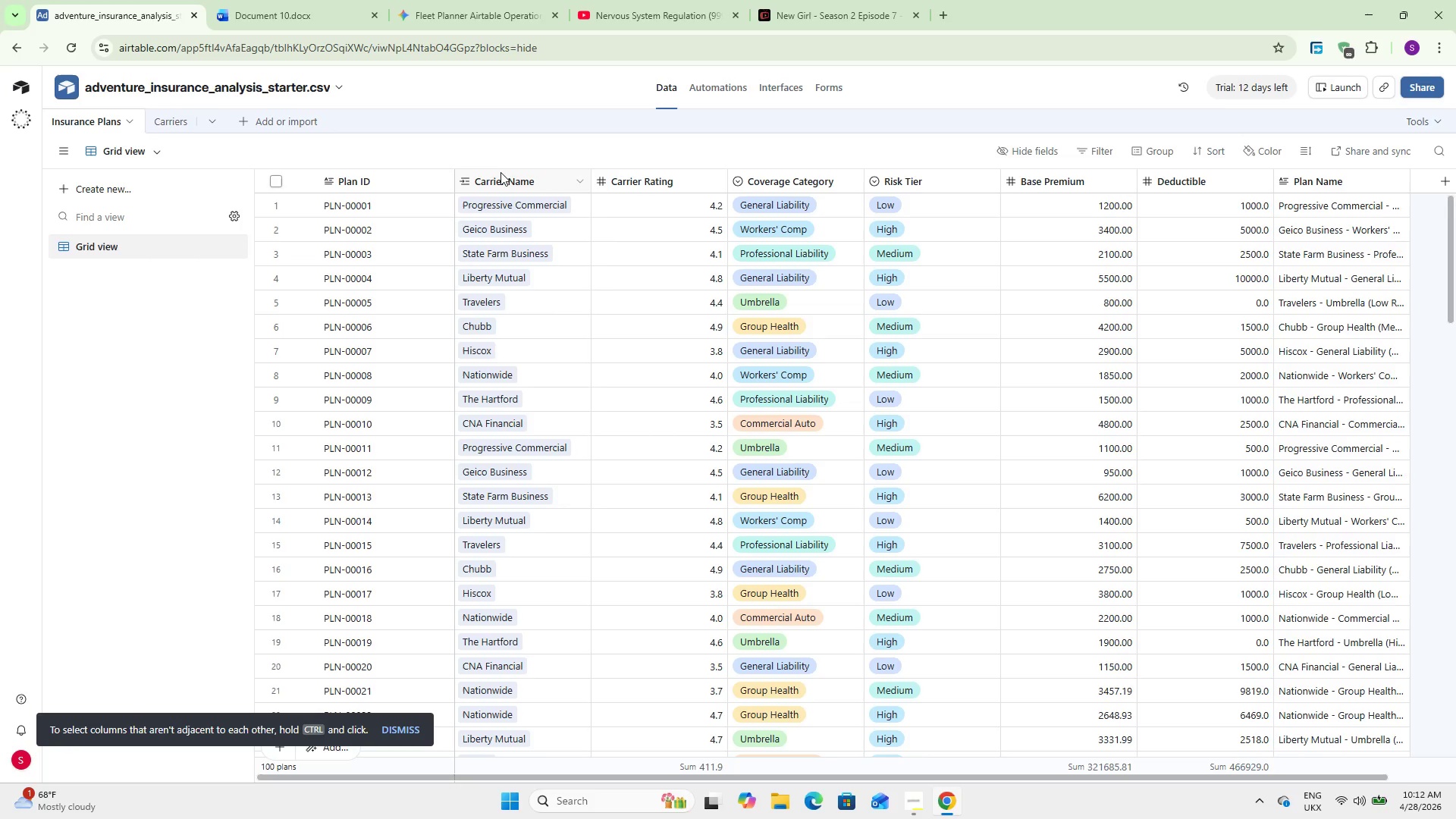 
double_click([500, 173])
 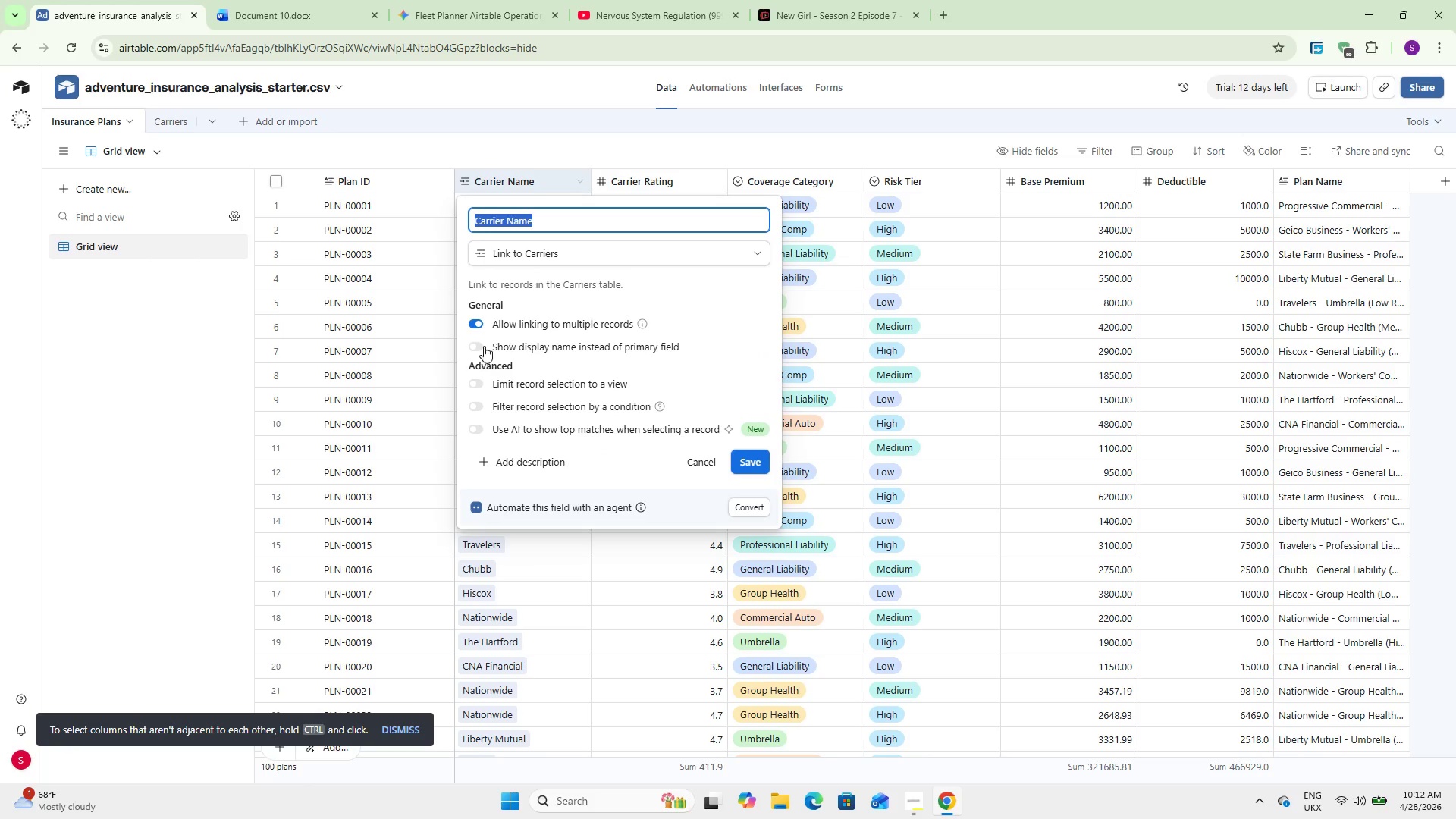 
left_click([482, 330])
 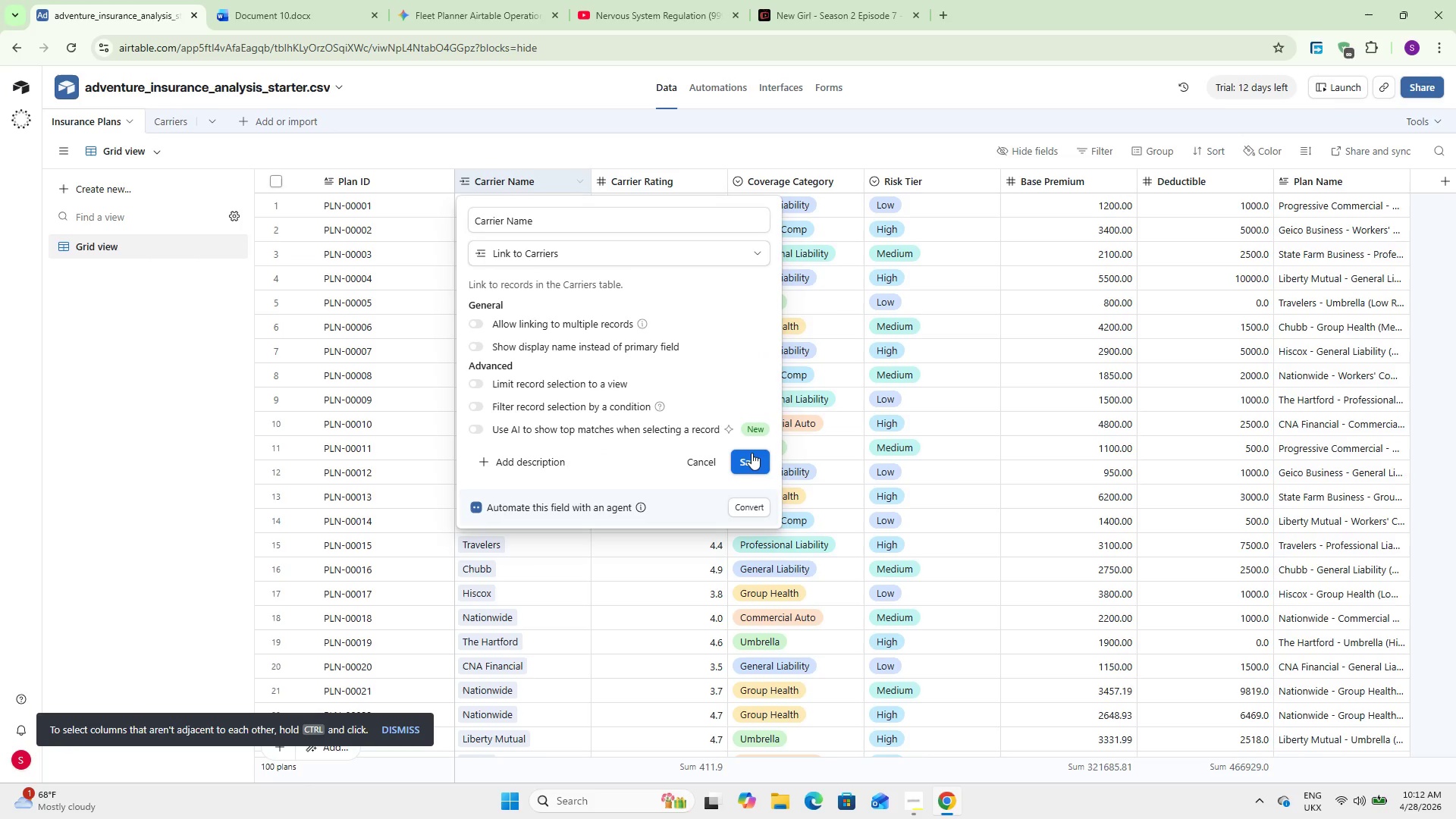 
left_click([751, 457])
 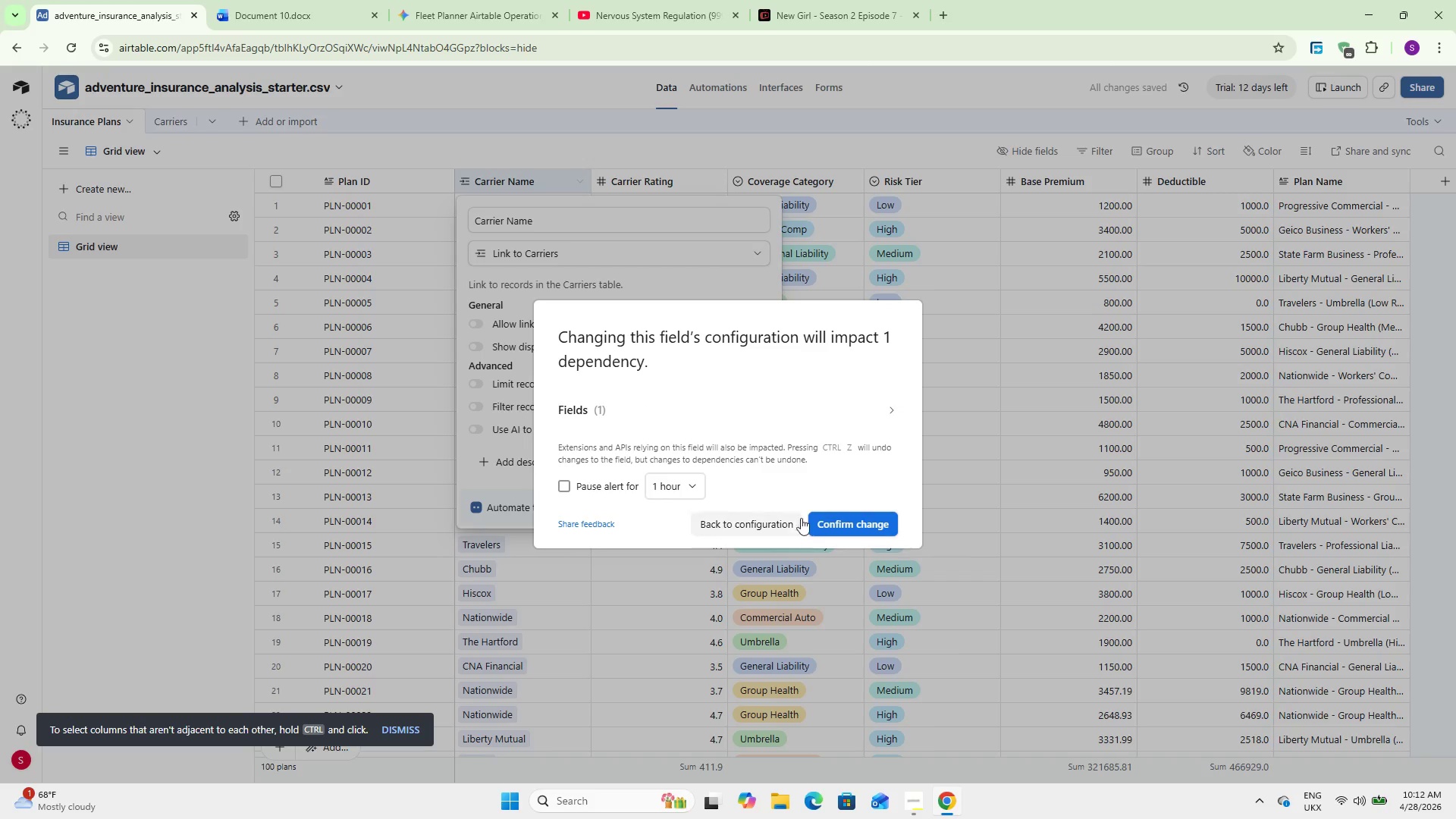 
left_click([822, 528])
 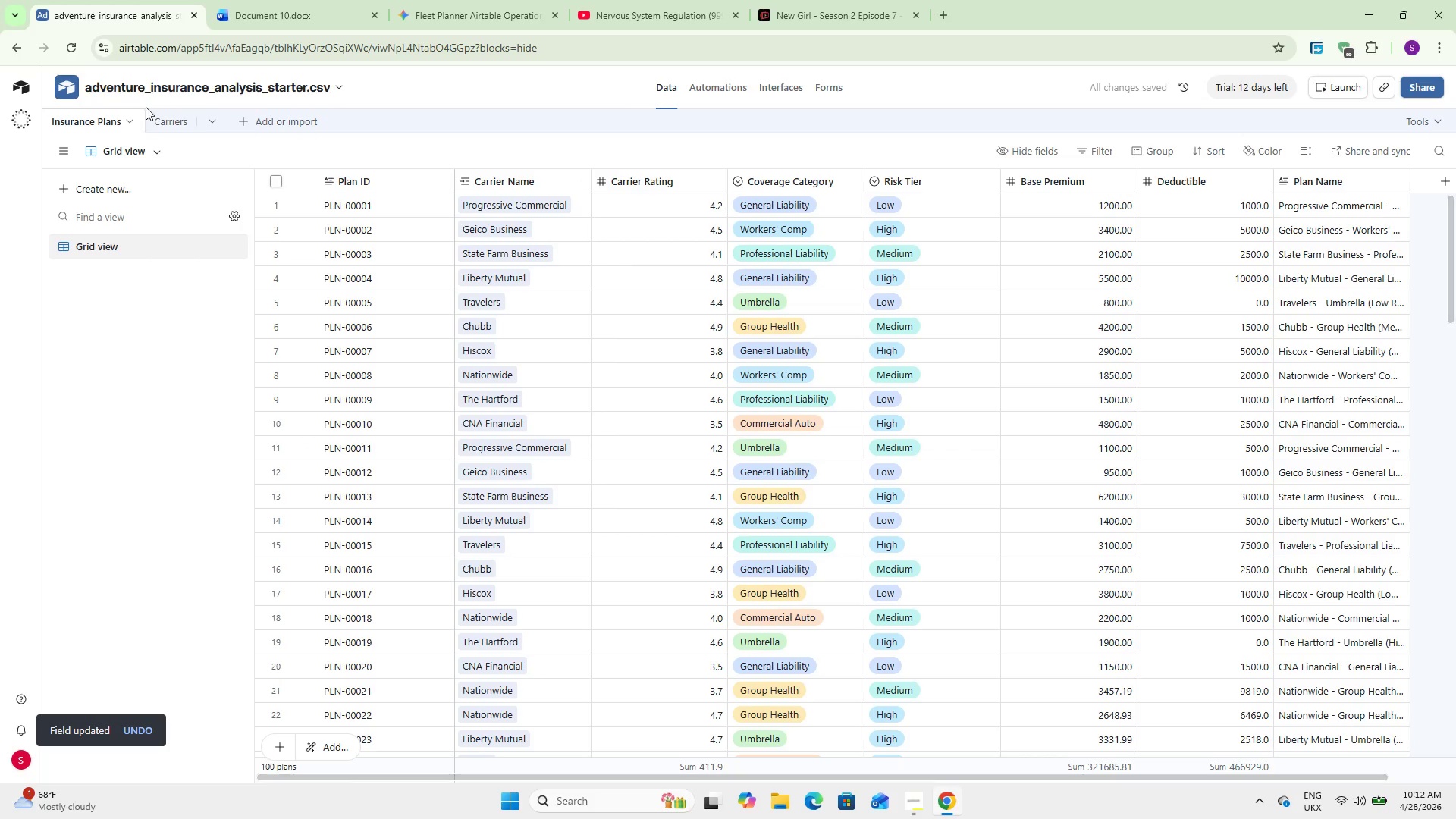 
double_click([166, 113])
 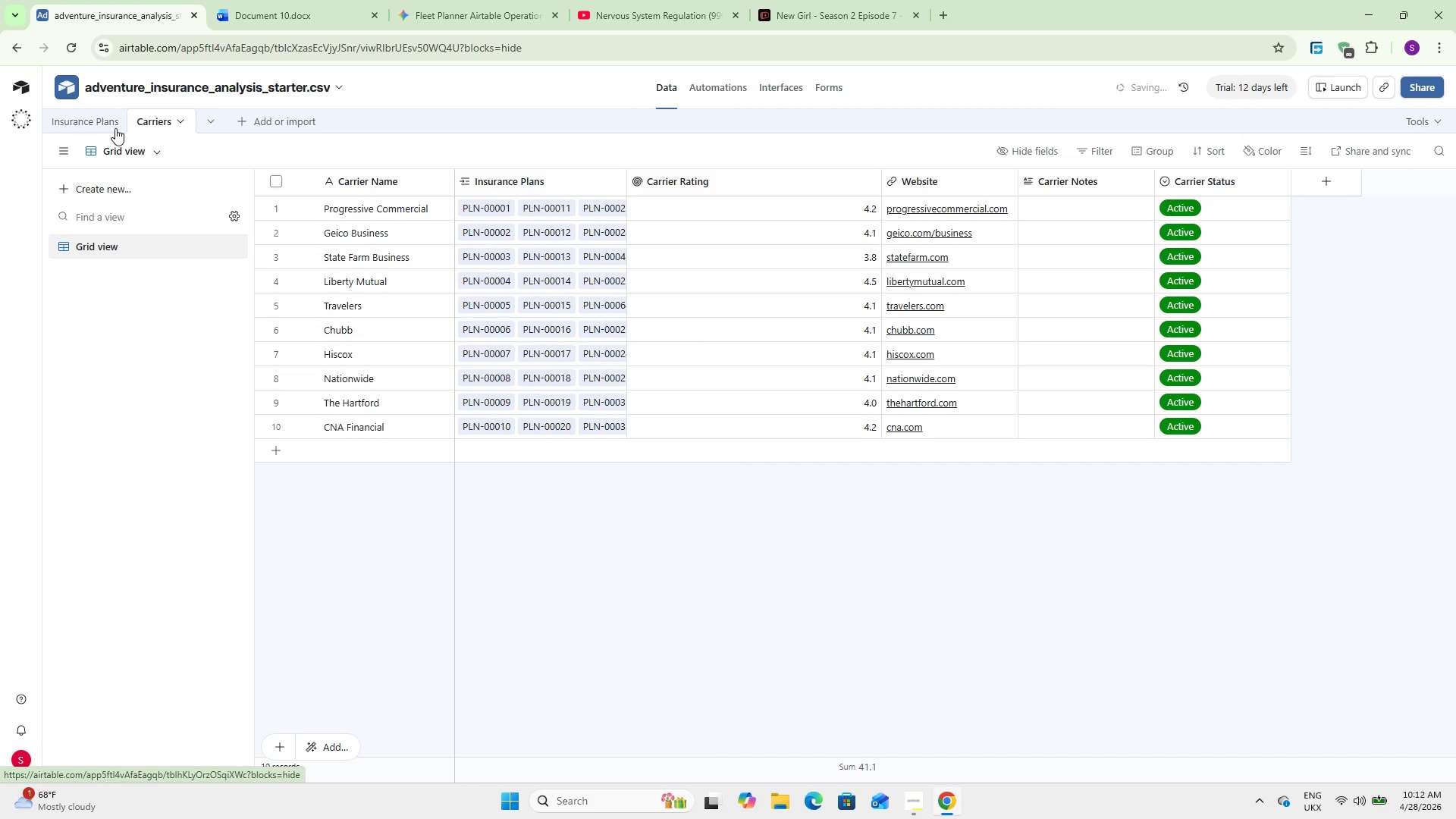 
left_click([61, 124])
 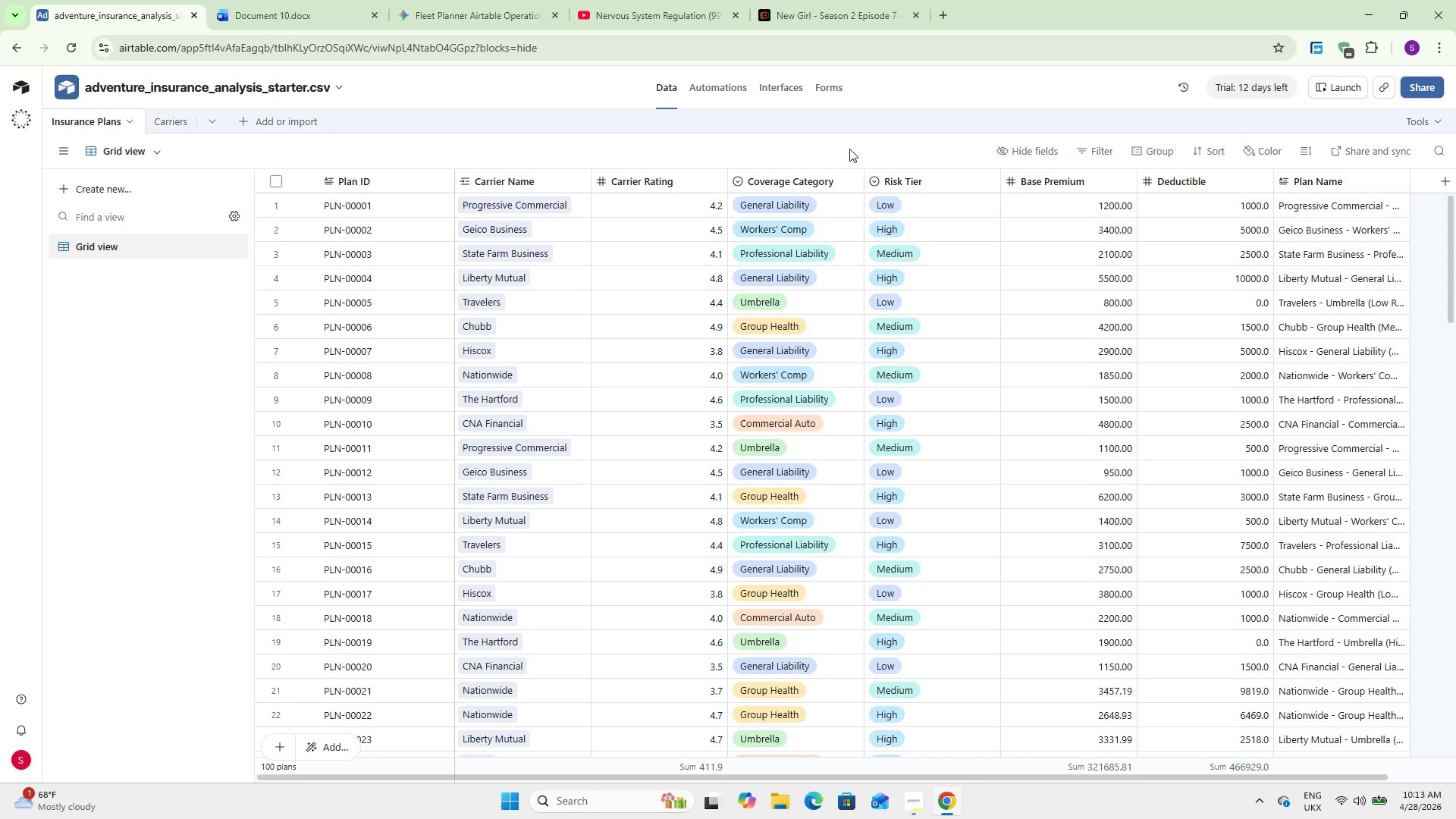 
wait(49.48)
 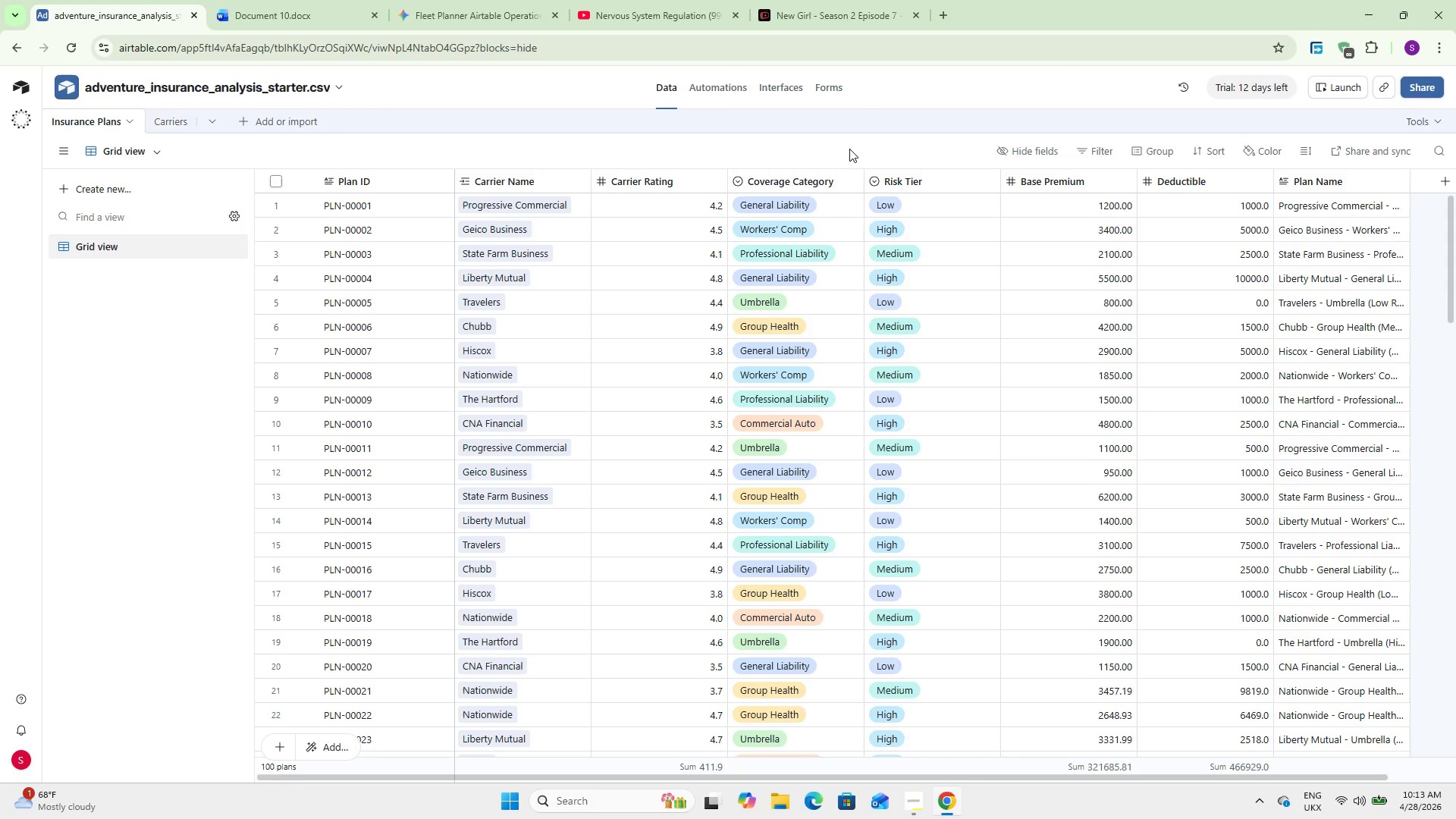 
left_click_drag(start_coordinate=[932, 777], to_coordinate=[1023, 785])
 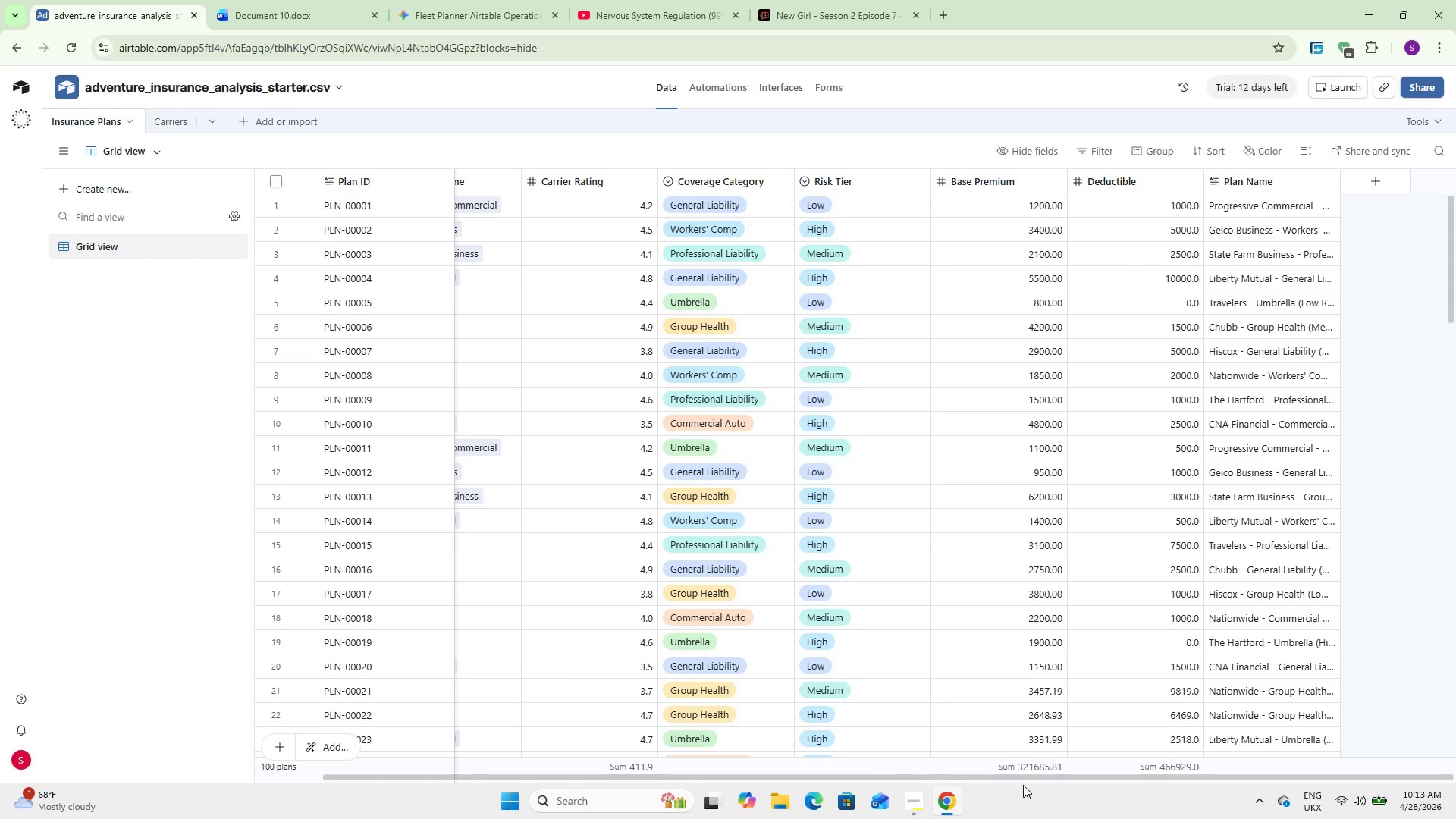 
wait(6.69)
 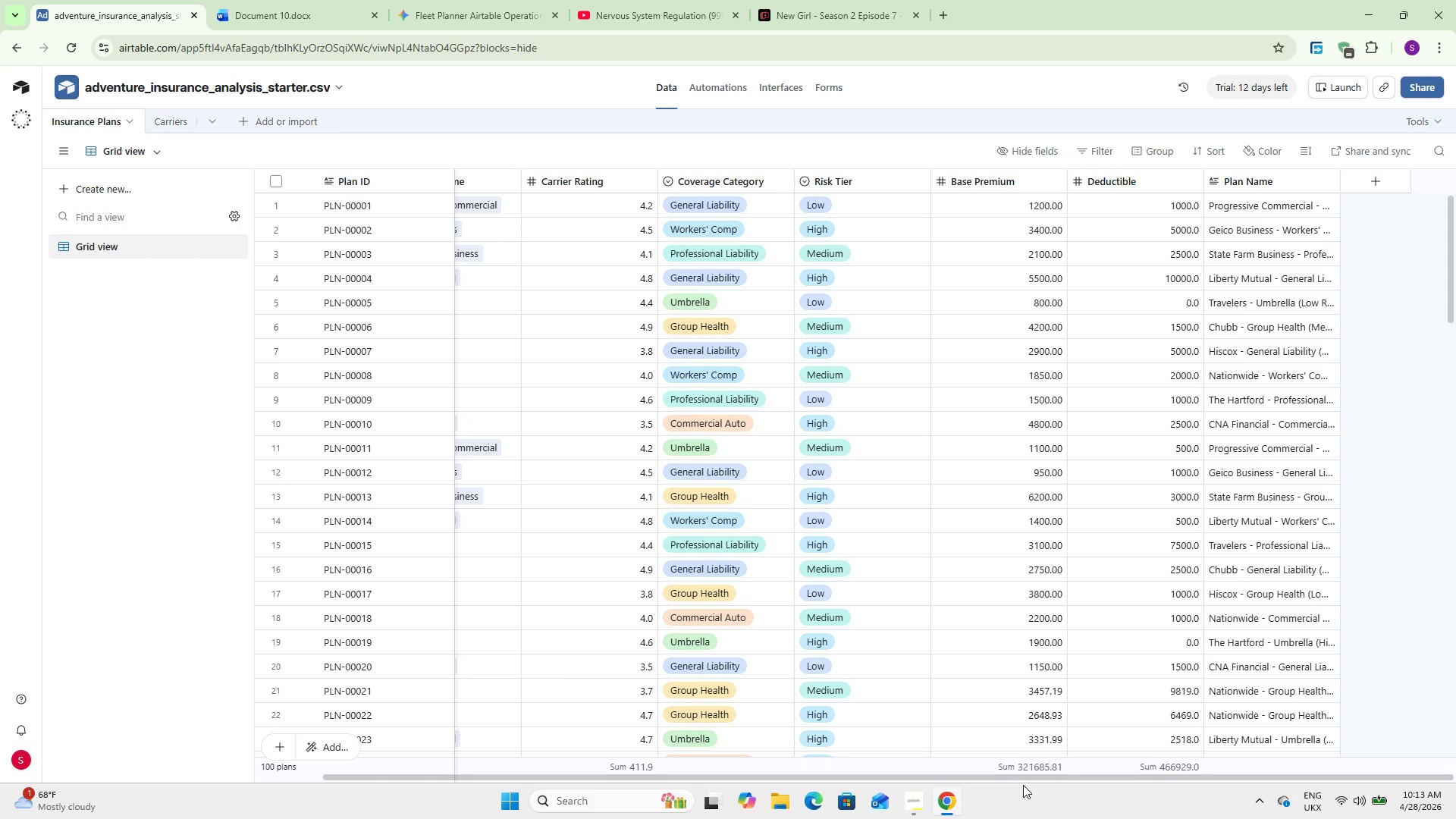 
double_click([1003, 184])
 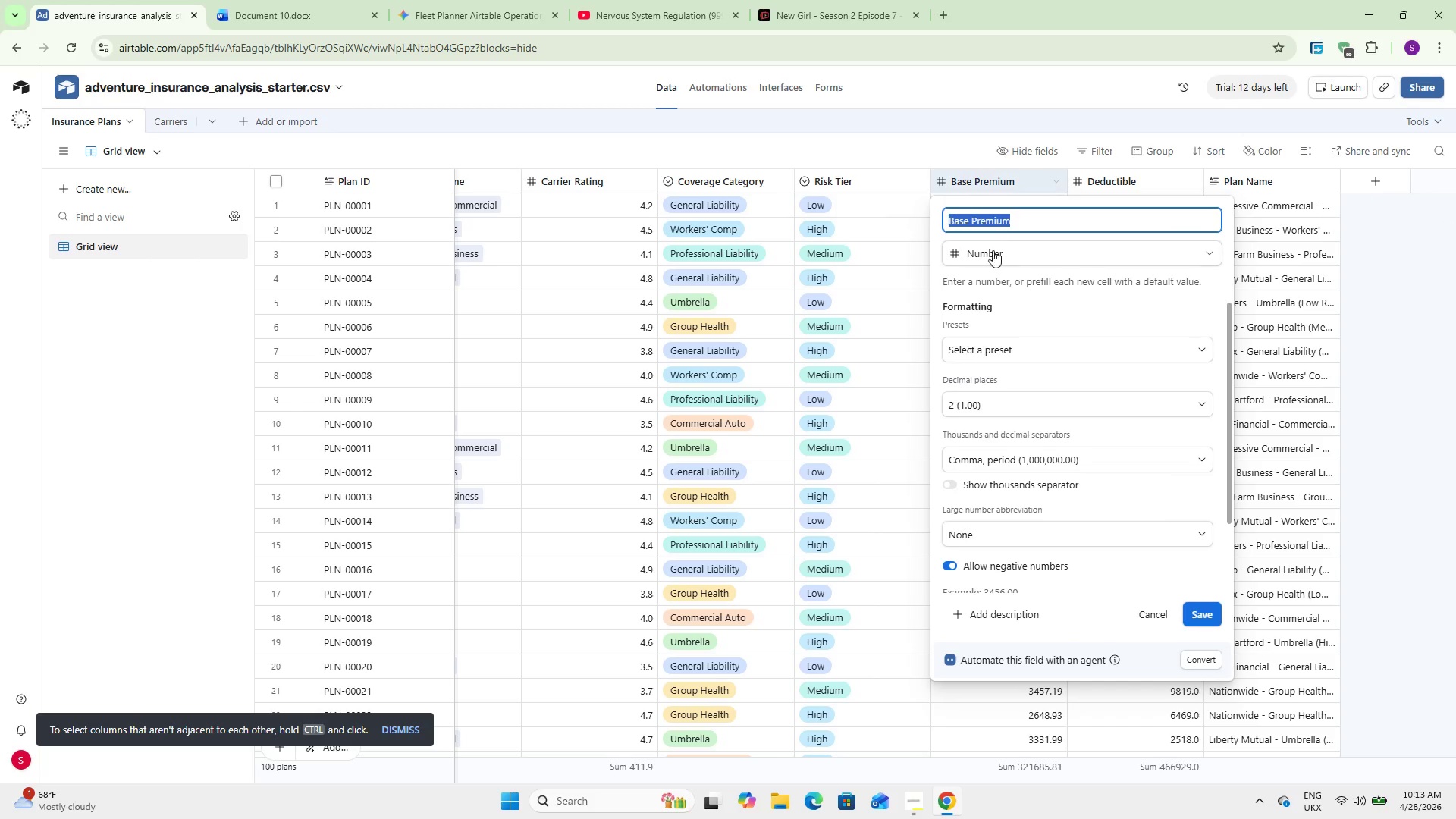 
left_click([991, 255])
 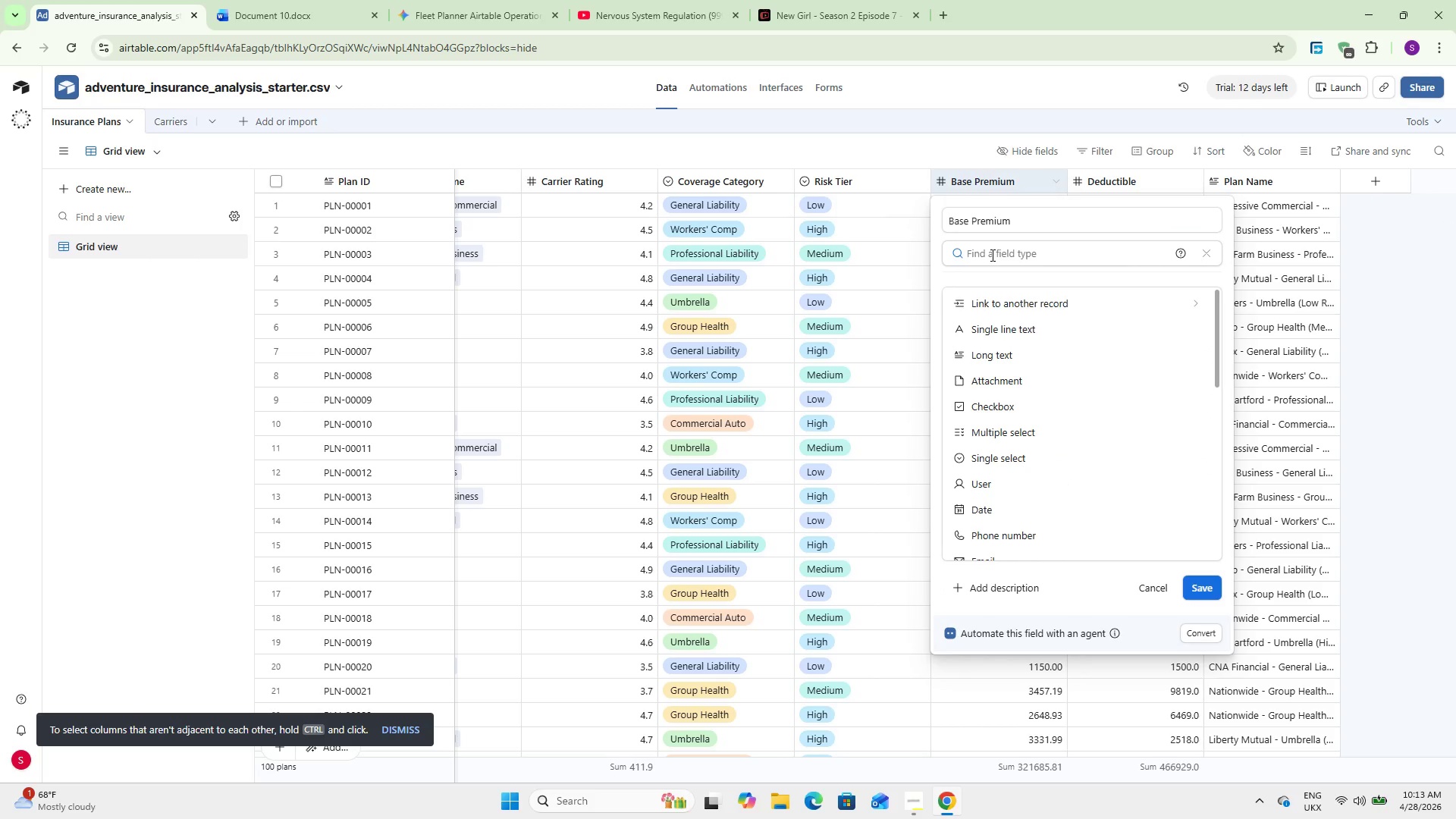 
type(cu)
 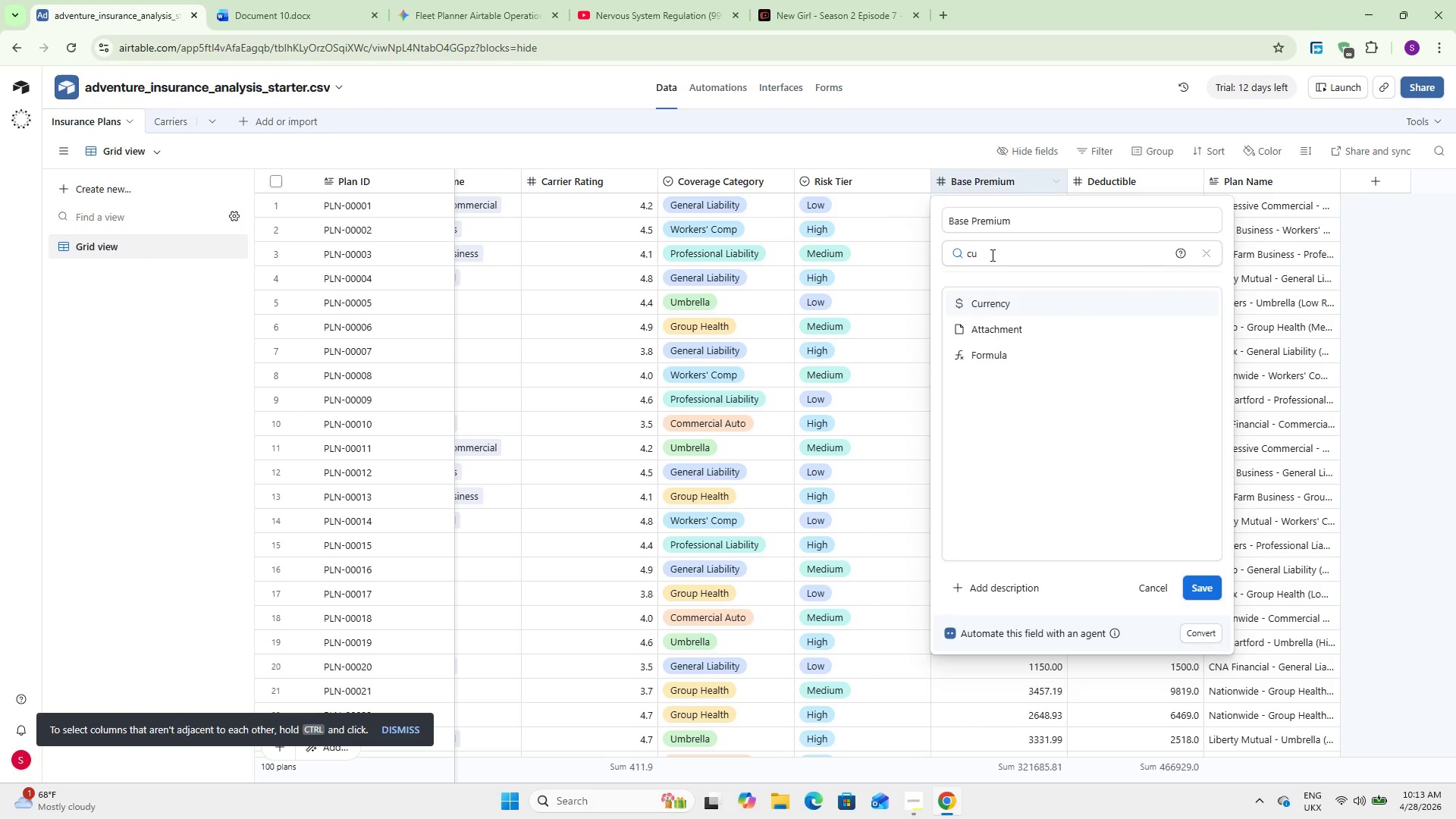 
key(Enter)
 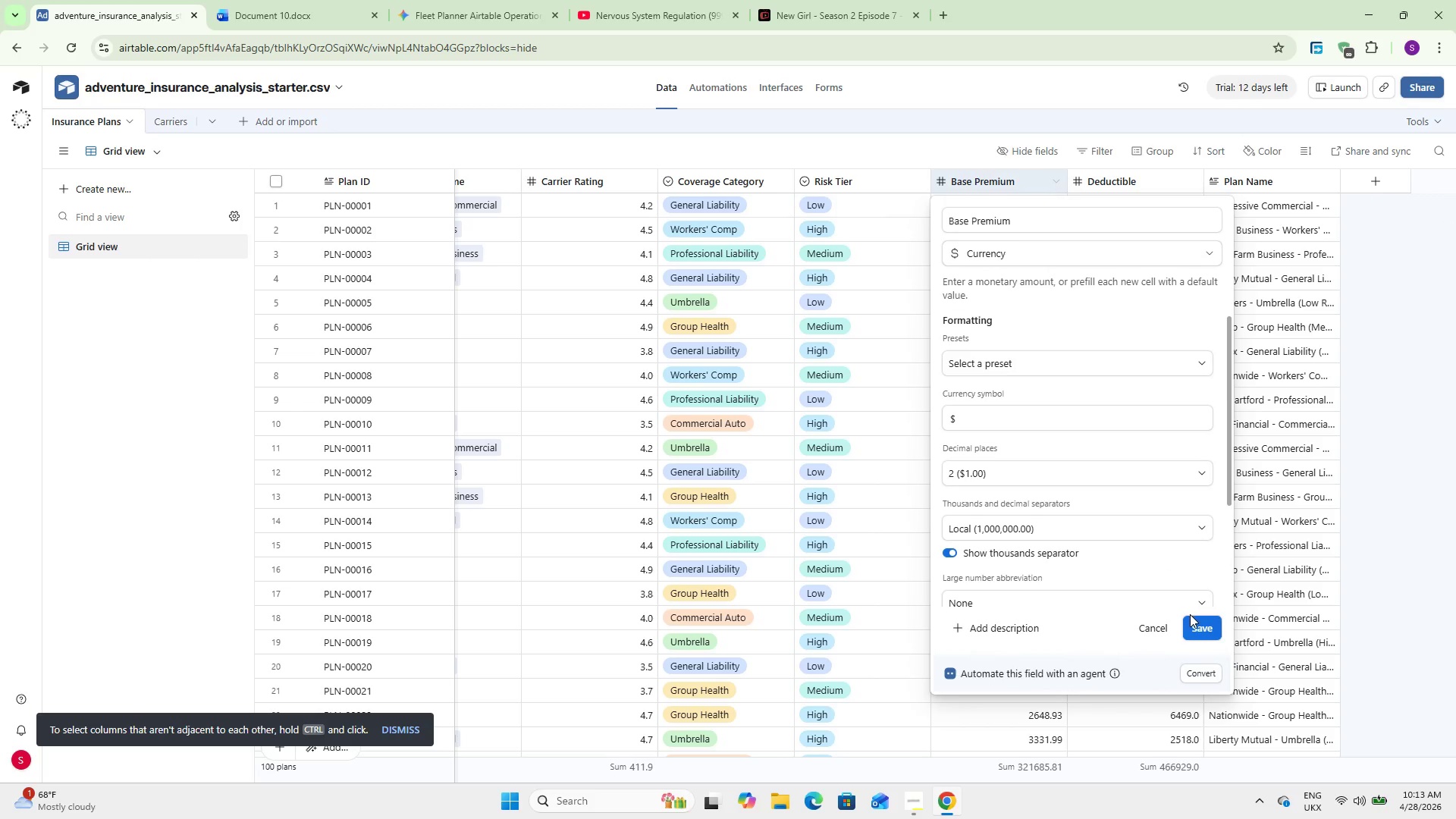 
left_click([1193, 616])
 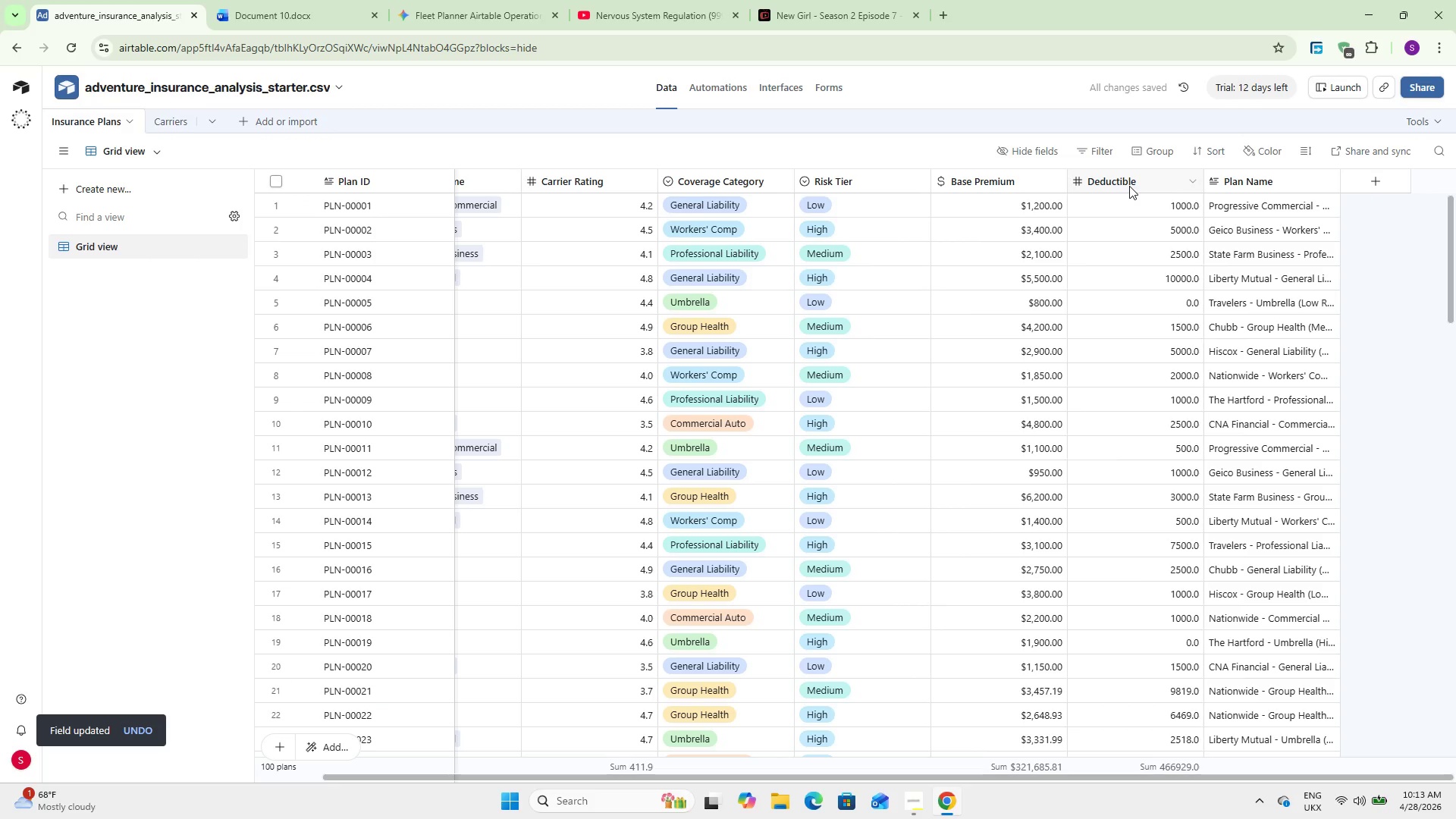 
double_click([1129, 186])
 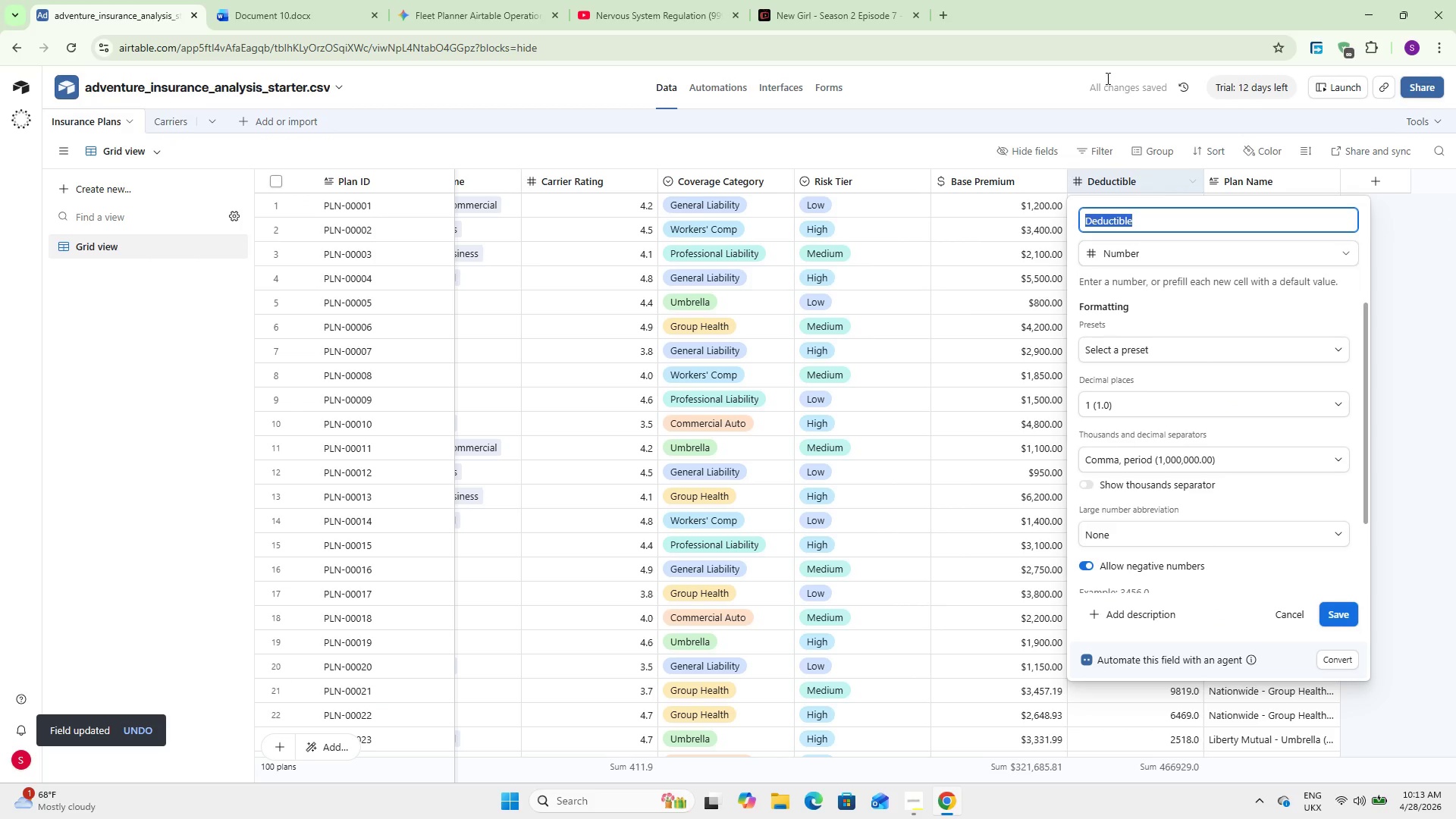 
left_click([1132, 265])
 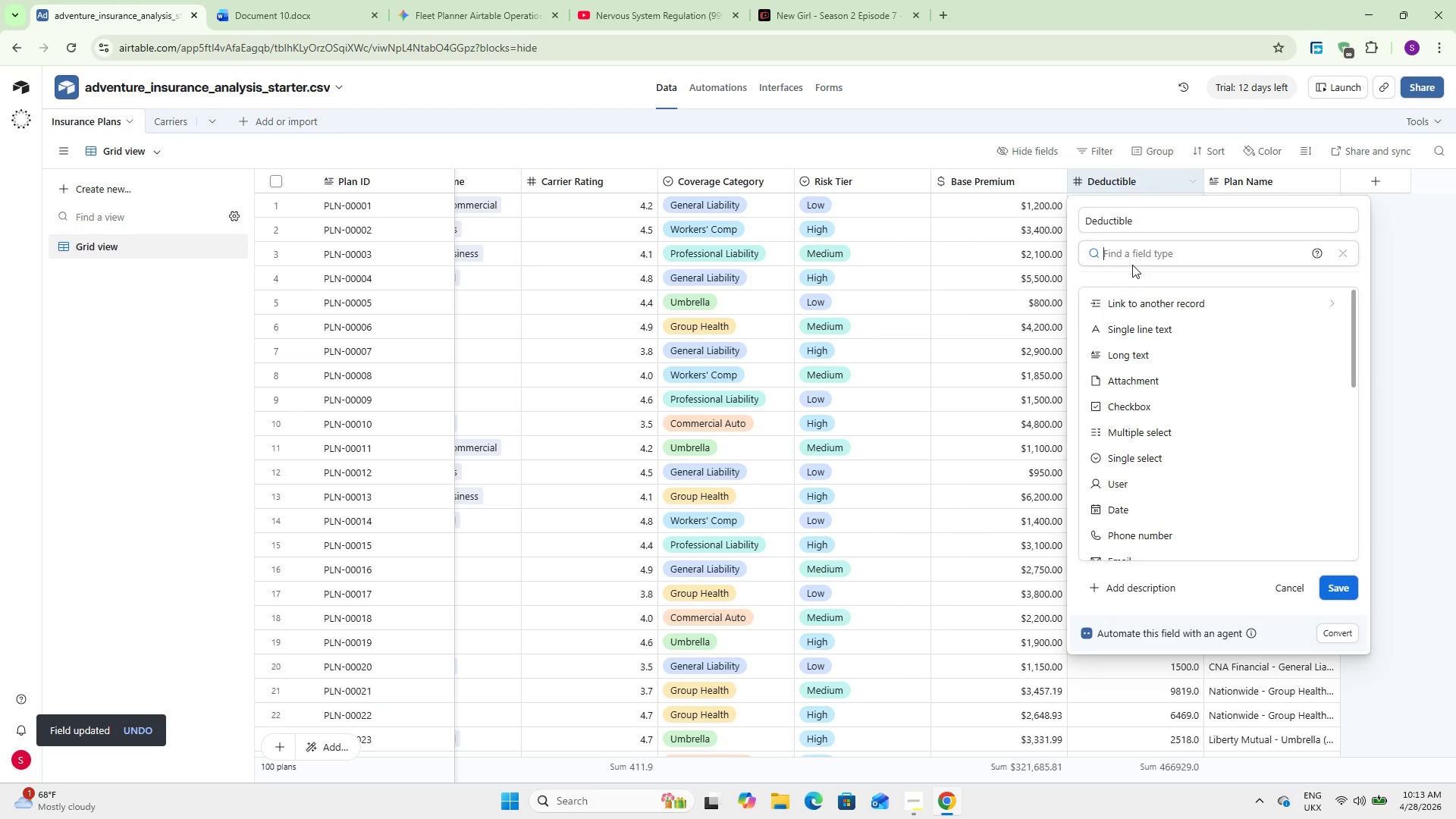 
type(cu)
 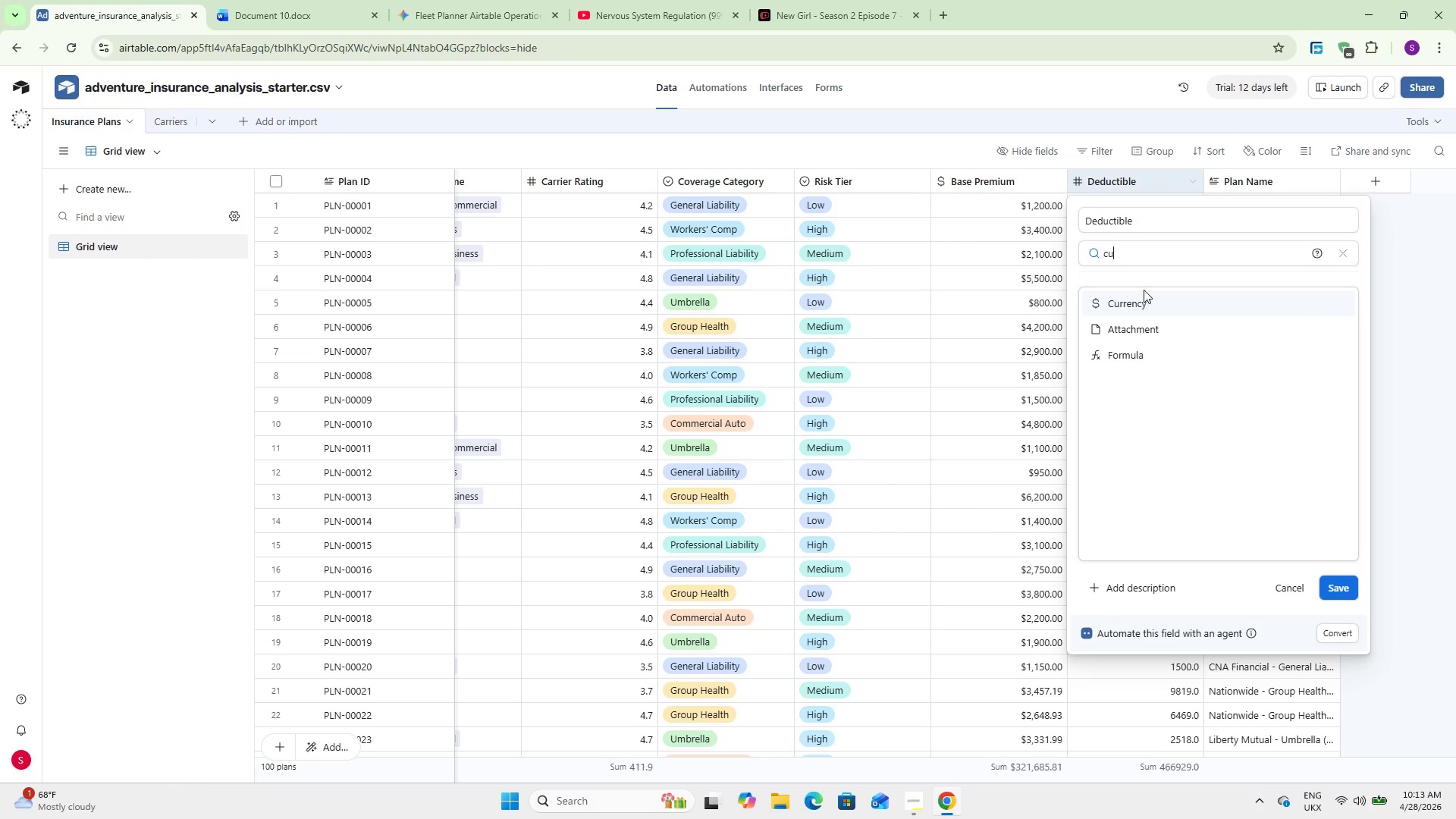 
left_click([1153, 308])
 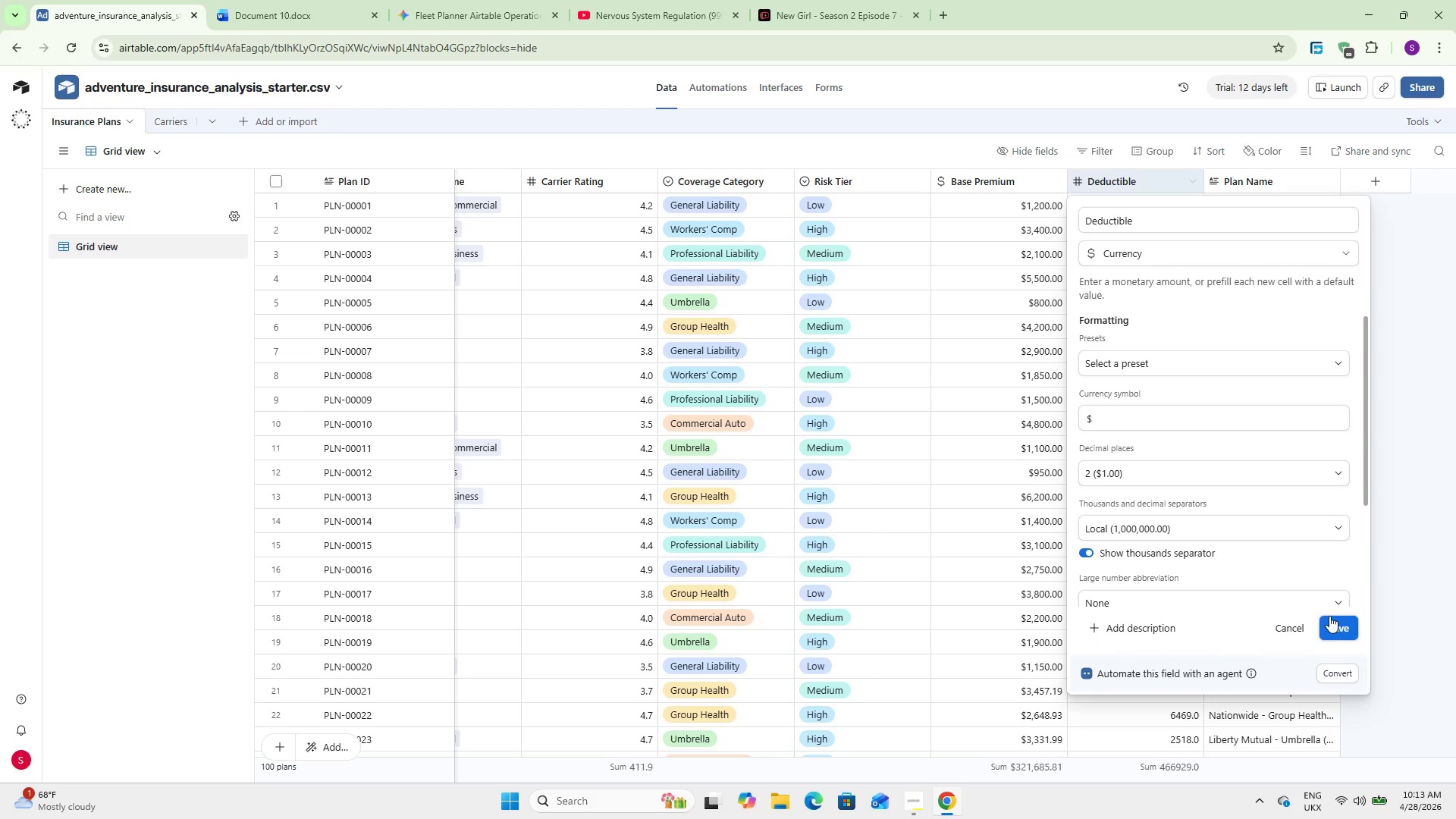 
left_click([1329, 619])
 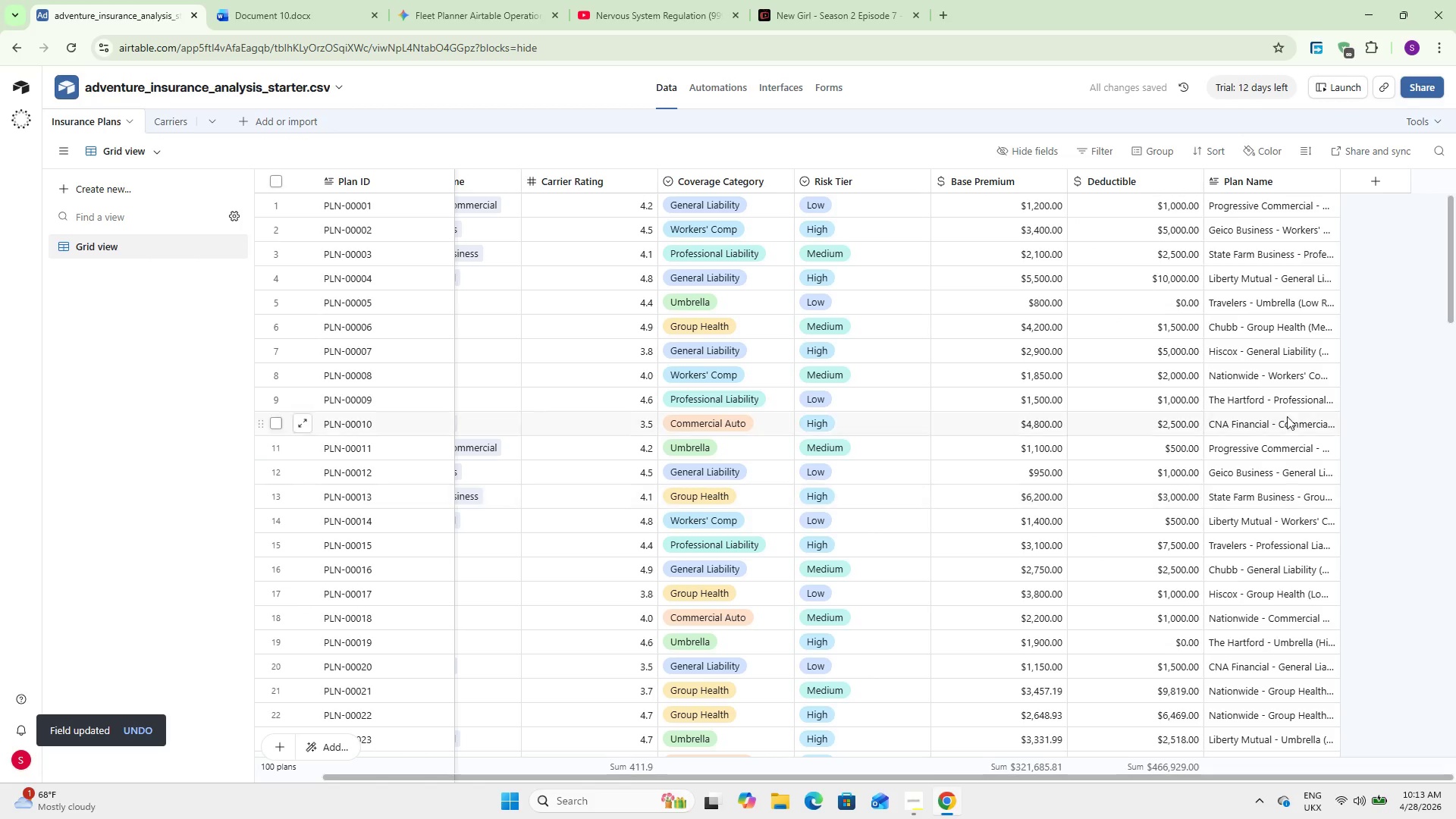 
left_click_drag(start_coordinate=[1339, 179], to_coordinate=[1394, 179])
 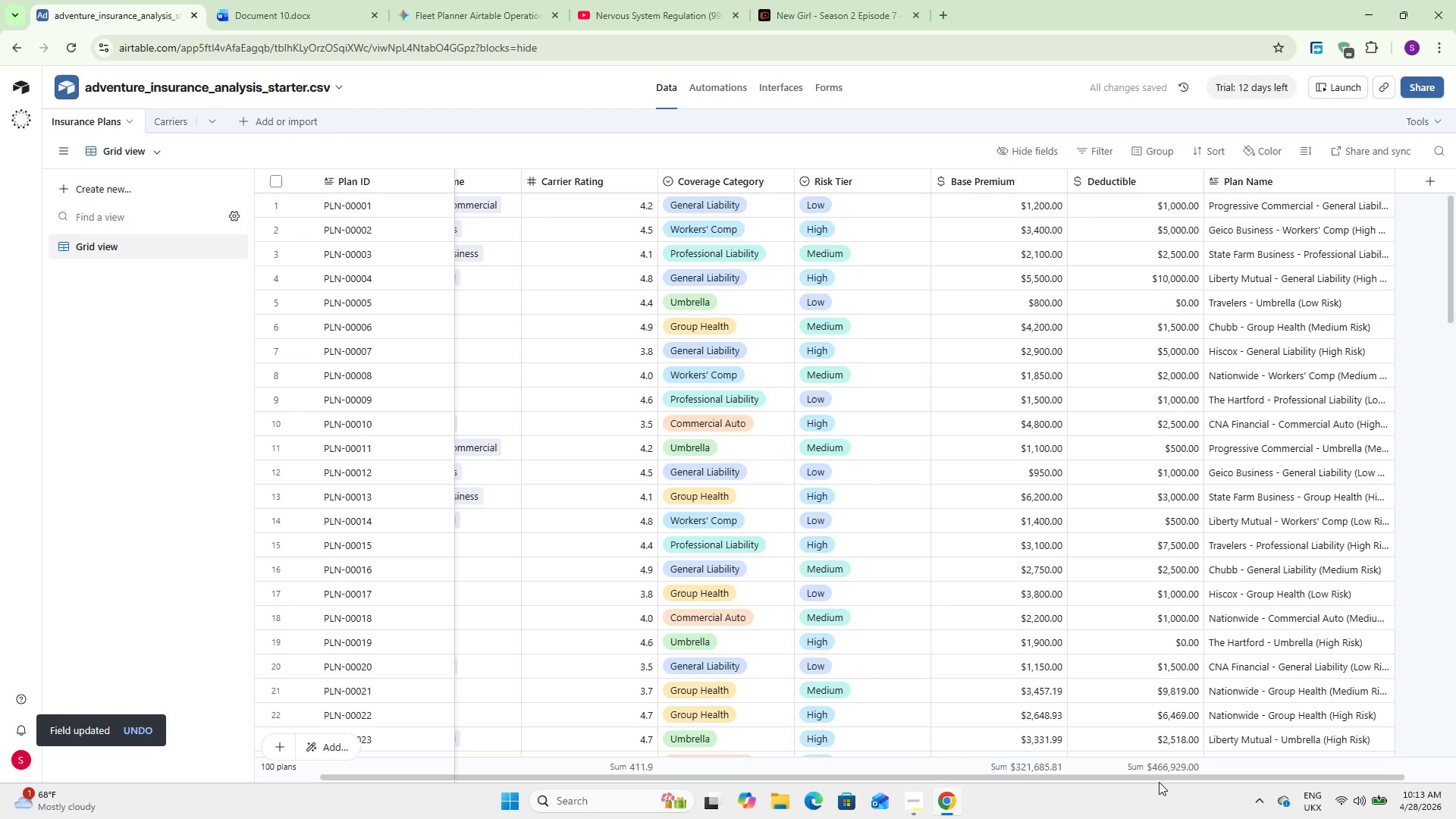 
left_click_drag(start_coordinate=[1159, 779], to_coordinate=[824, 781])
 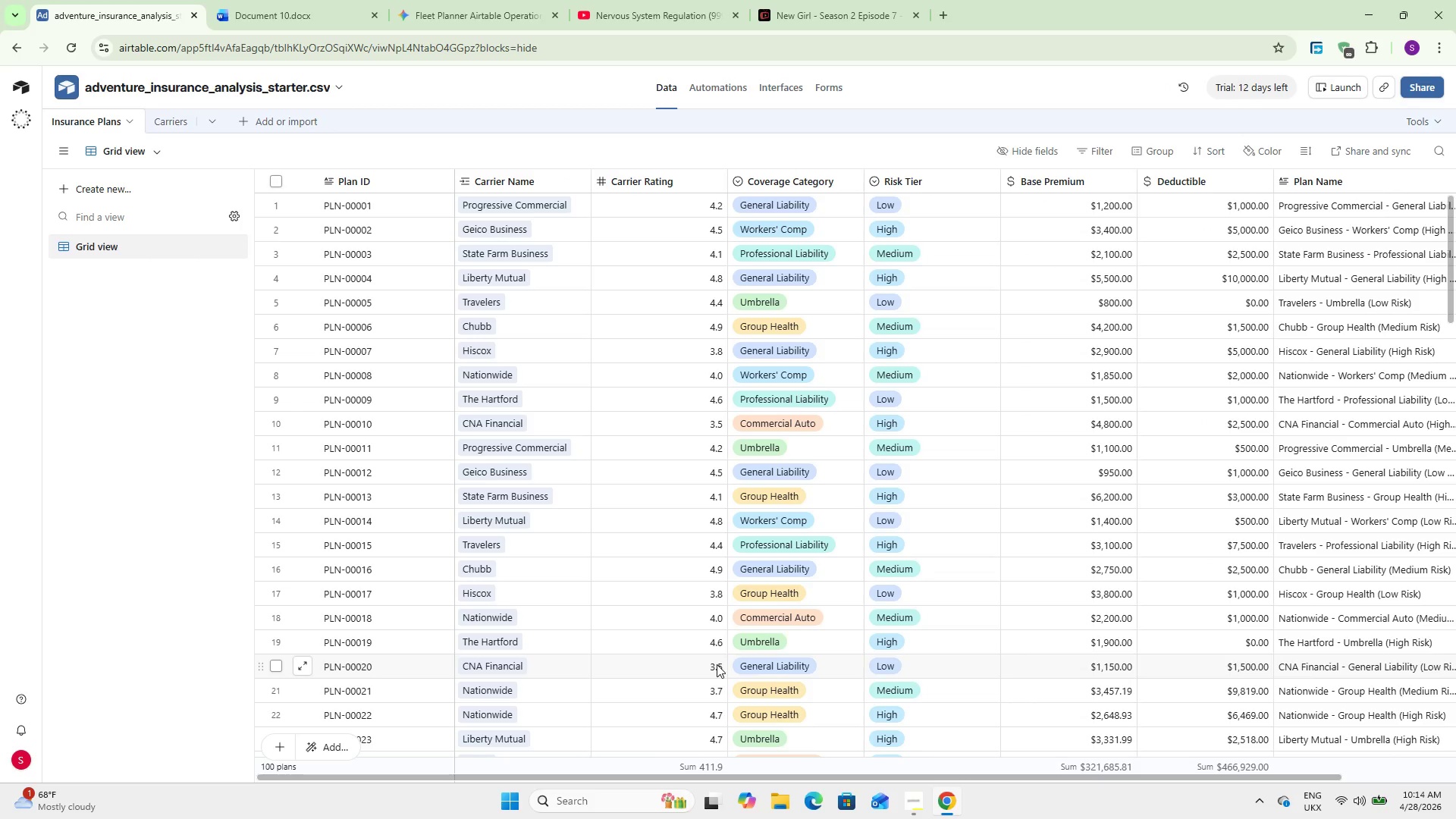 
wait(16.31)
 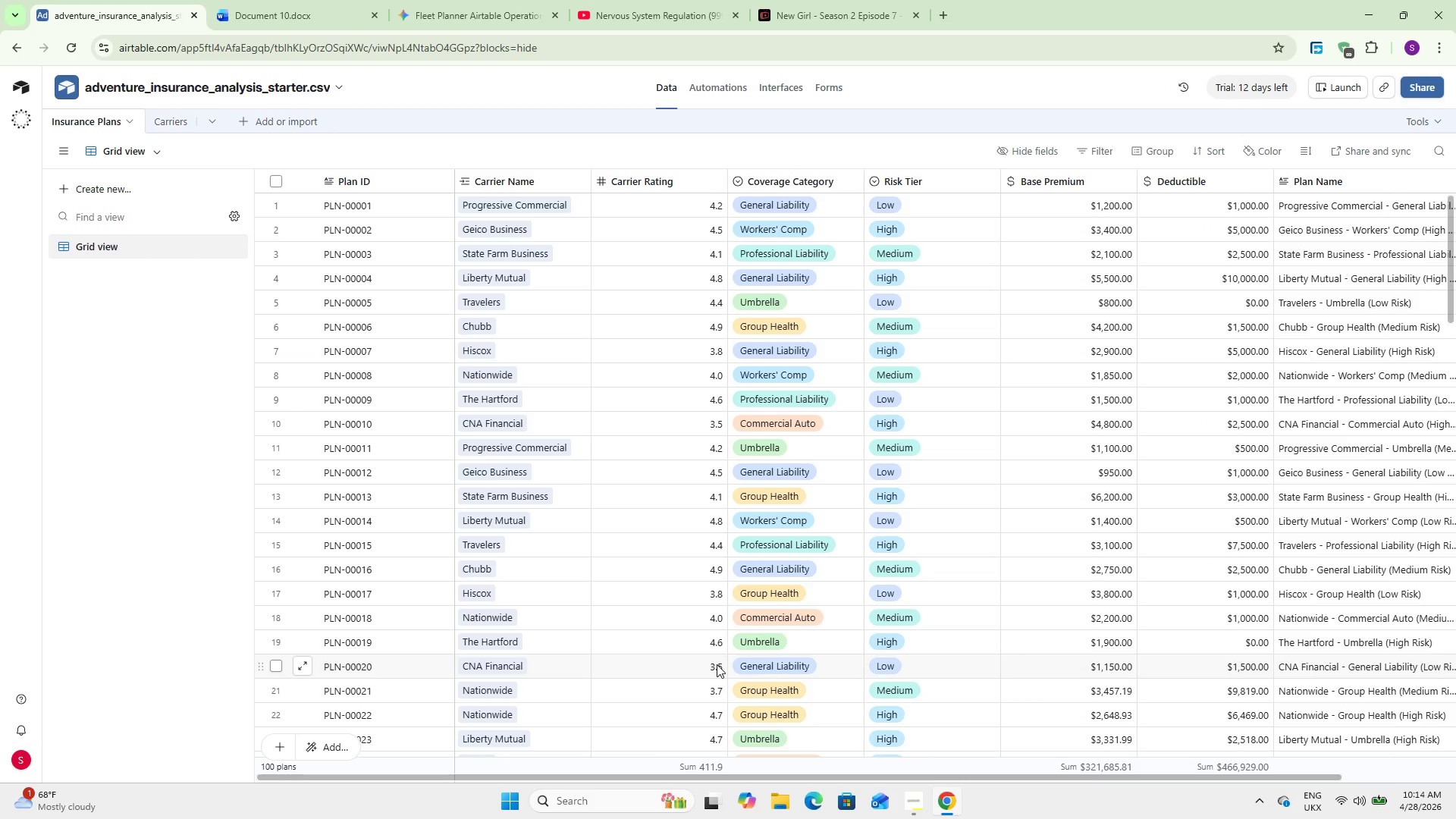 
left_click_drag(start_coordinate=[648, 774], to_coordinate=[954, 737])
 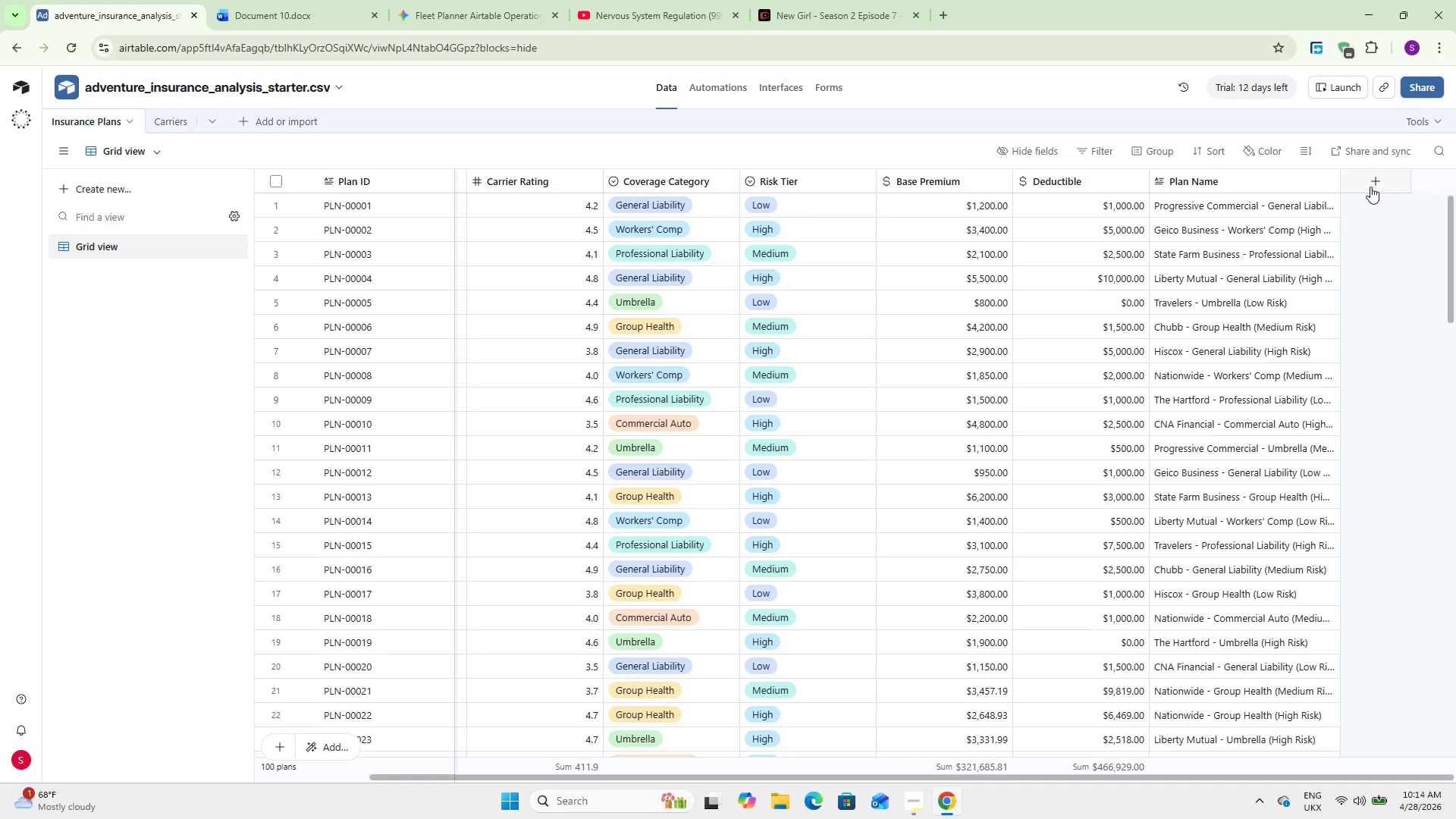 
left_click([1370, 180])
 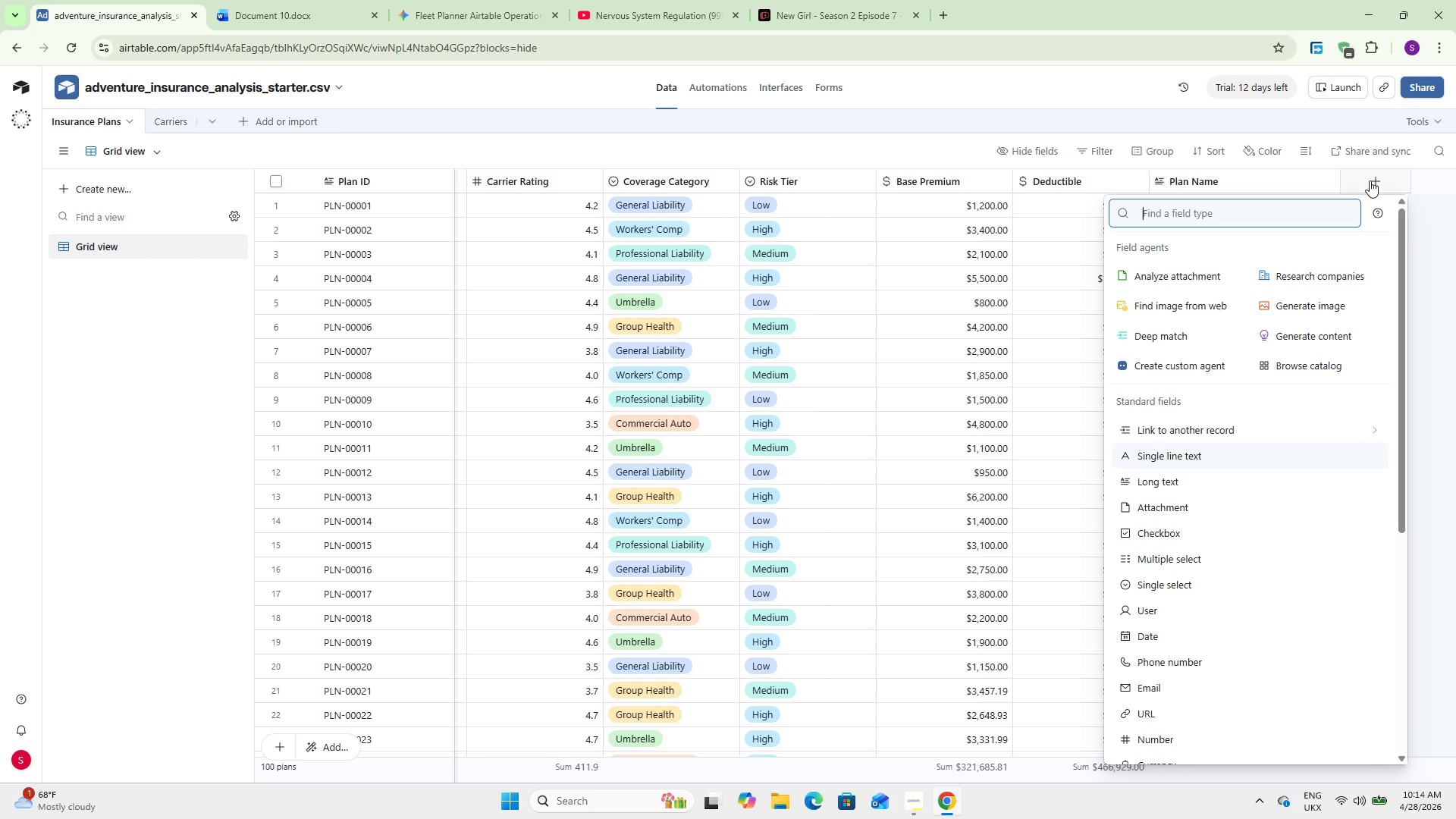 
type(sing)
 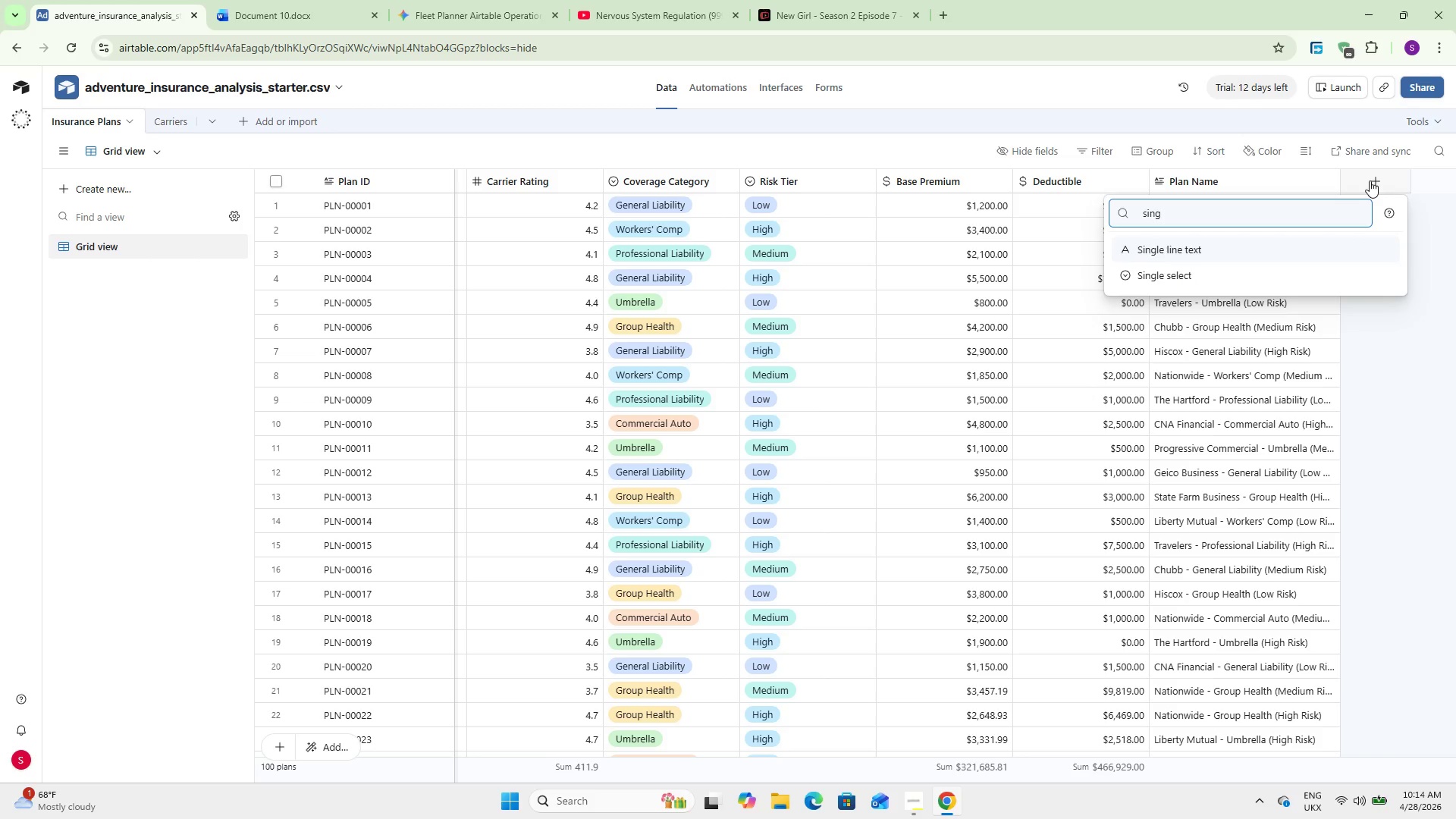 
key(Control+ControlRight)
 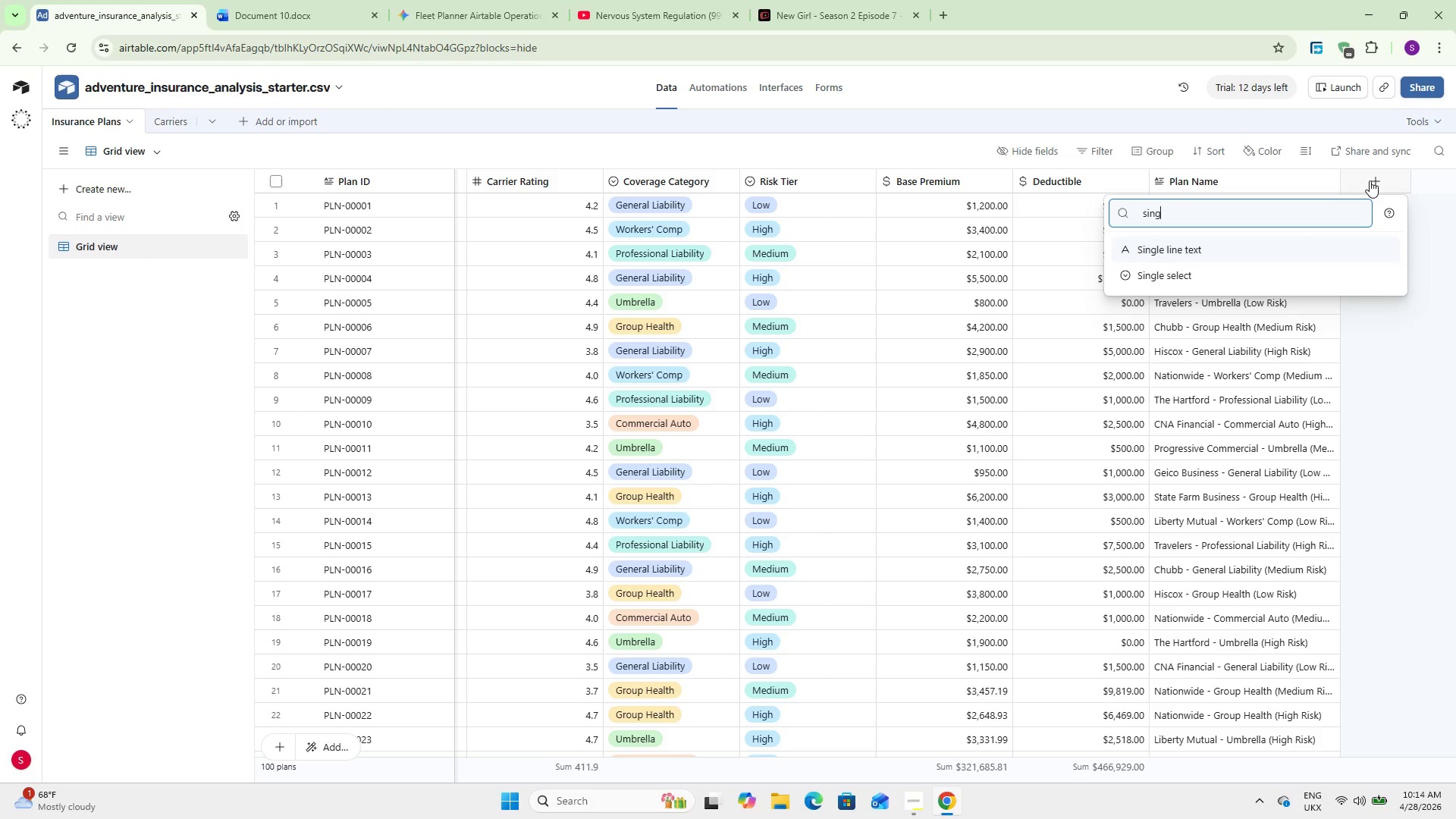 
key(ArrowDown)
 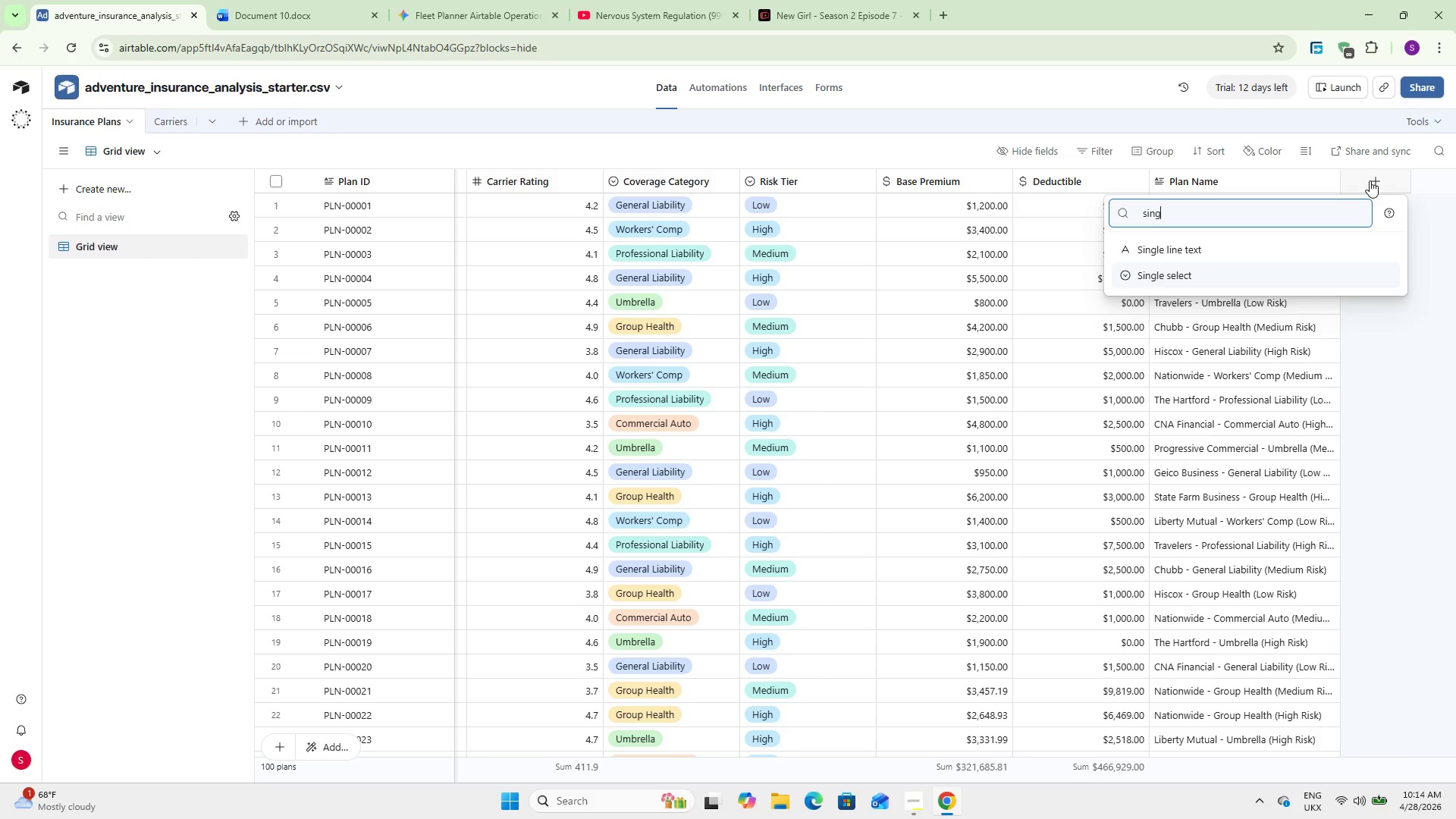 
key(Enter)
 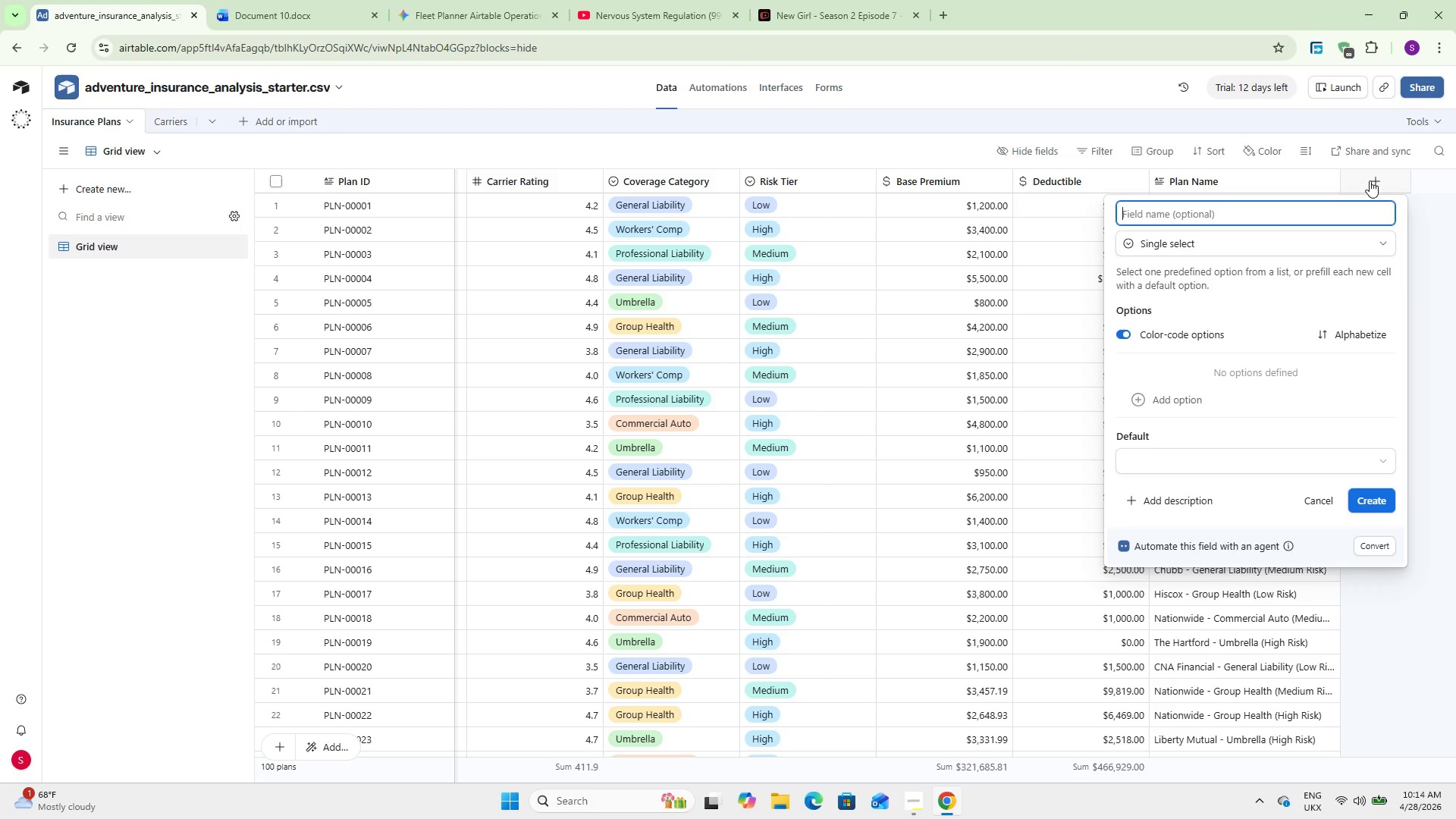 
type(Plan Status)
 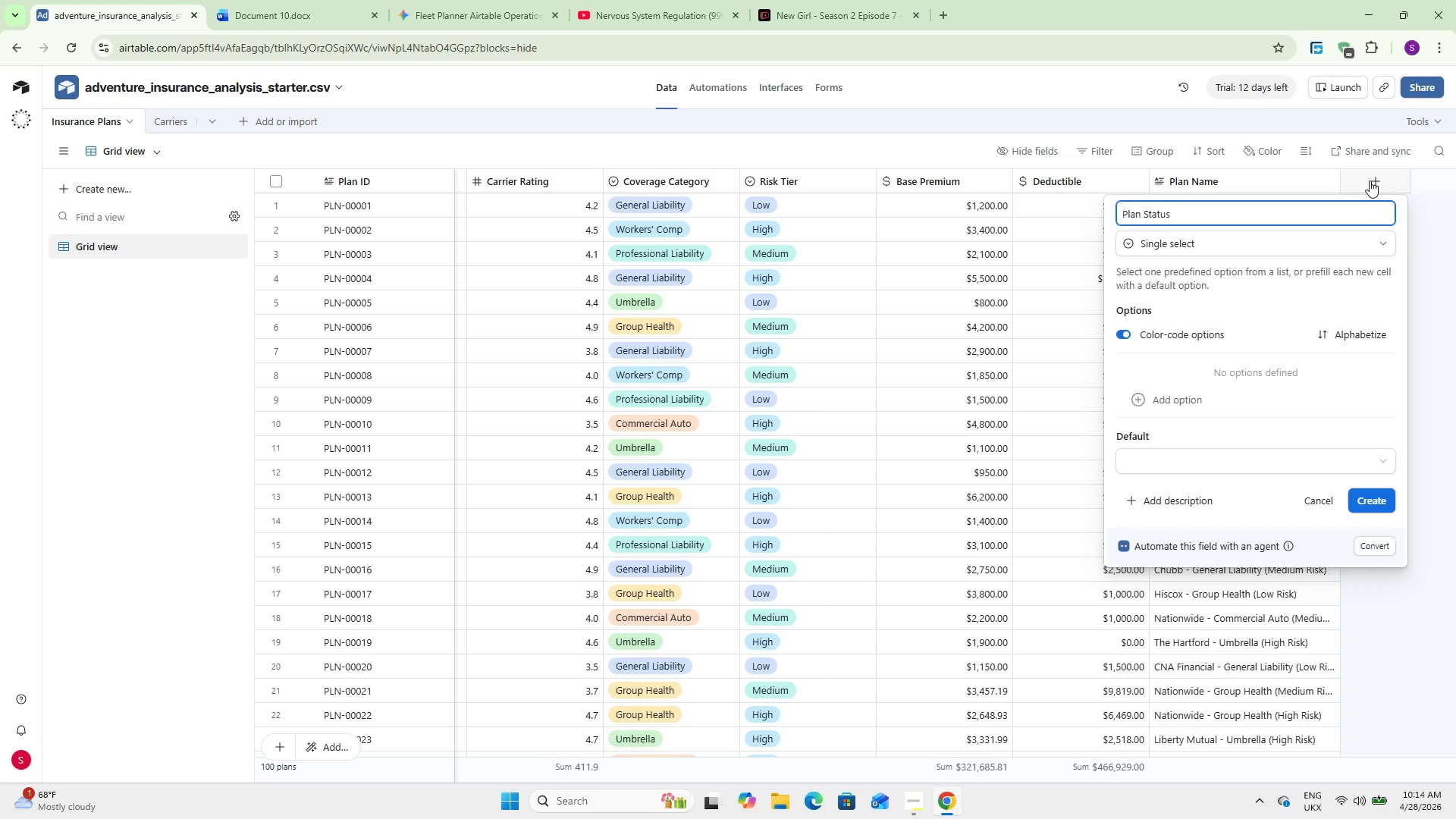 
left_click([1169, 395])
 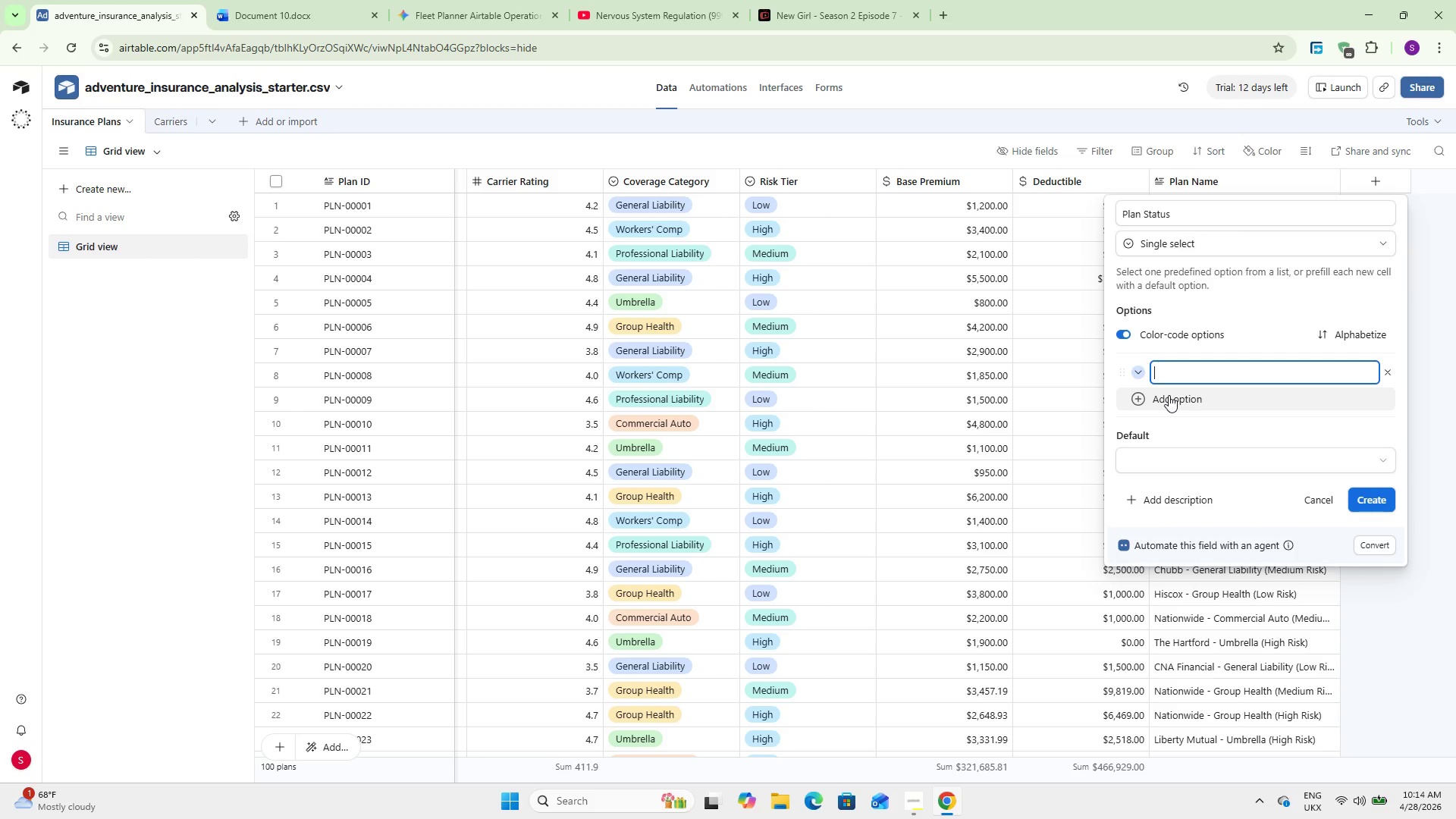 
type(Avau)
key(Backspace)
type(ilable)
 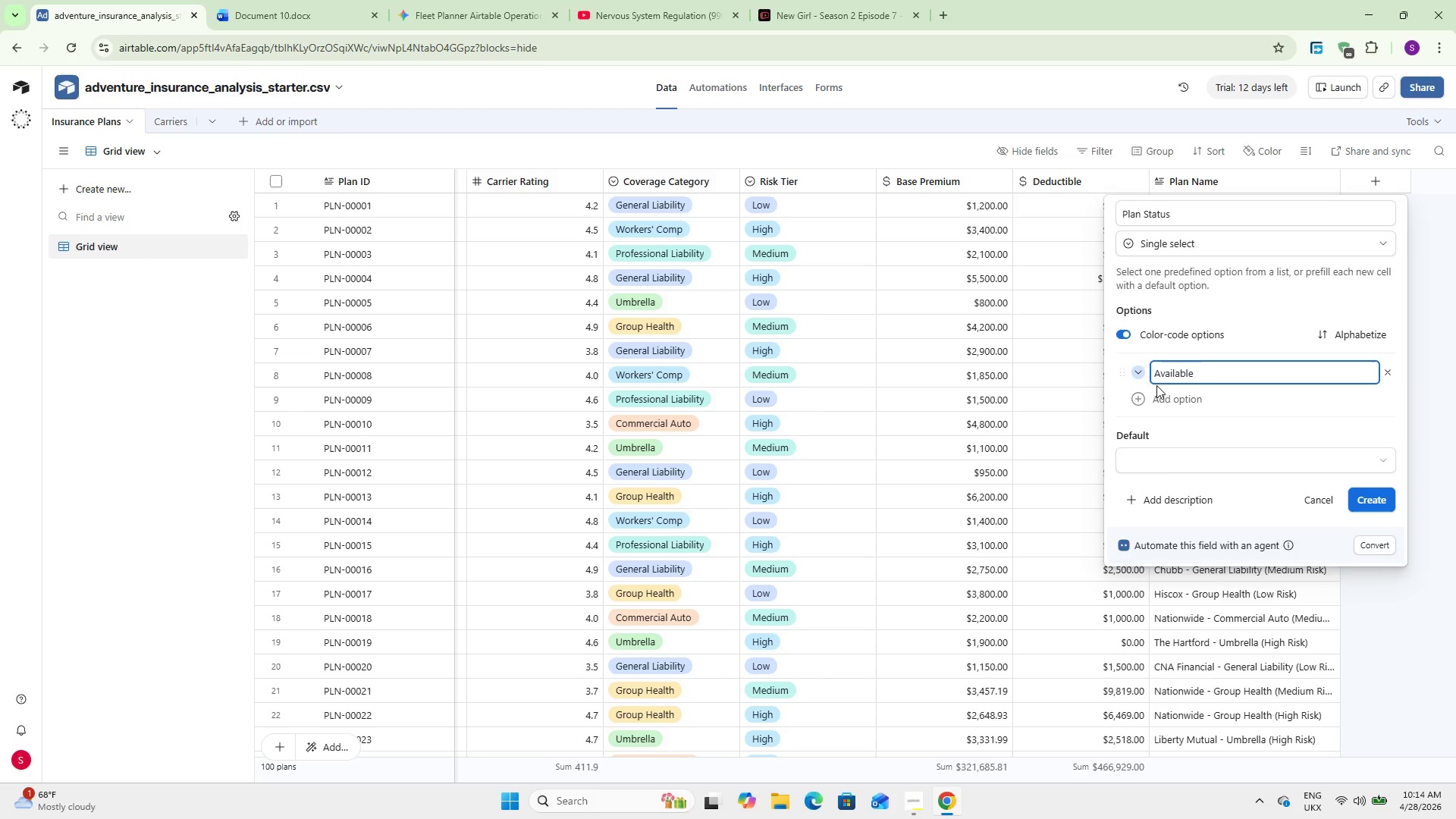 
left_click([1135, 362])
 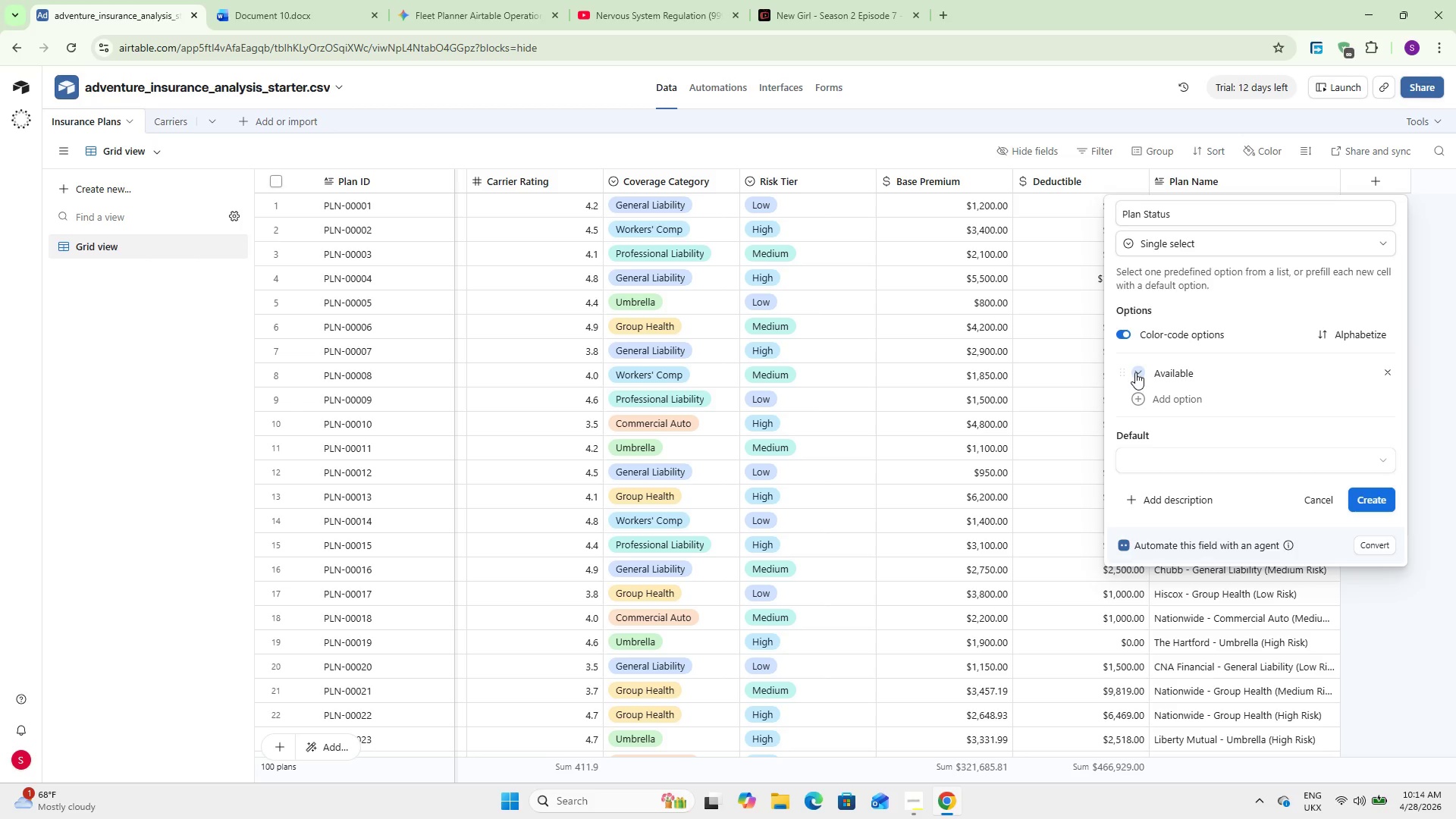 
left_click([1135, 372])
 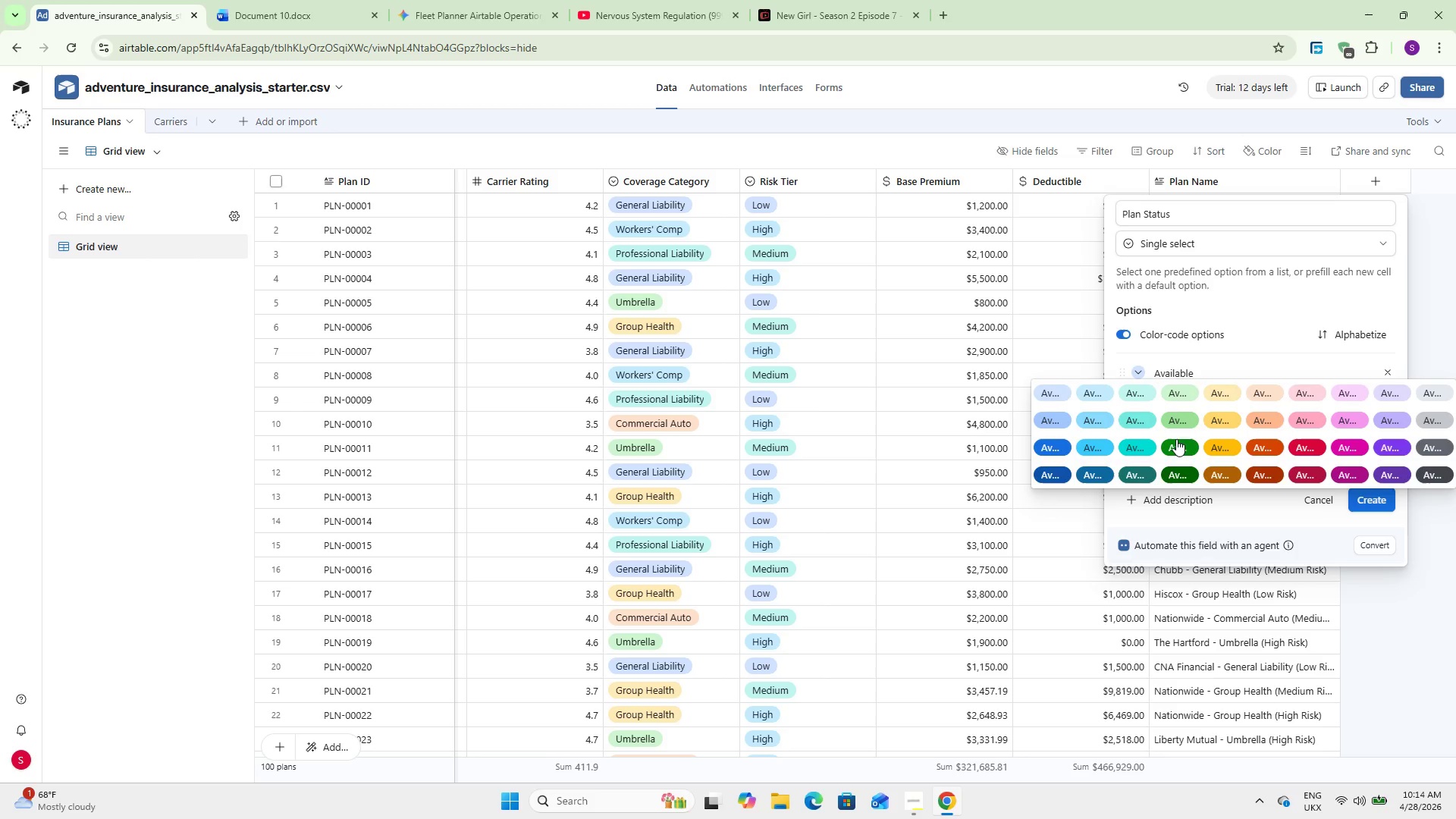 
left_click([1176, 442])
 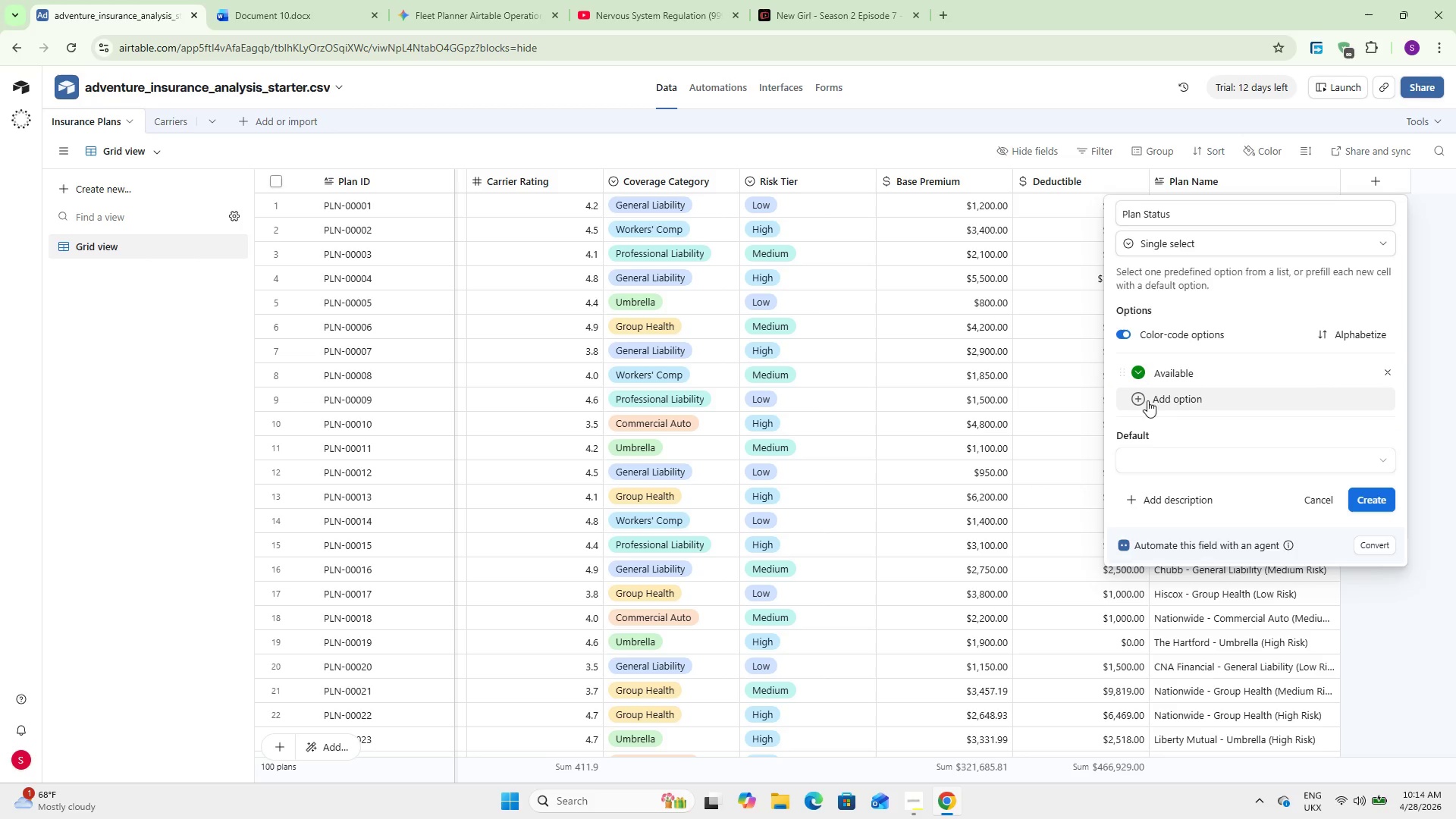 
left_click([1172, 397])
 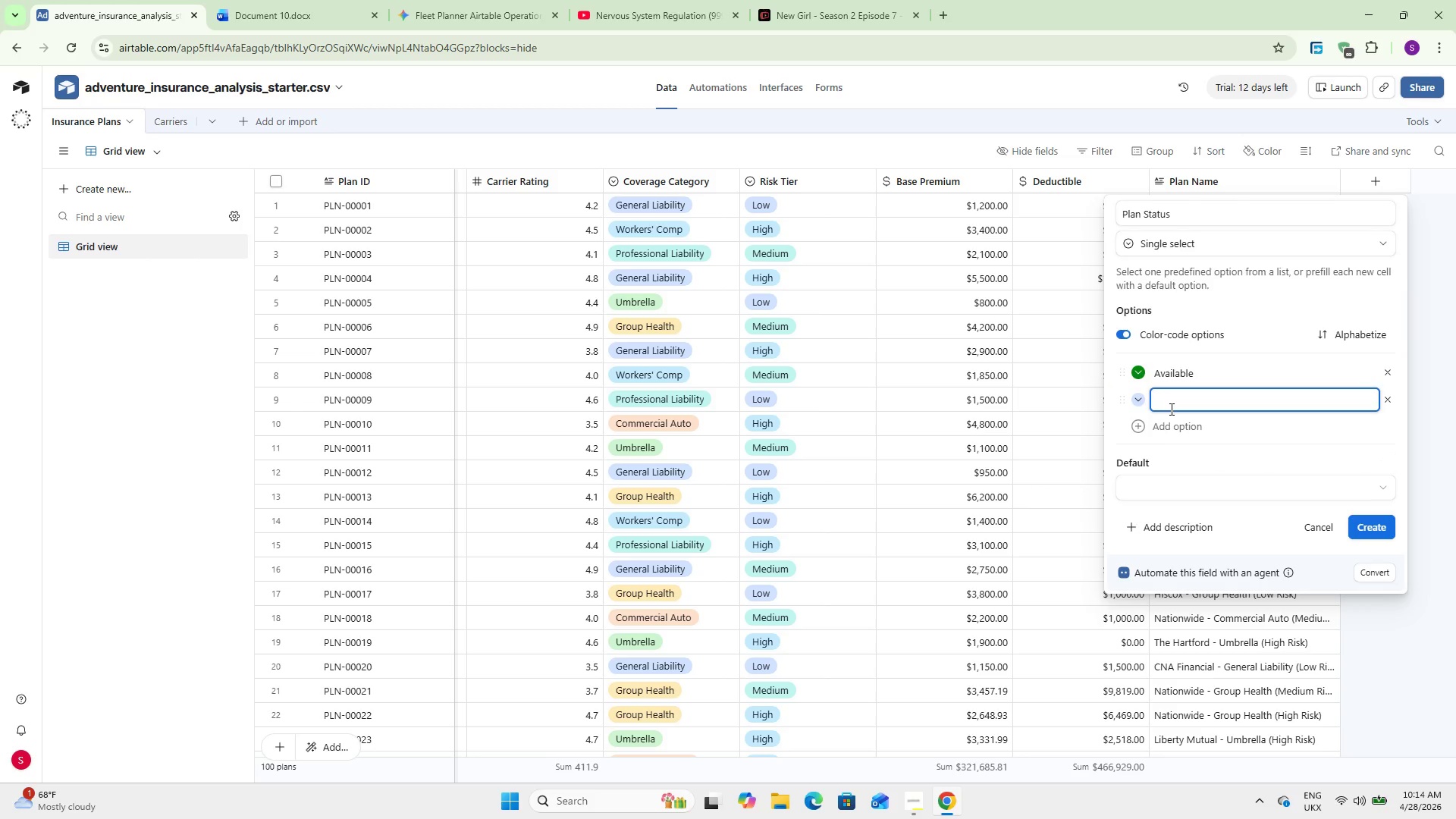 
type(Discontinued)
 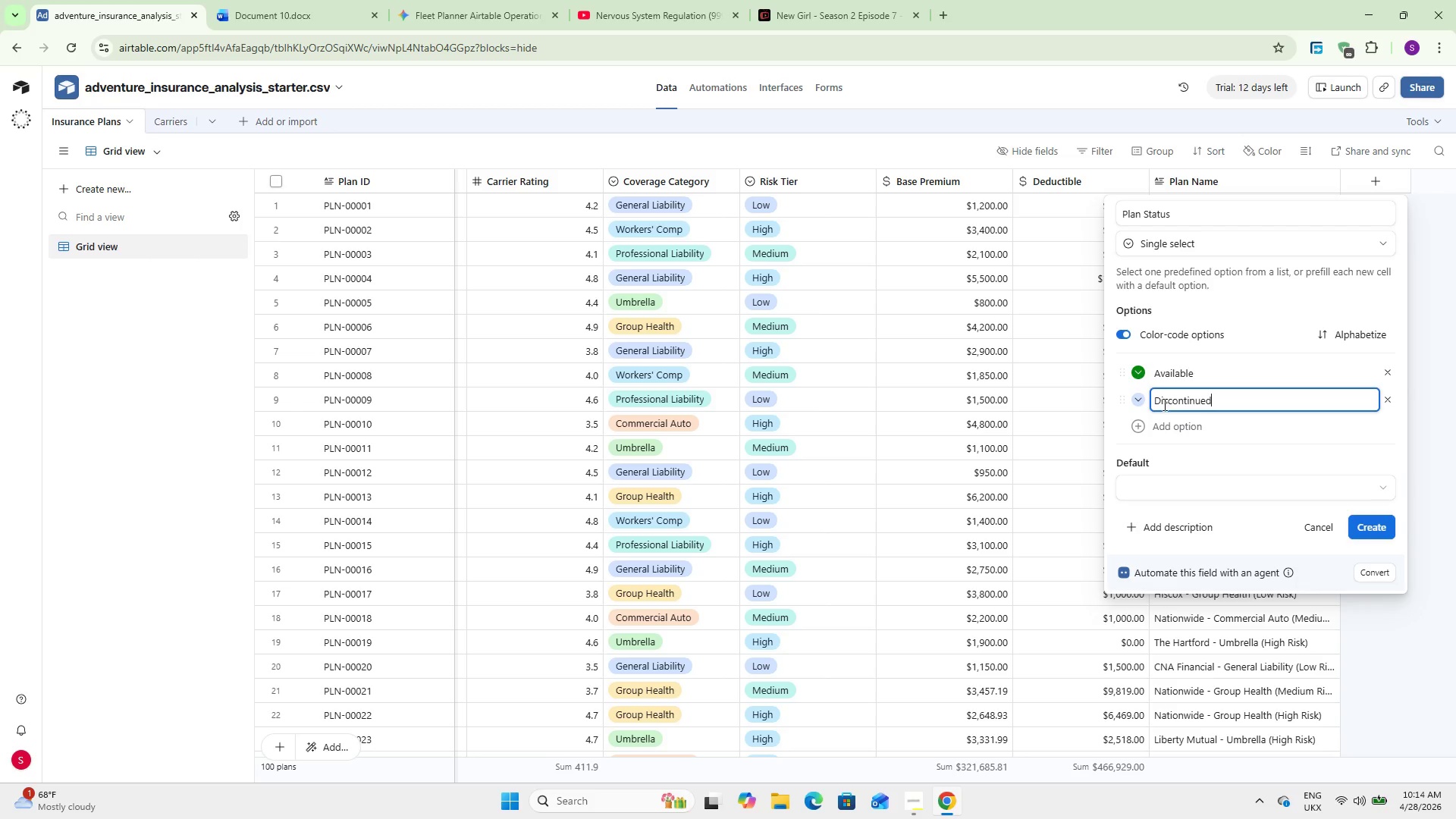 
left_click([1137, 397])
 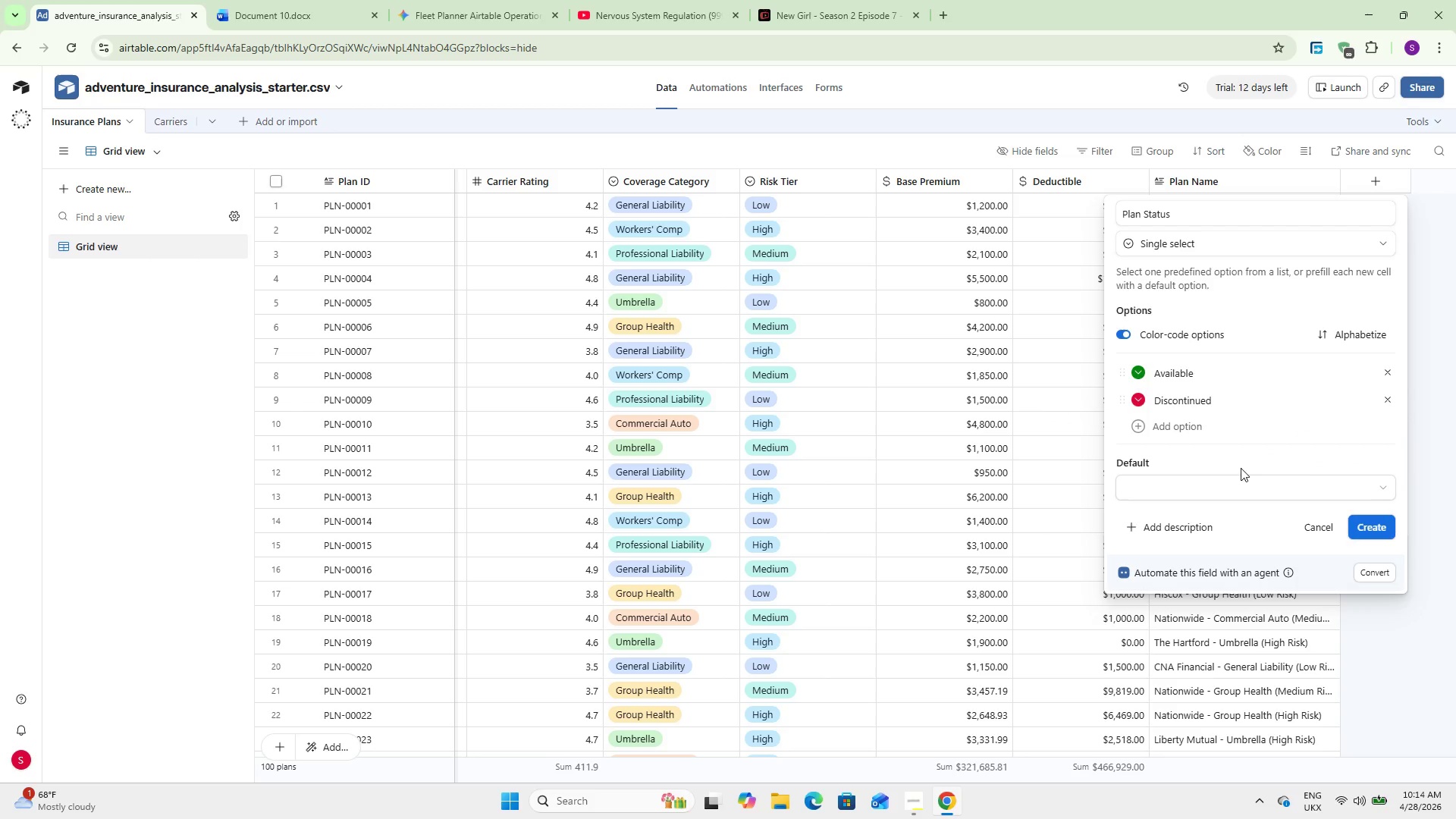 
left_click([1182, 424])
 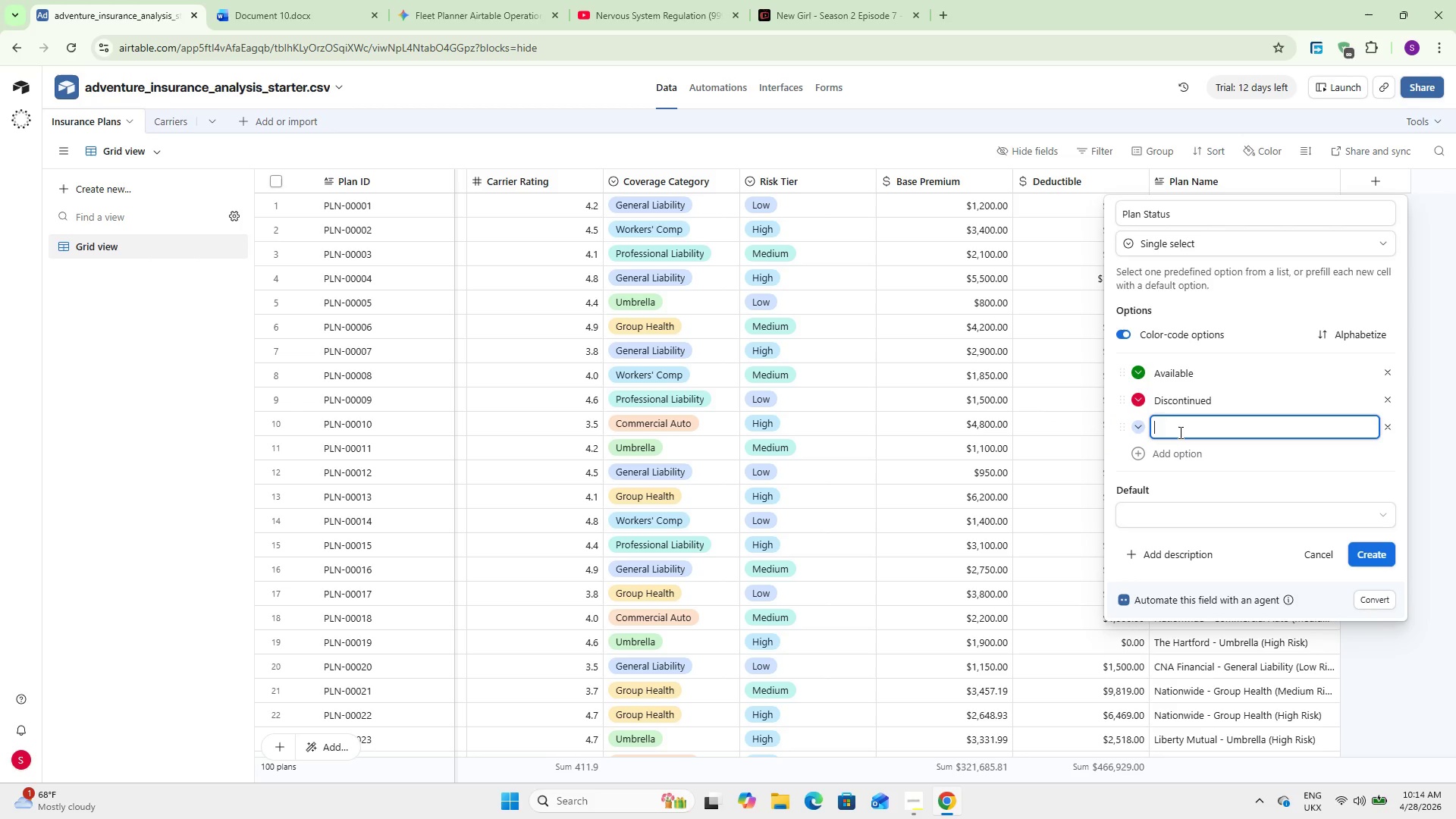 
type(Pending Review)
 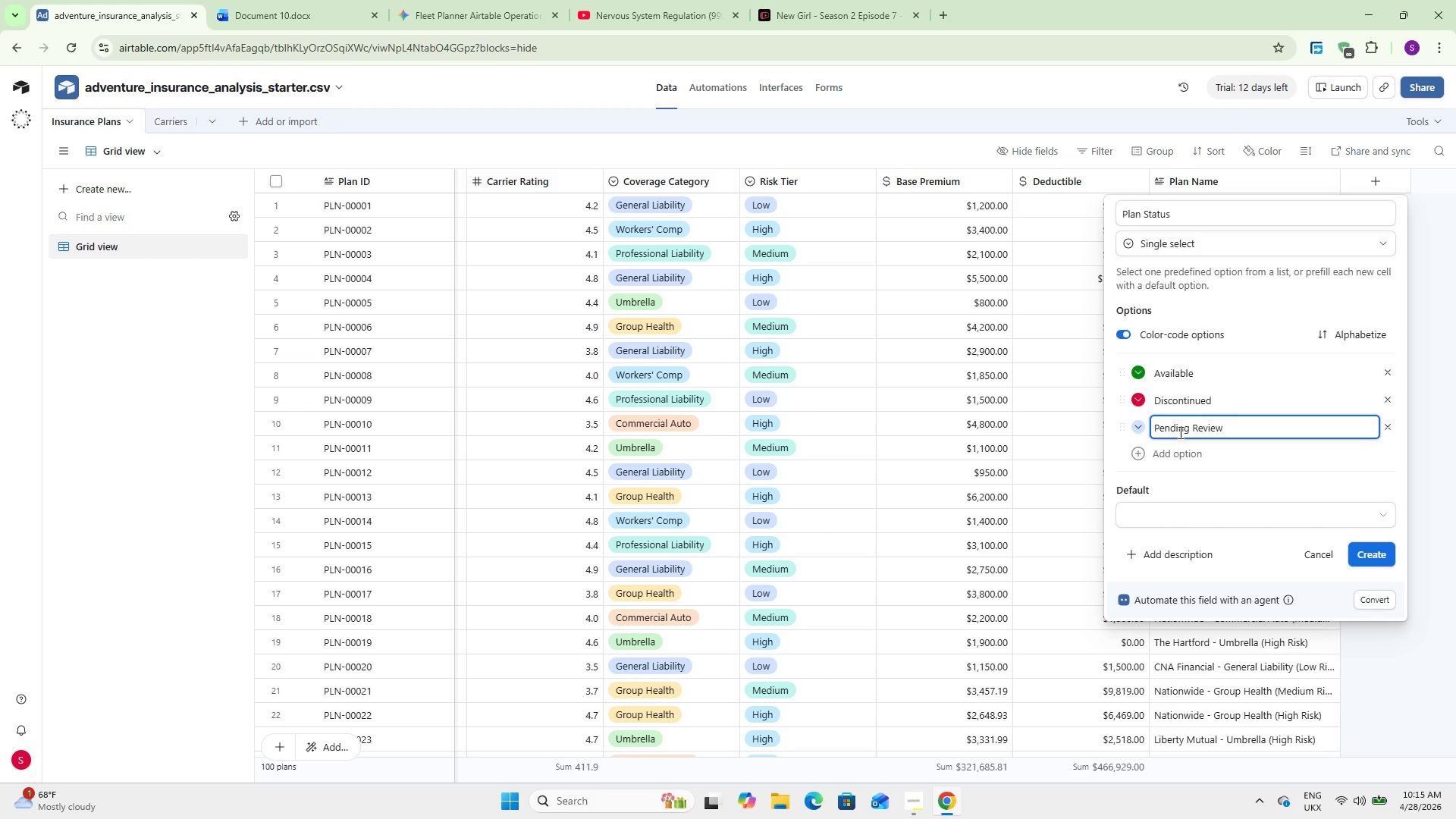 
left_click([1133, 422])
 